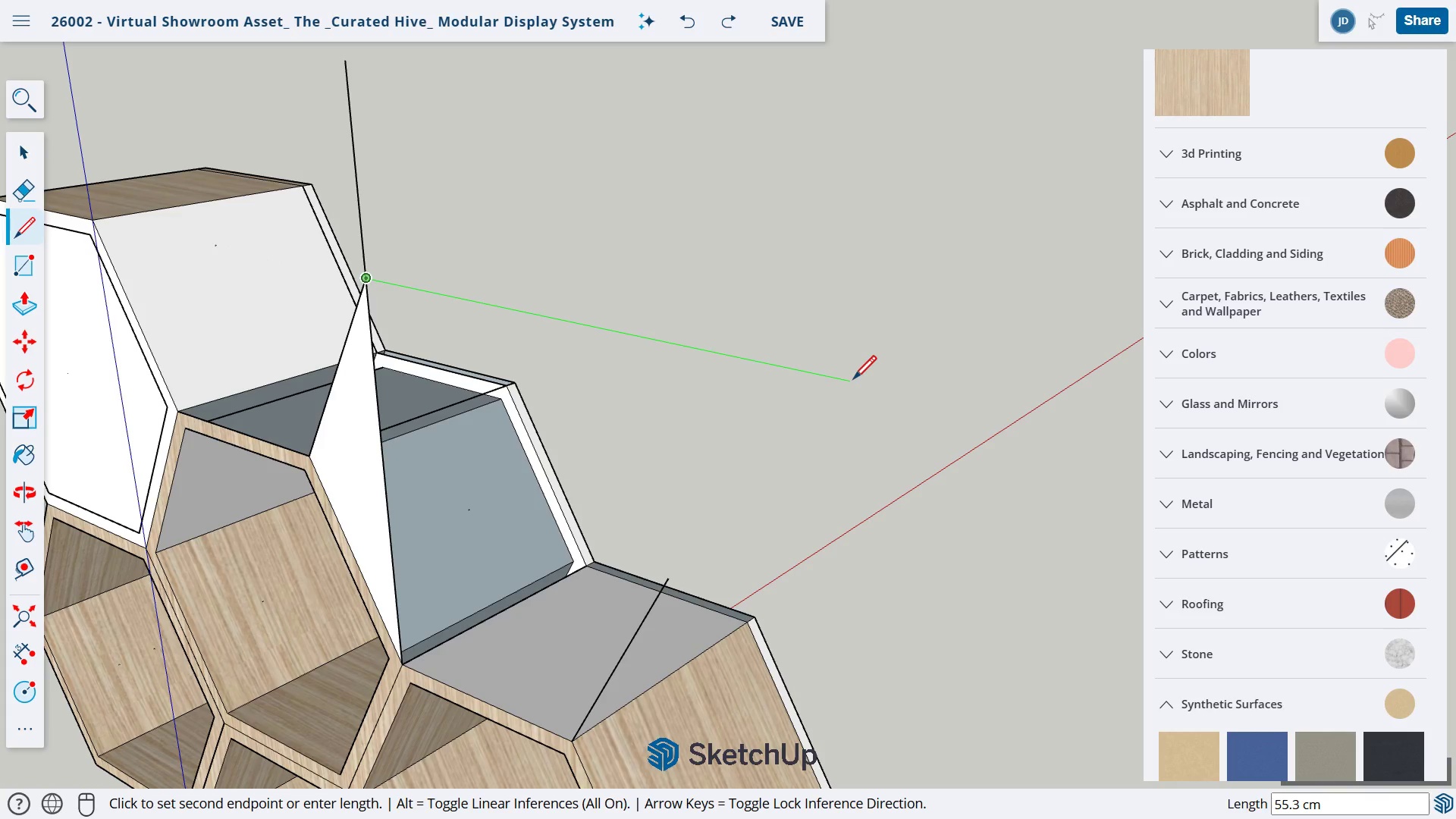 
left_click([861, 382])
 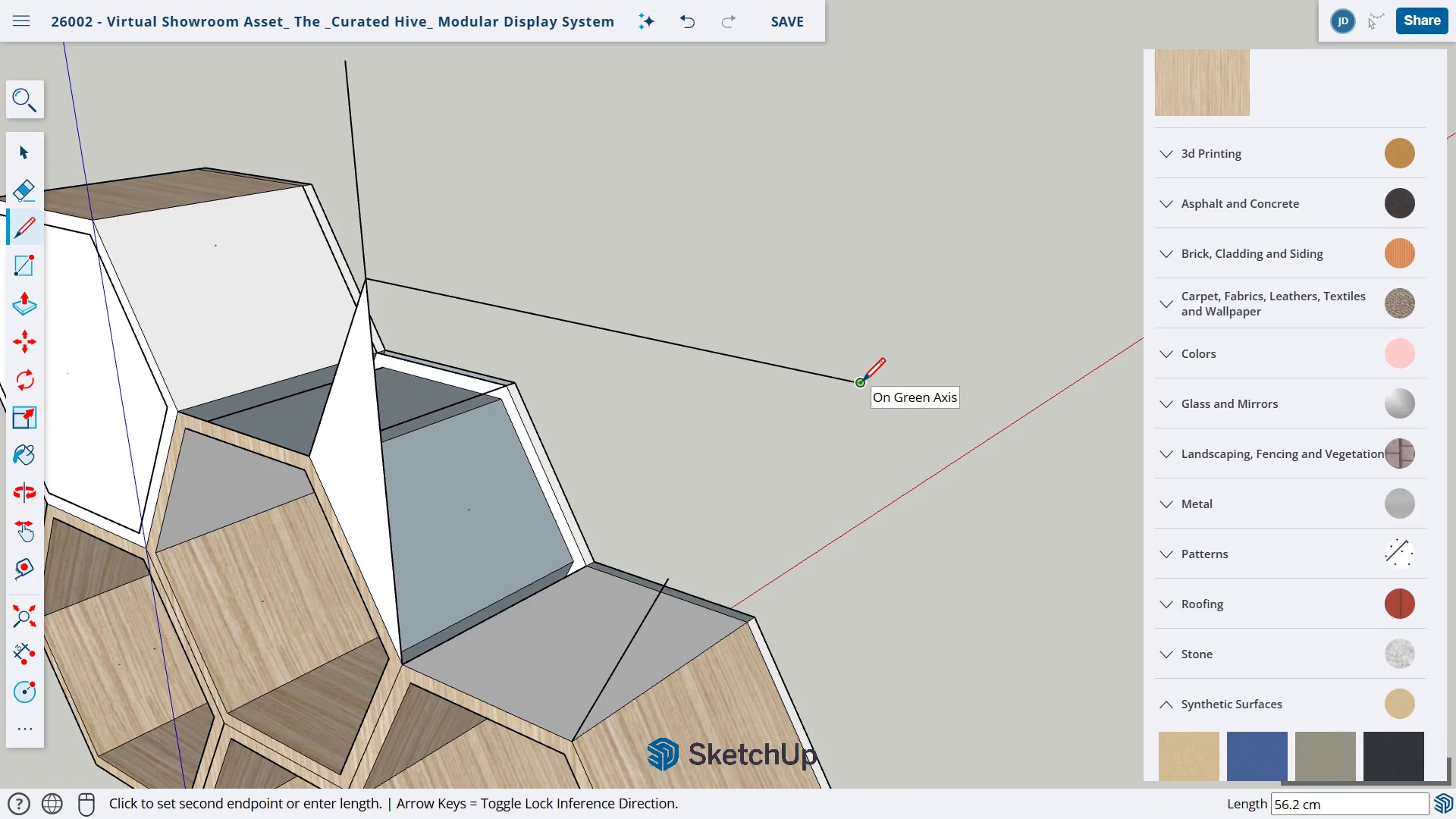 
key(Escape)
 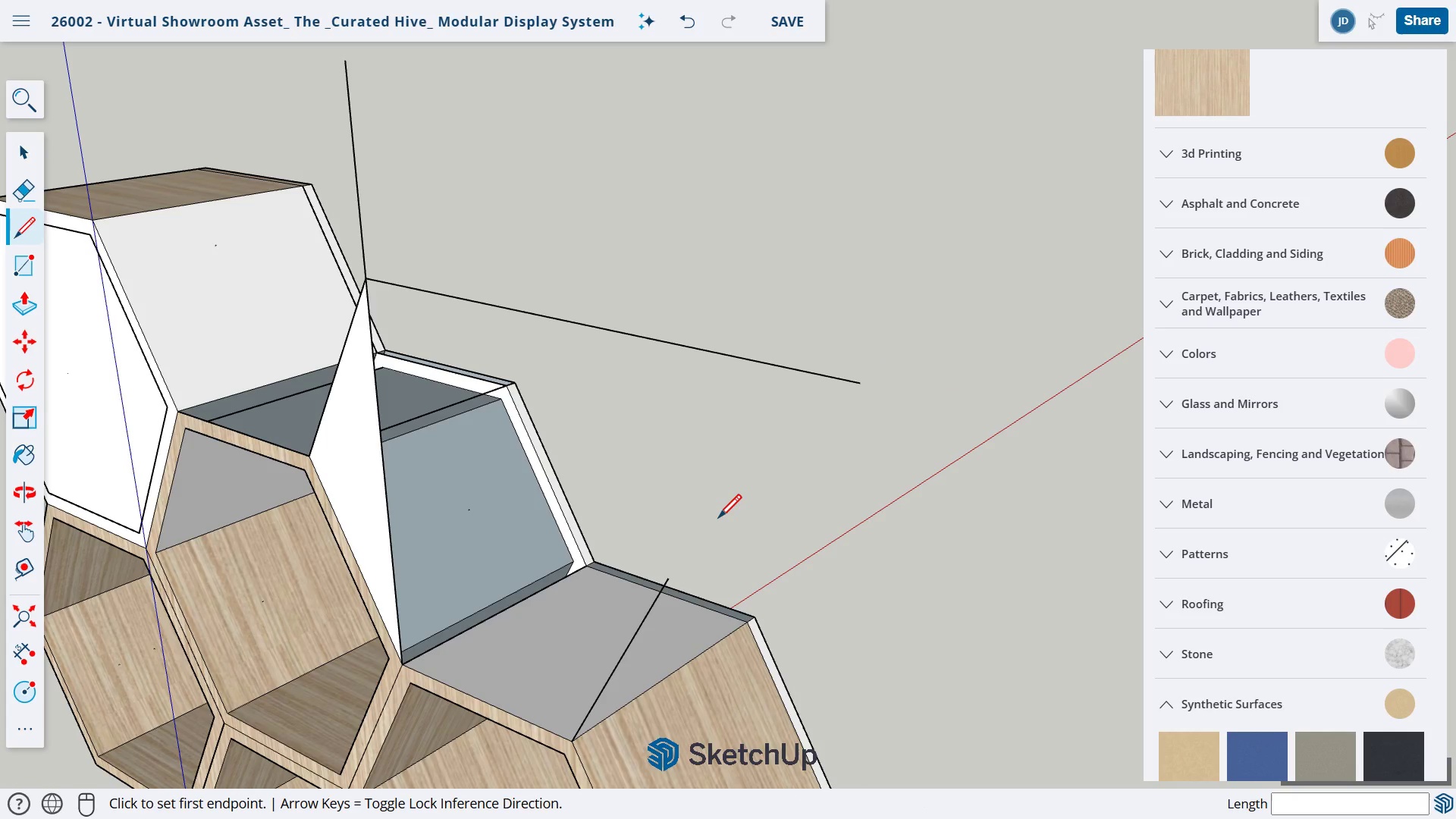 
key(L)
 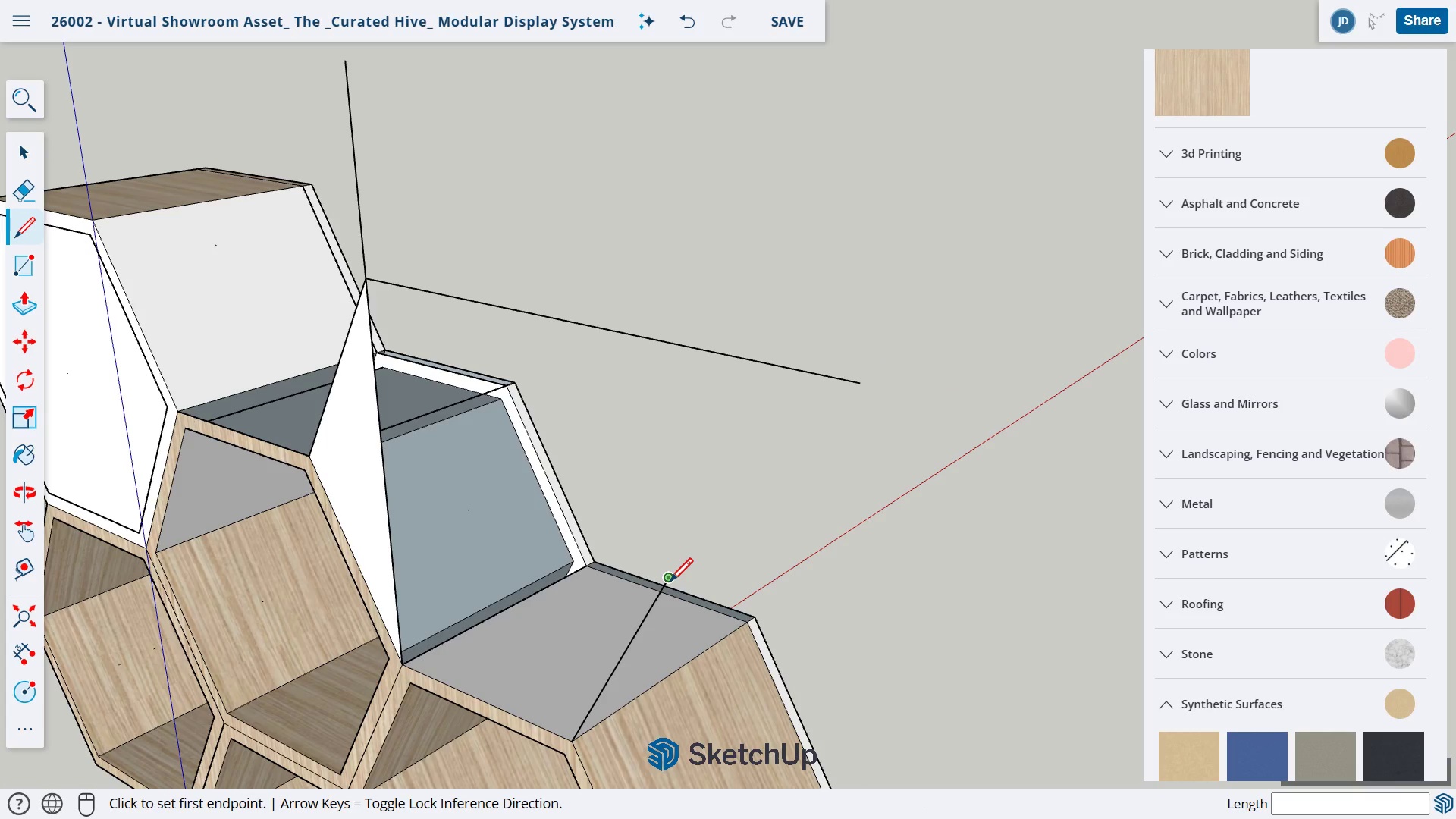 
left_click_drag(start_coordinate=[668, 582], to_coordinate=[667, 578])
 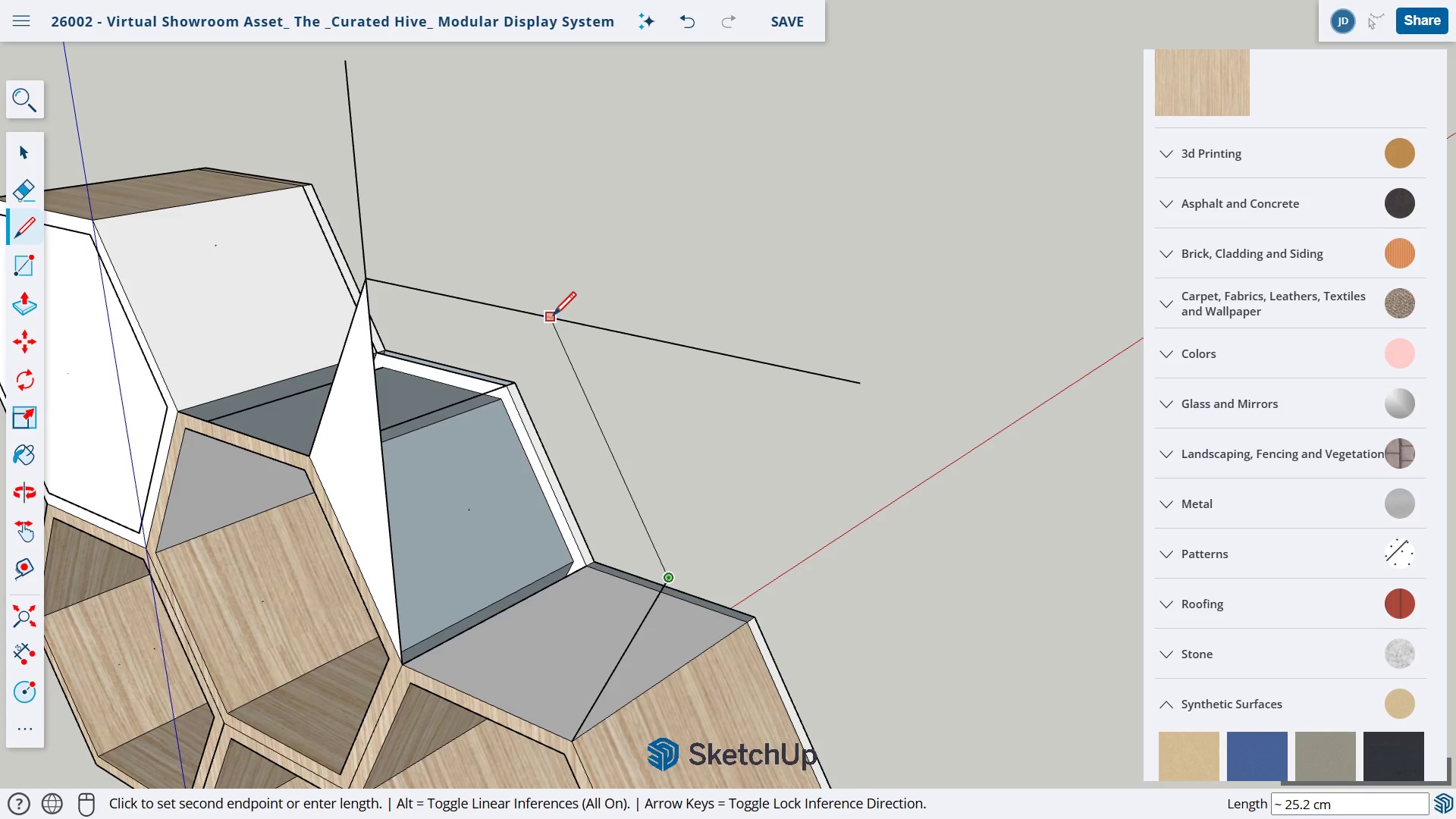 
wait(5.91)
 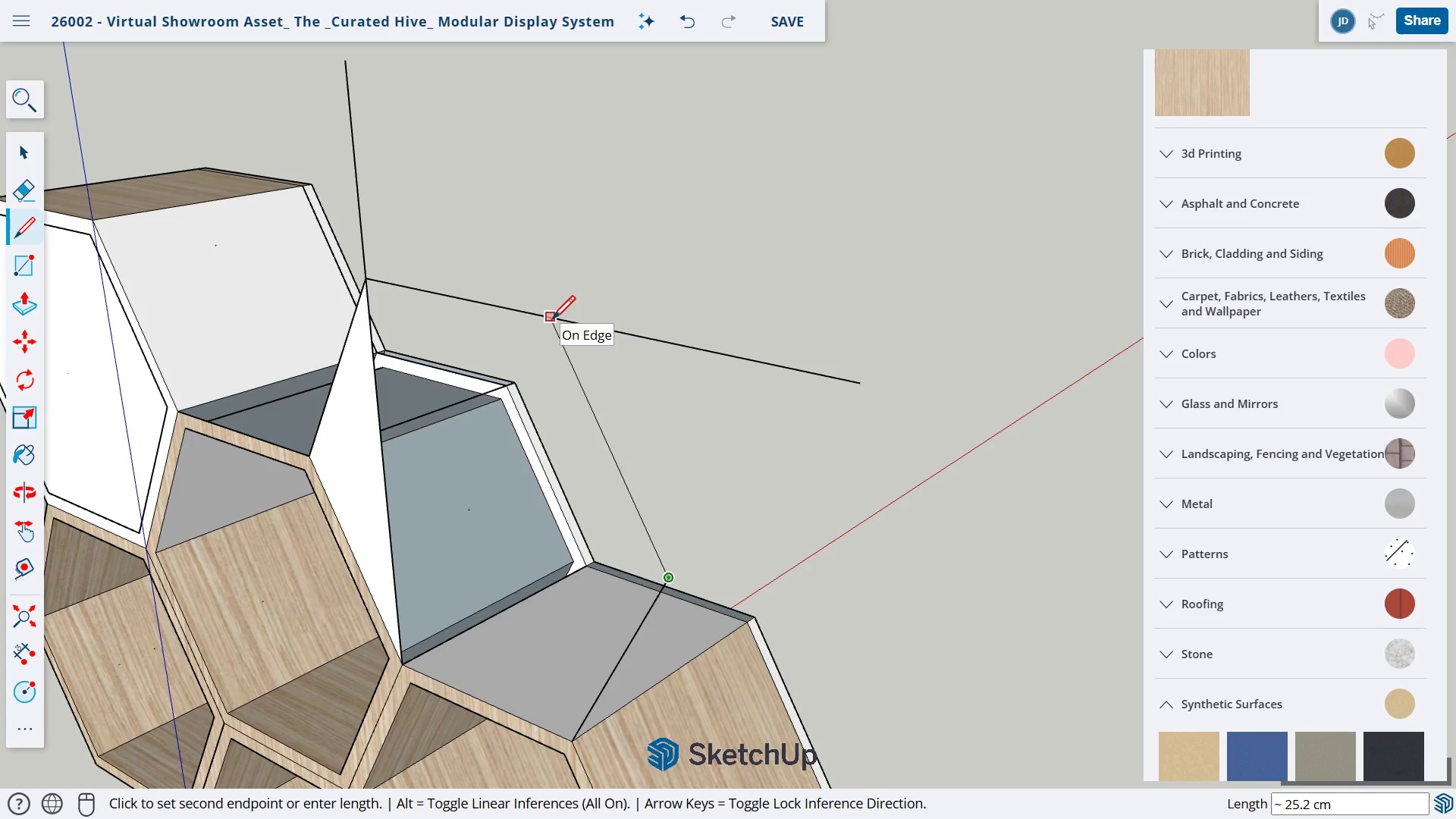 
left_click([554, 316])
 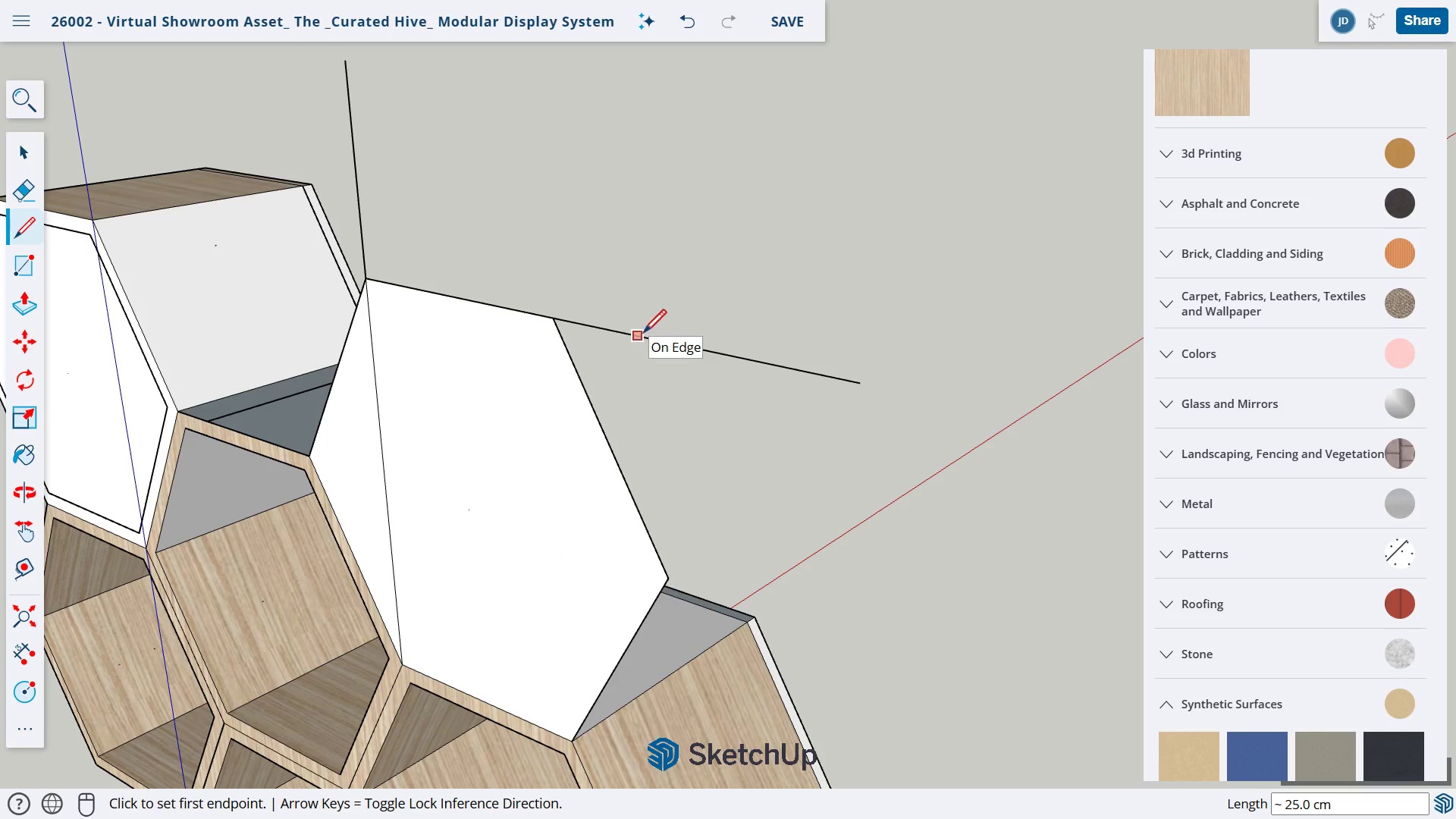 
key(E)
 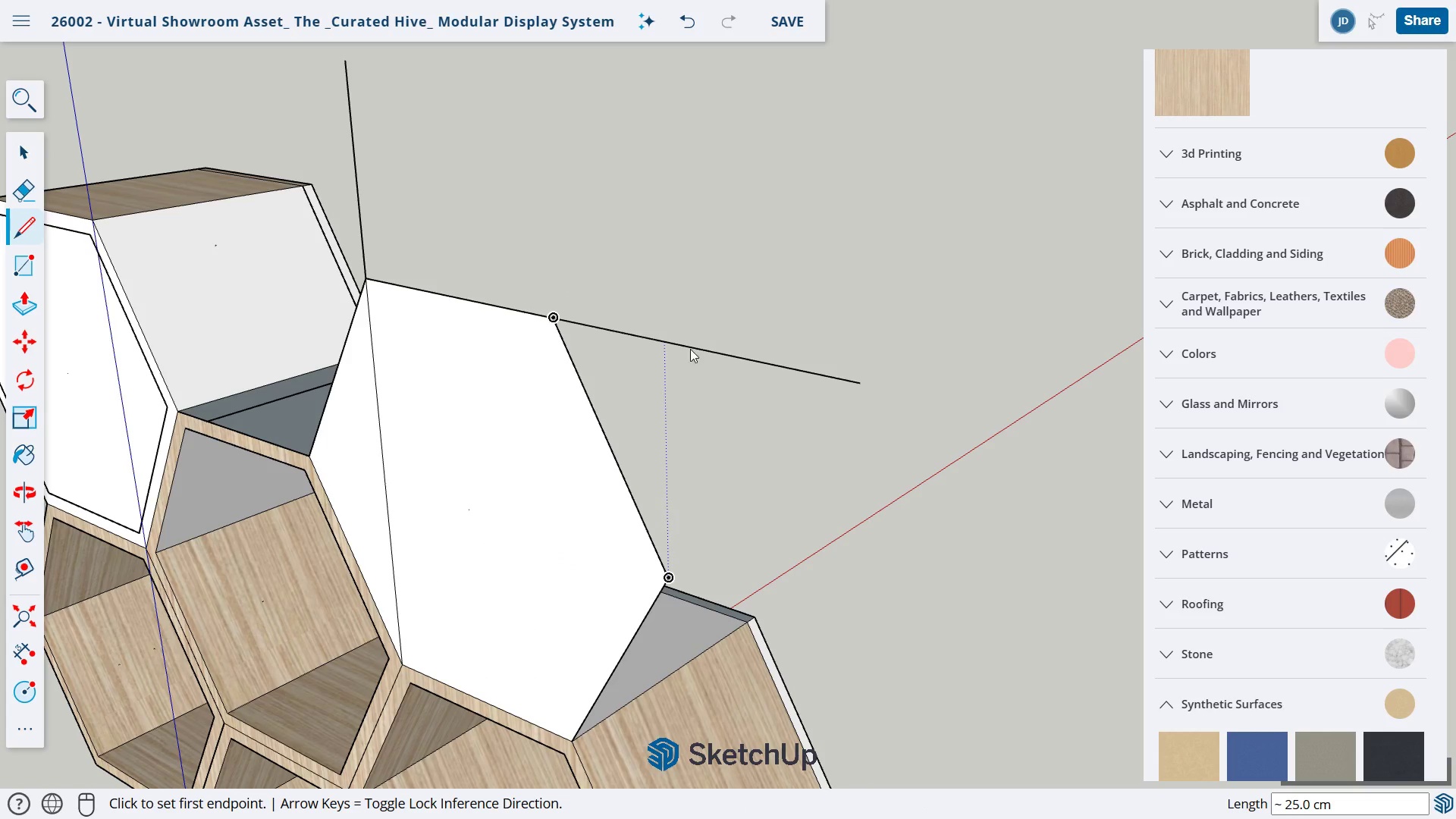 
left_click_drag(start_coordinate=[689, 326], to_coordinate=[688, 365])
 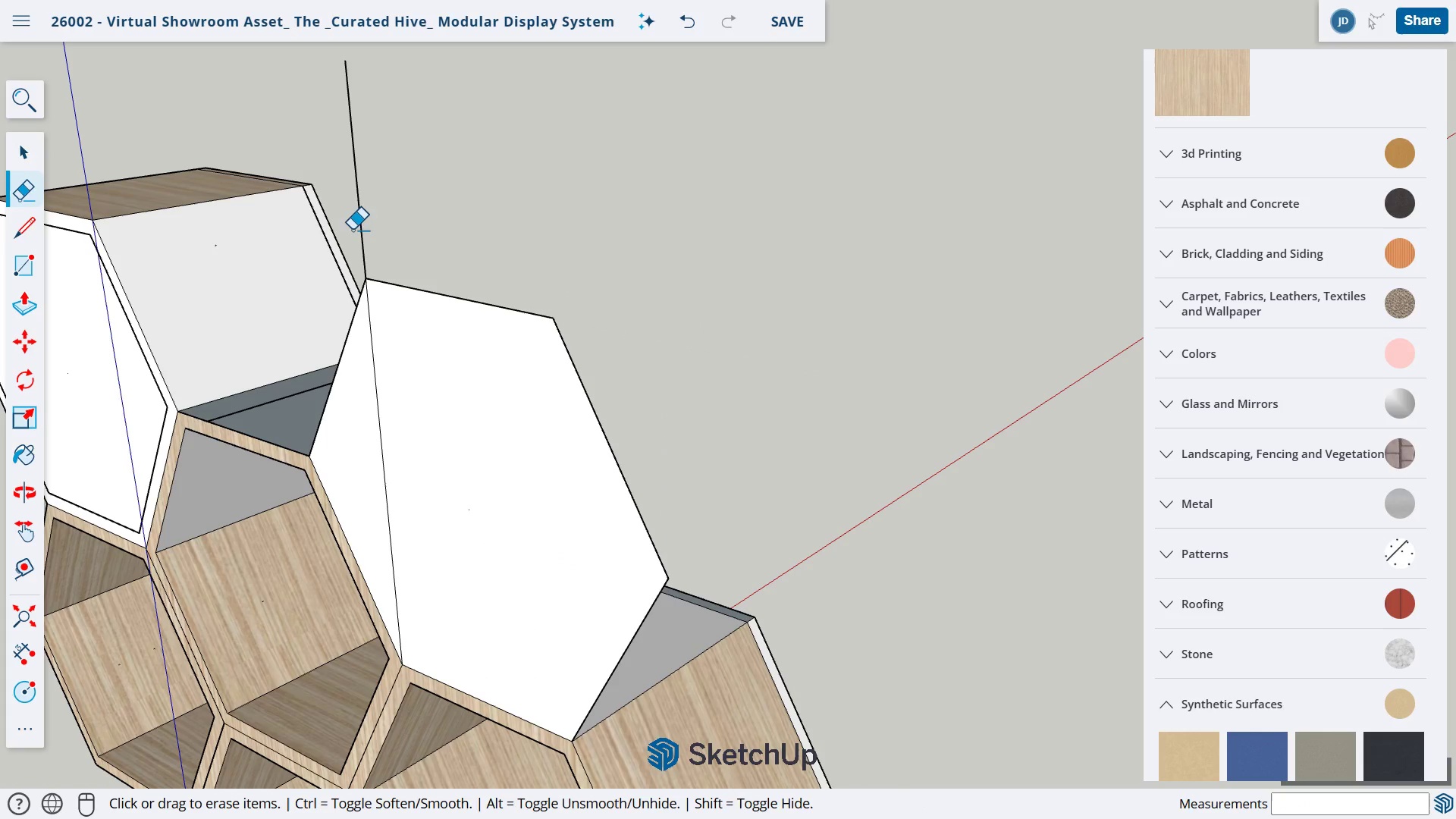 
left_click_drag(start_coordinate=[353, 230], to_coordinate=[378, 231])
 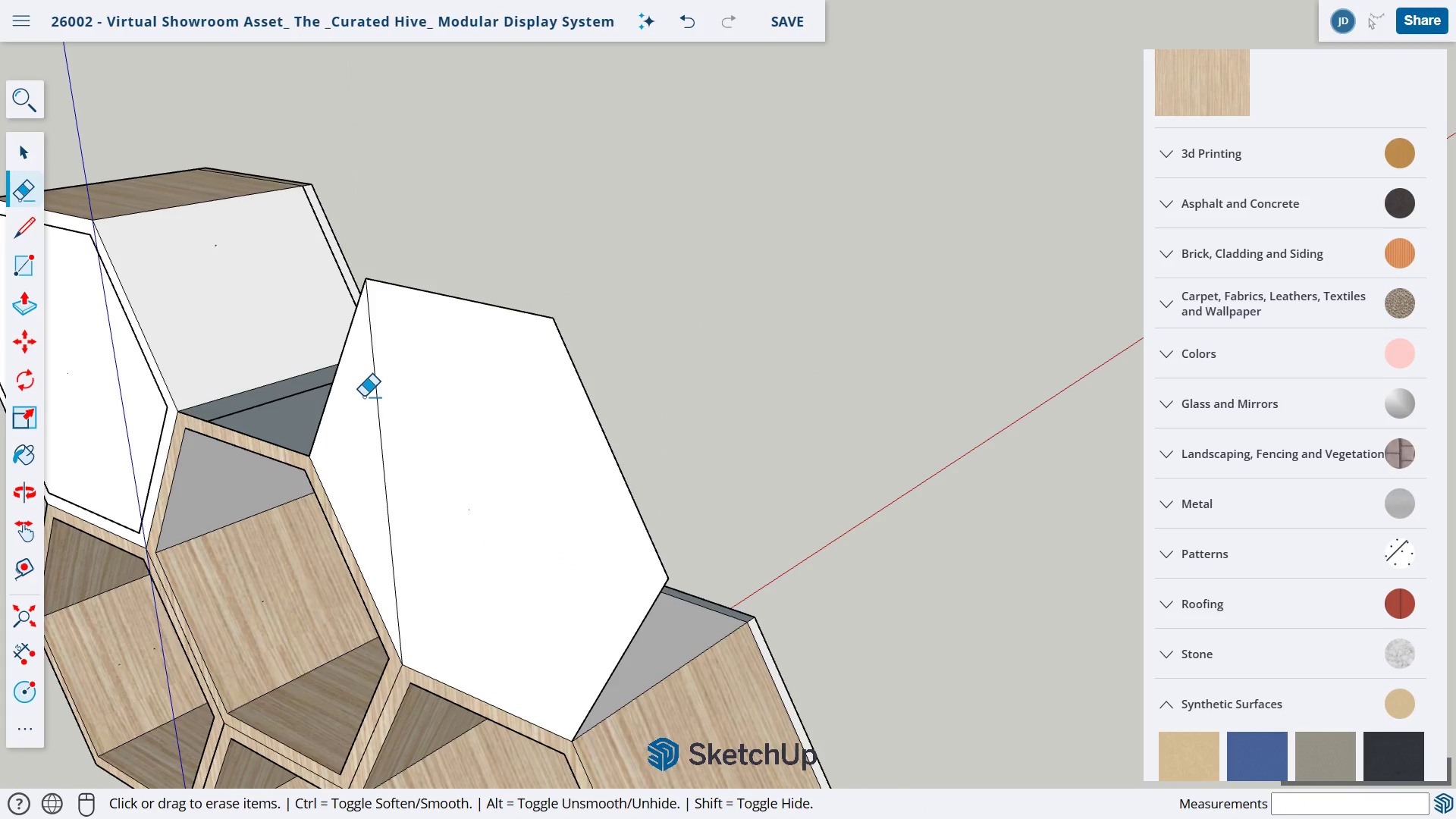 
left_click_drag(start_coordinate=[365, 397], to_coordinate=[399, 404])
 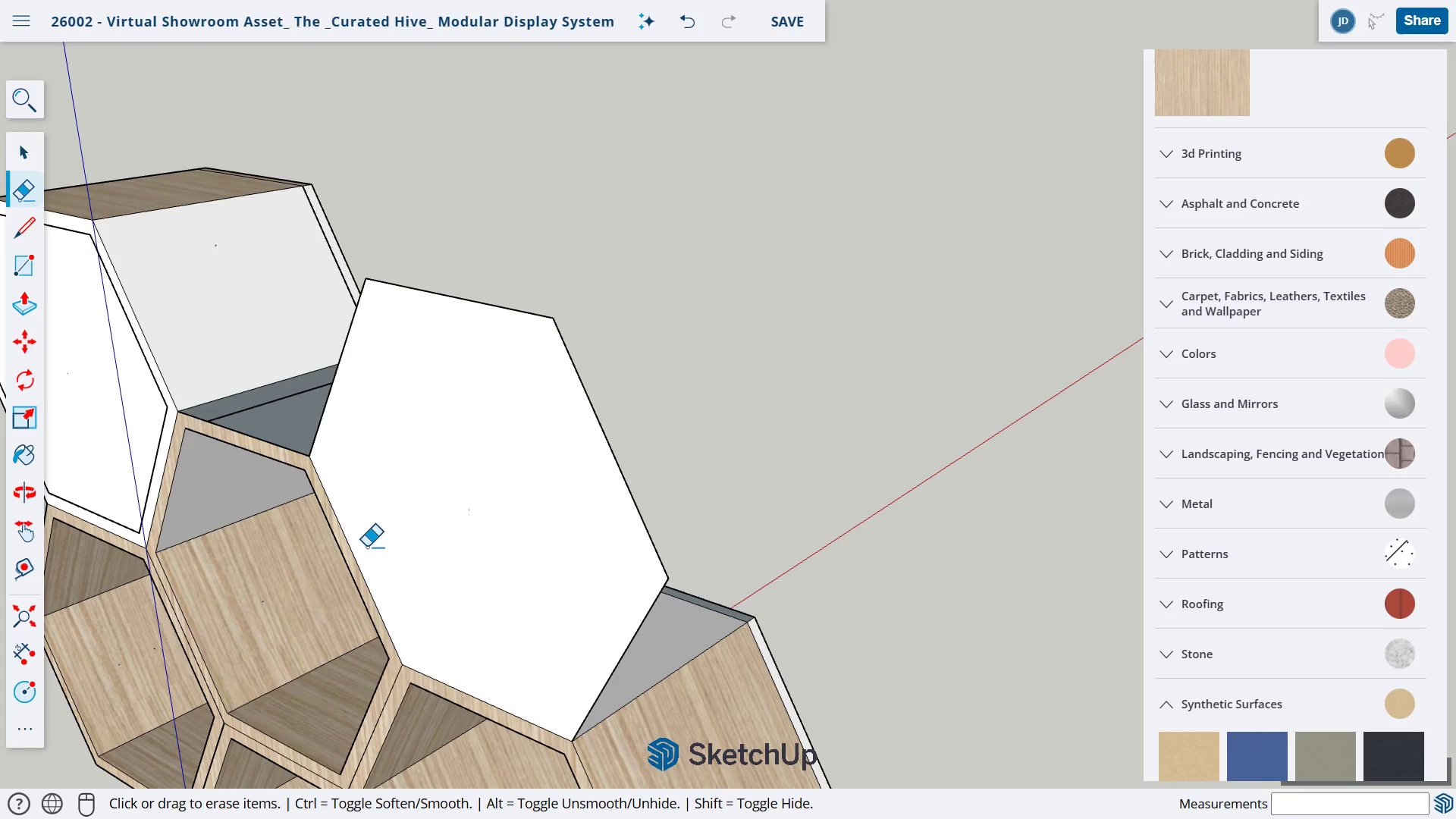 
wait(7.89)
 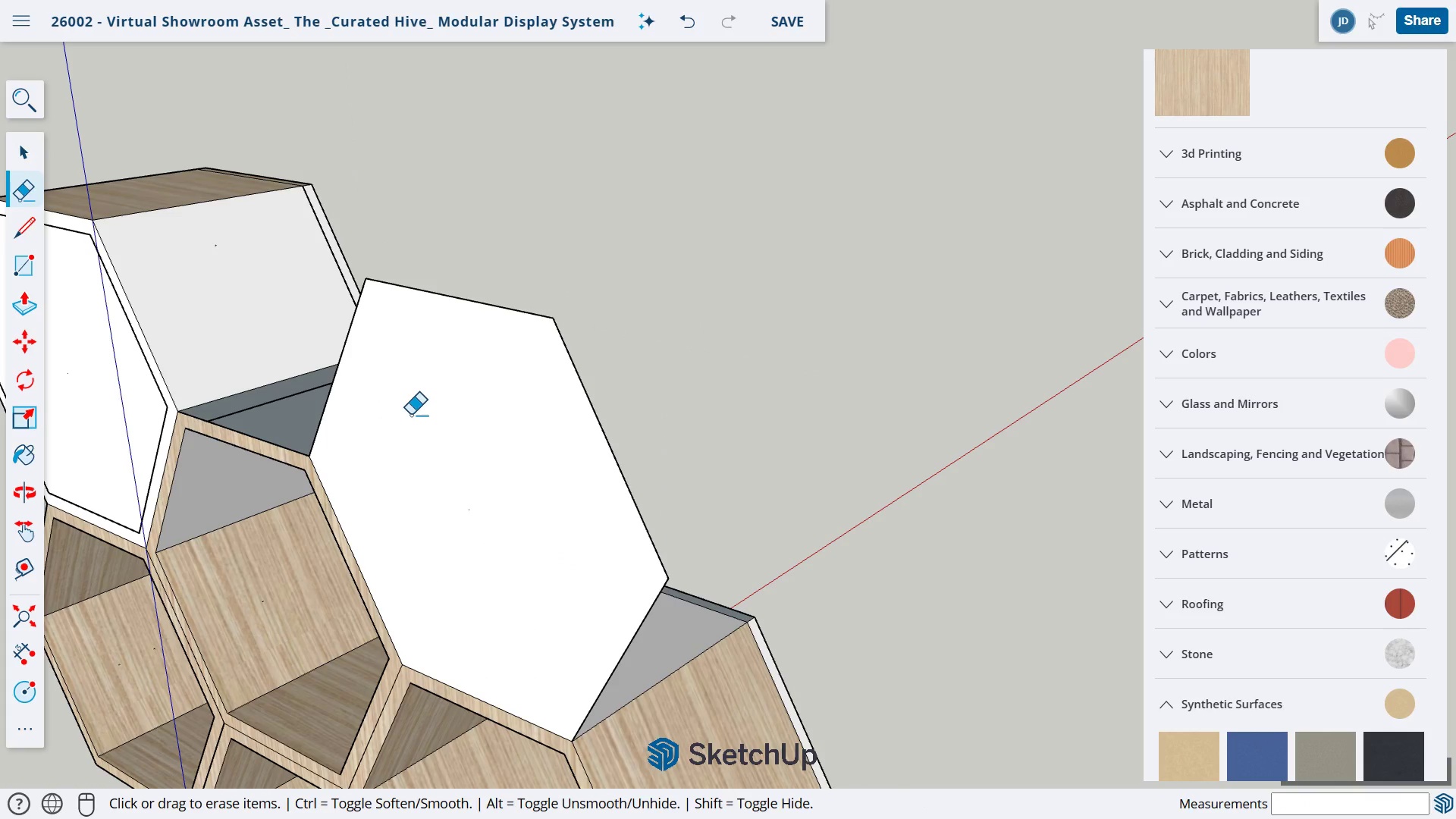 
scroll: coordinate [369, 541], scroll_direction: up, amount: 2.0
 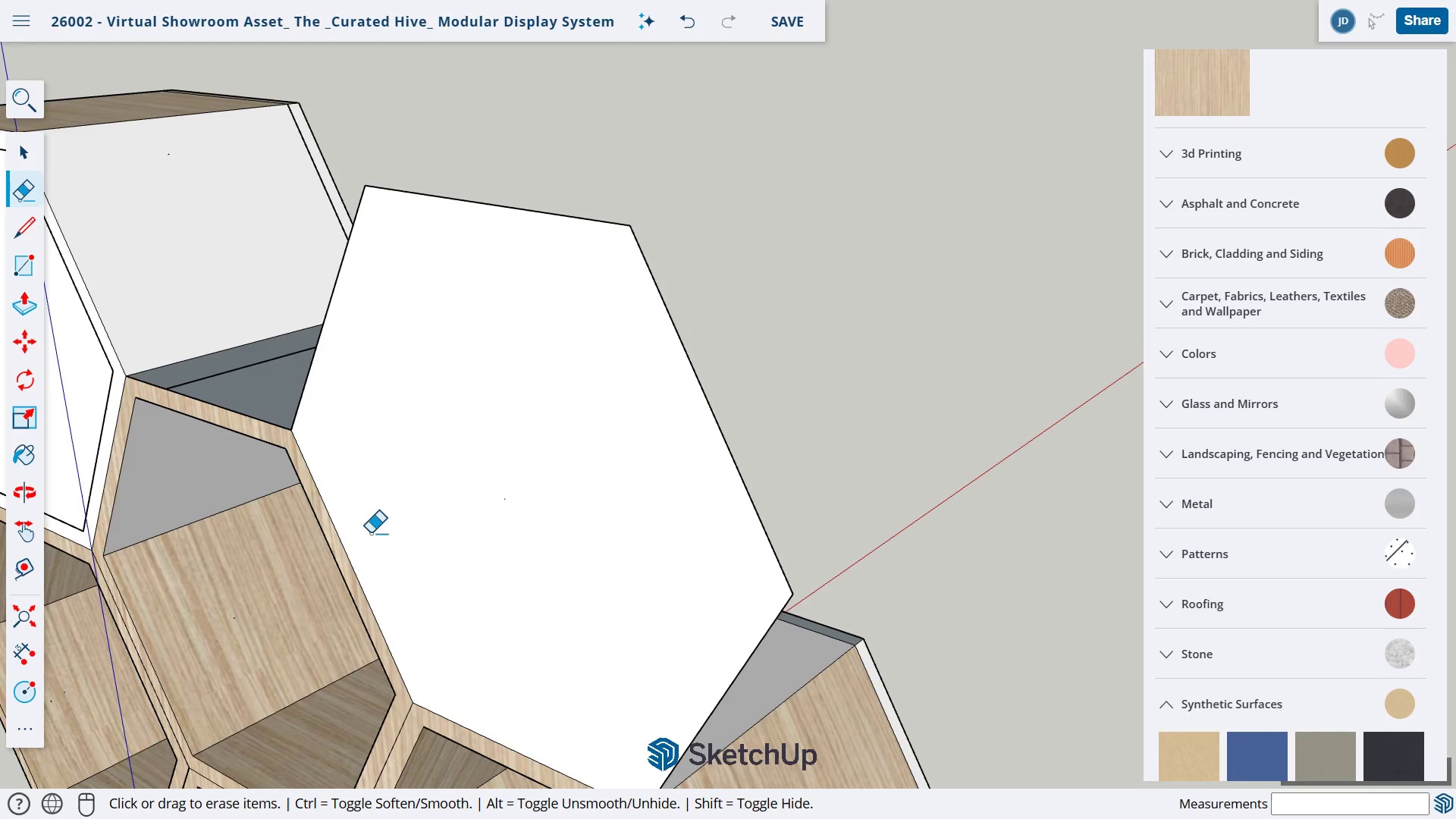 
key(L)
 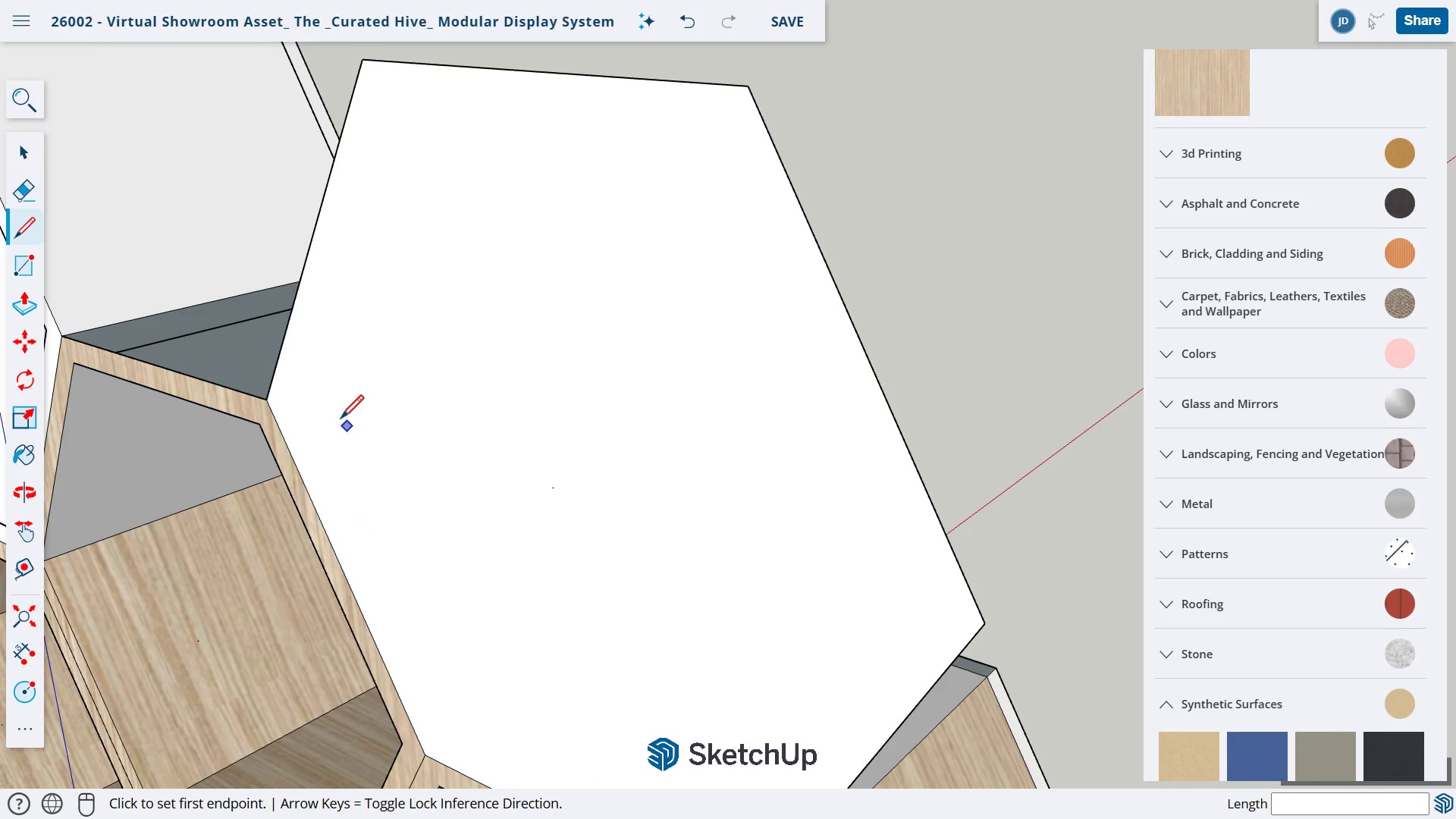 
scroll: coordinate [373, 529], scroll_direction: up, amount: 2.0
 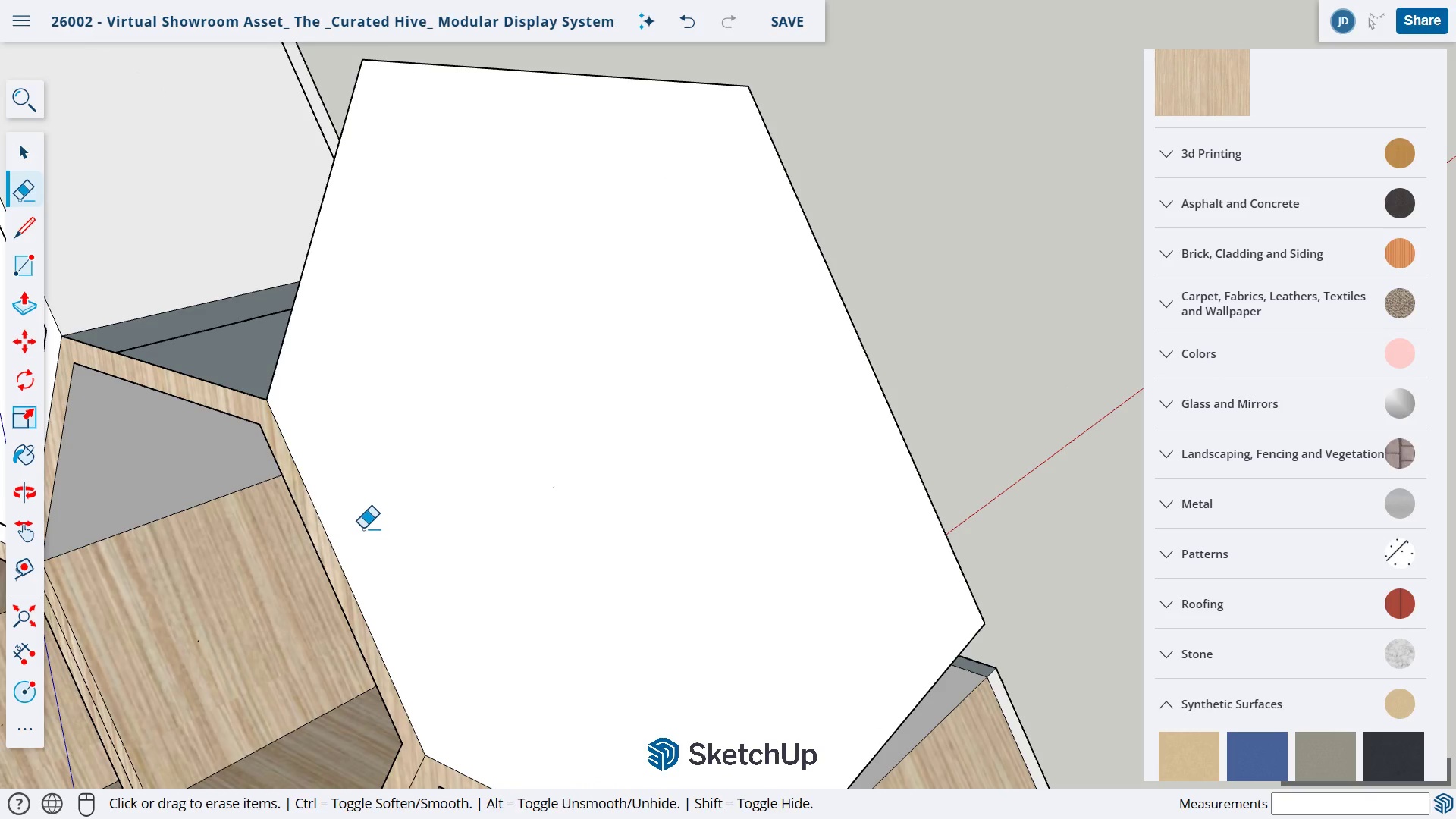 
left_click_drag(start_coordinate=[264, 402], to_coordinate=[279, 405])
 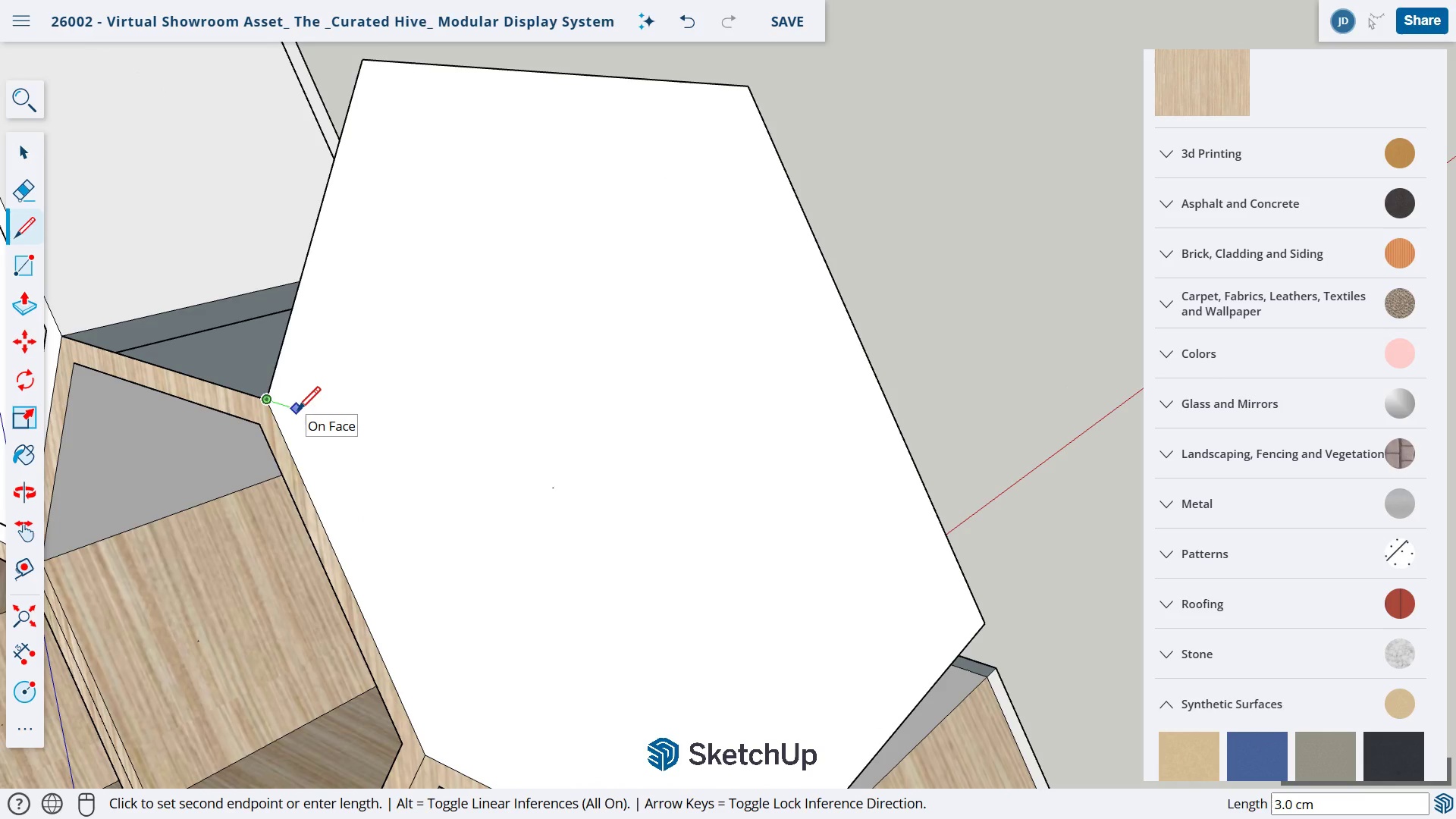 
key(Numpad2)
 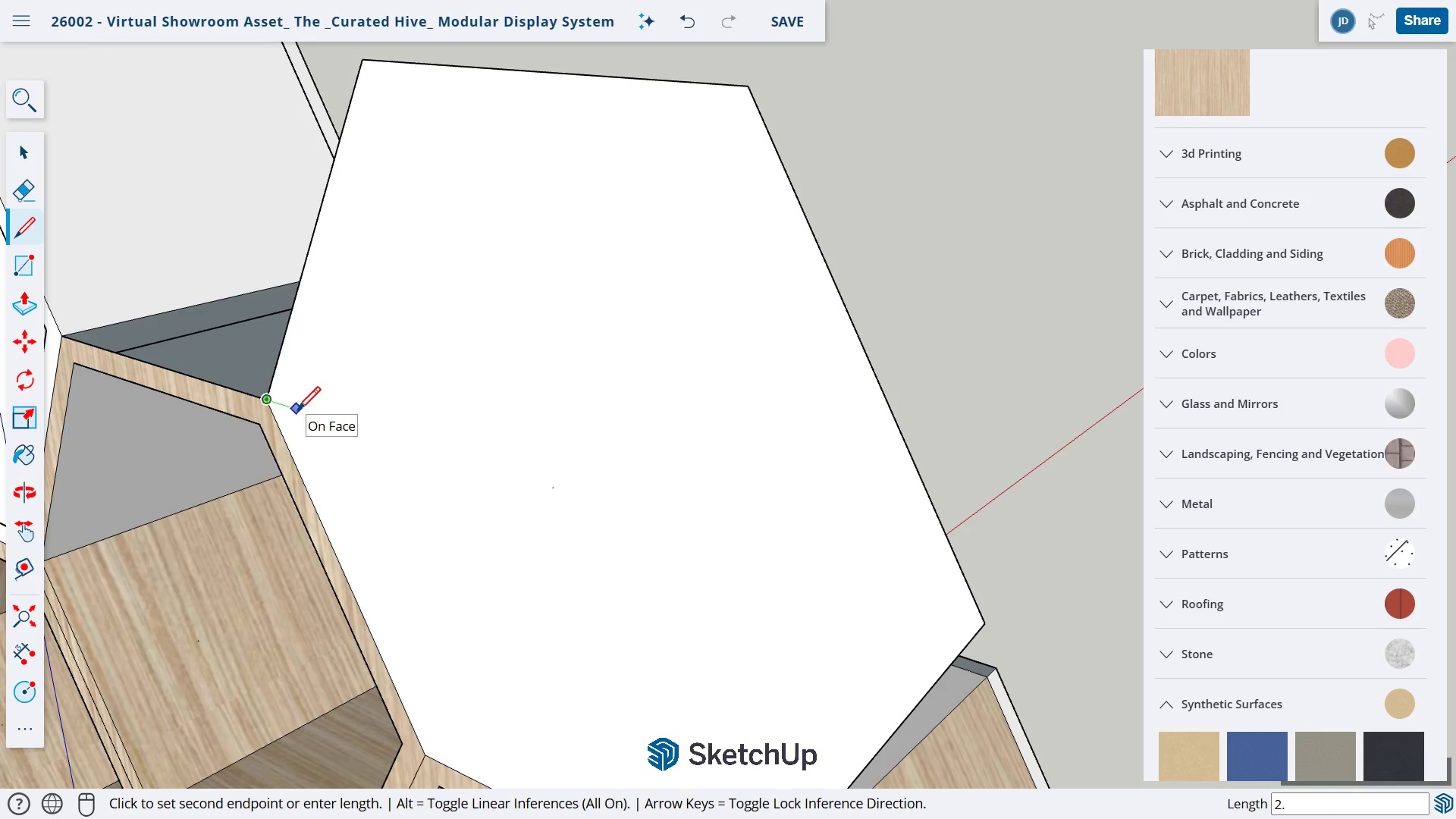 
key(NumpadDecimal)
 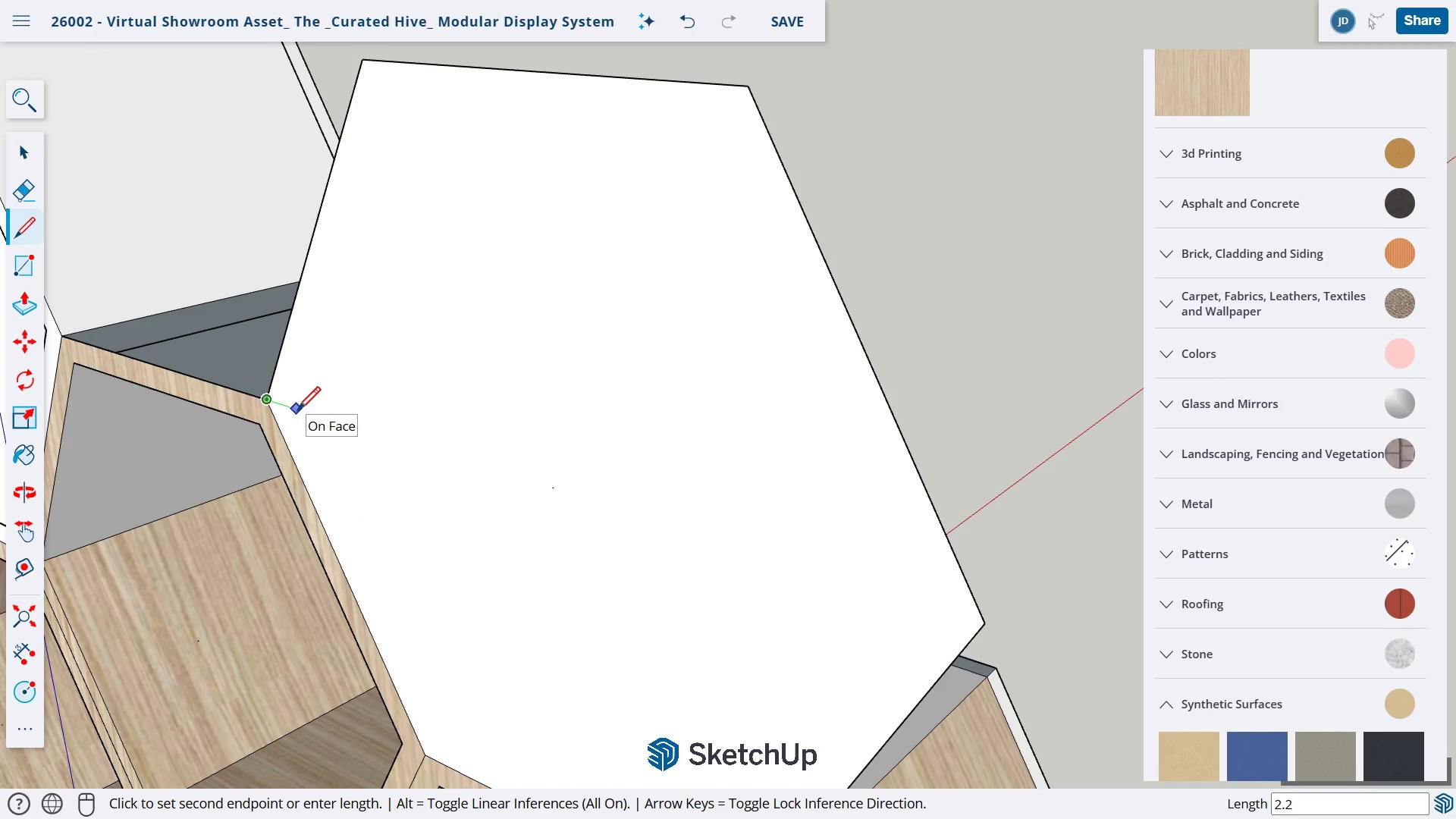 
key(Numpad2)
 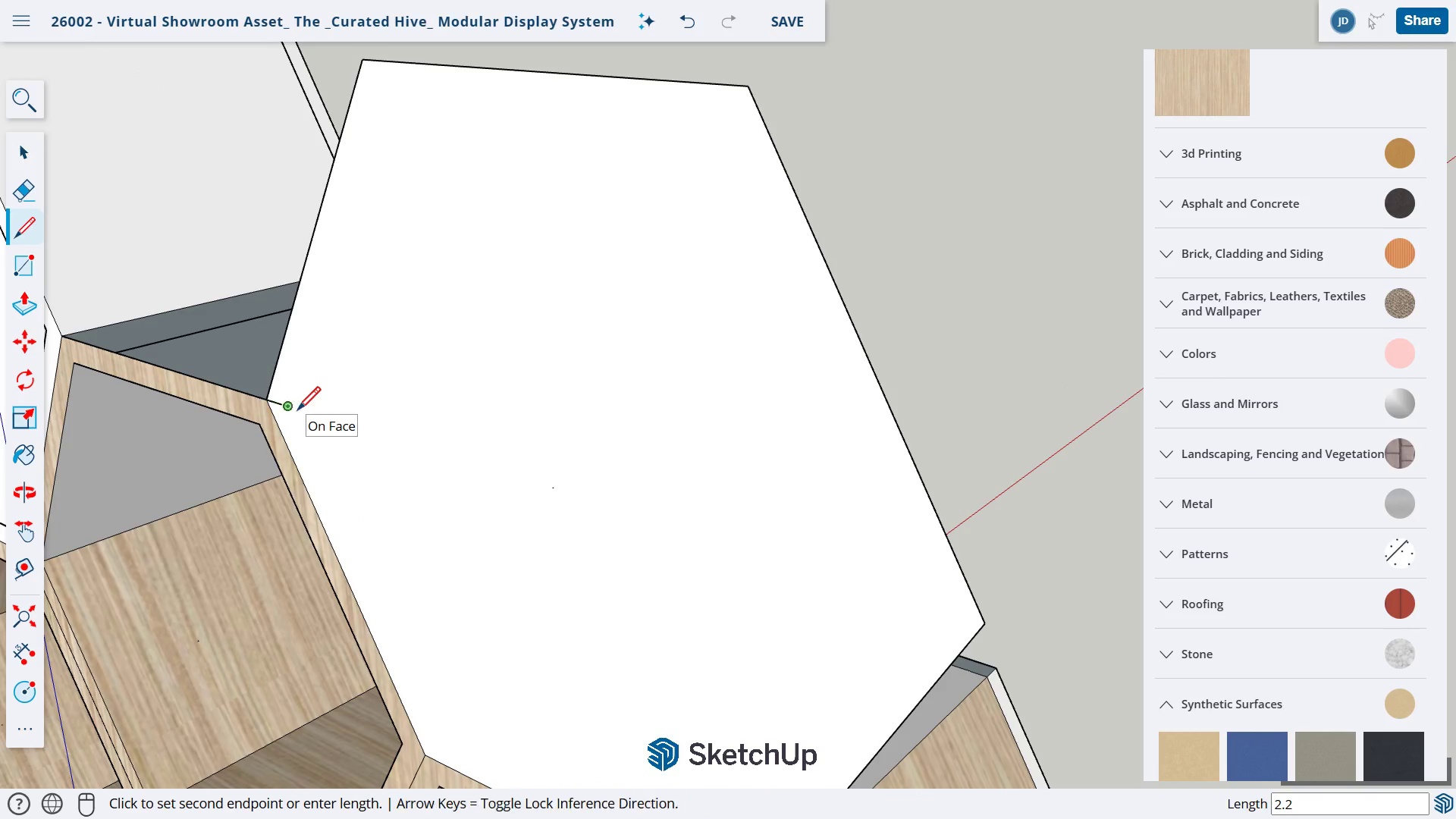 
key(NumpadEnter)
 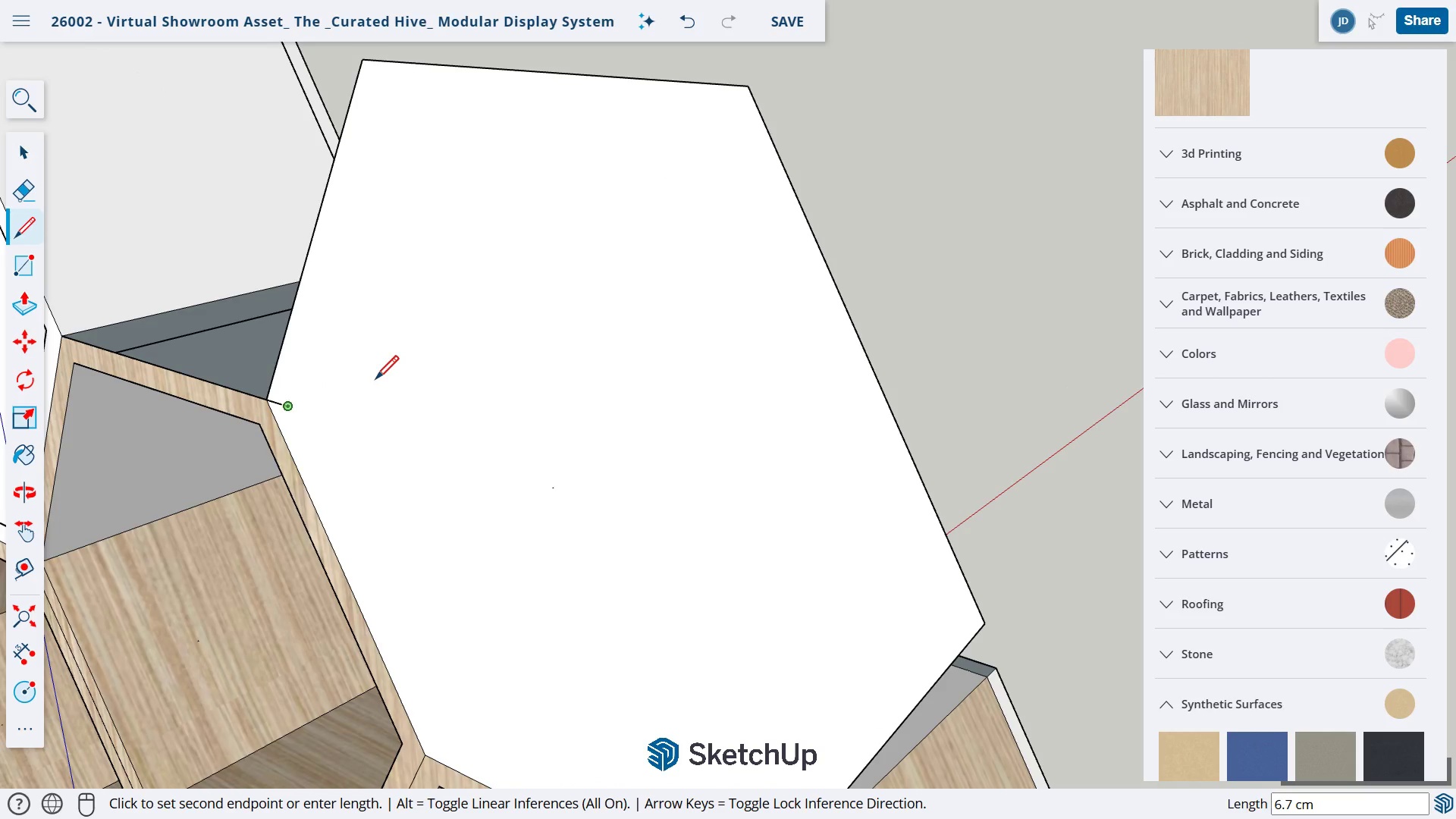 
mouse_move([384, 66])
 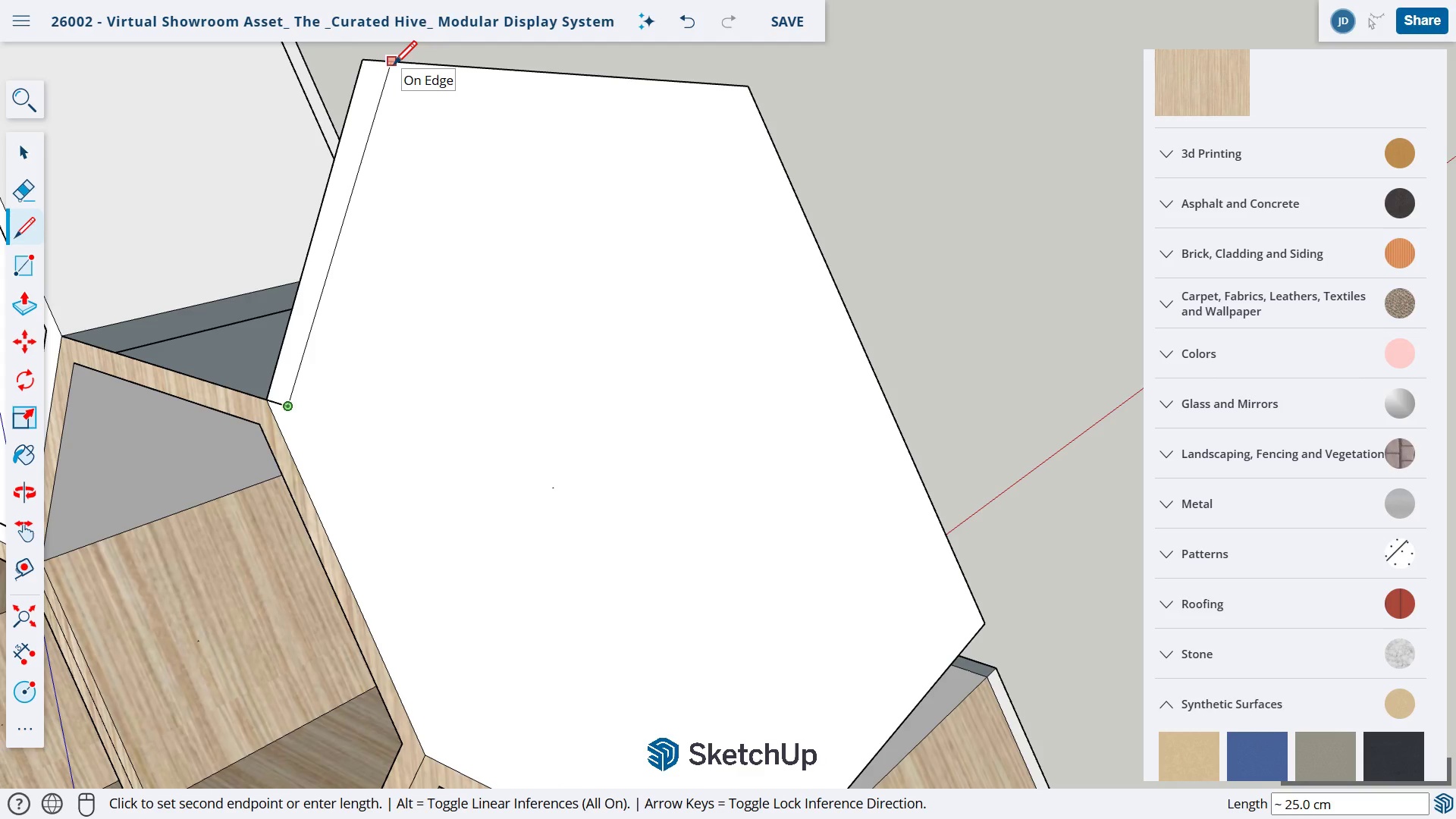 
wait(5.15)
 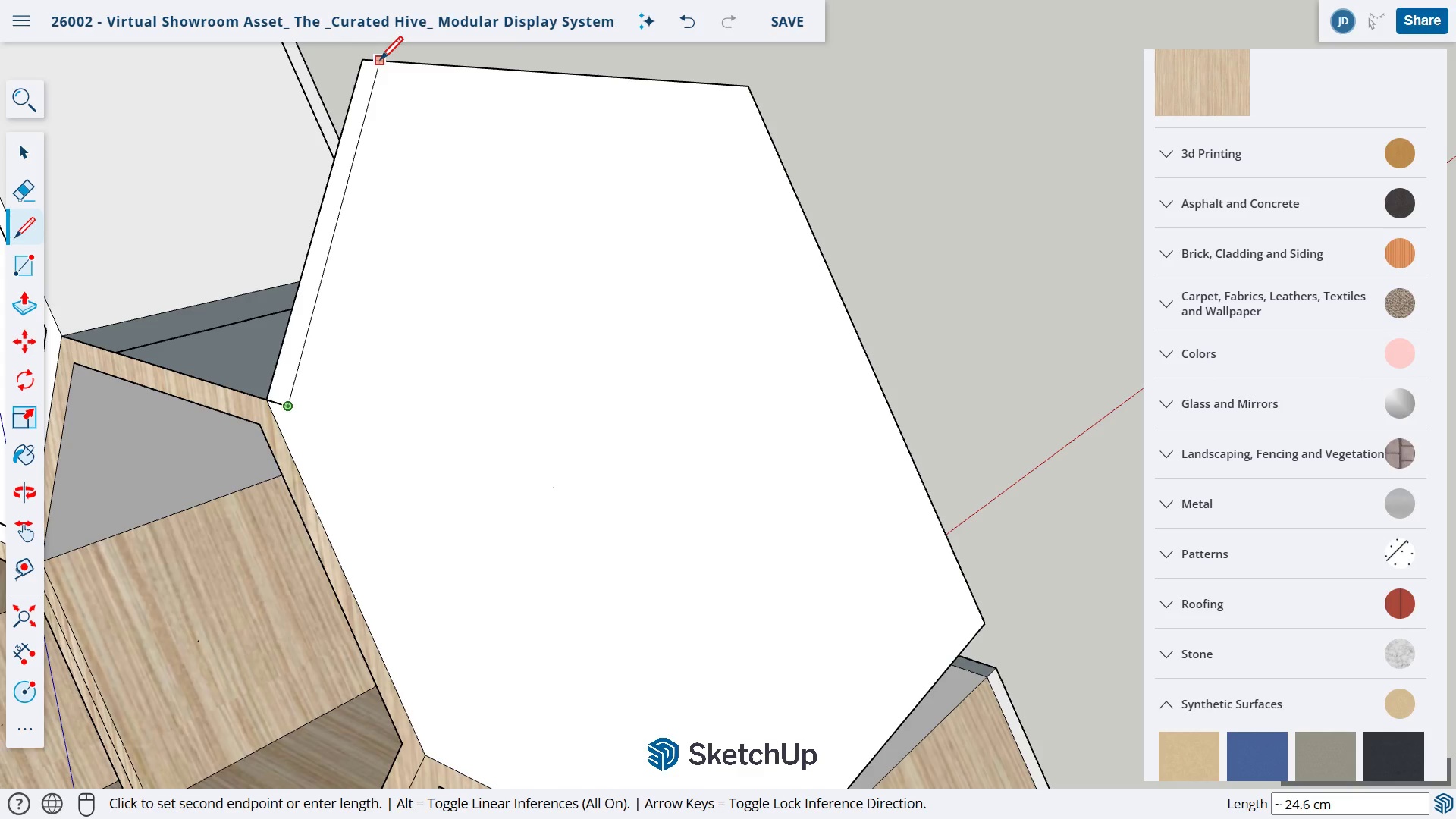 
left_click([392, 65])
 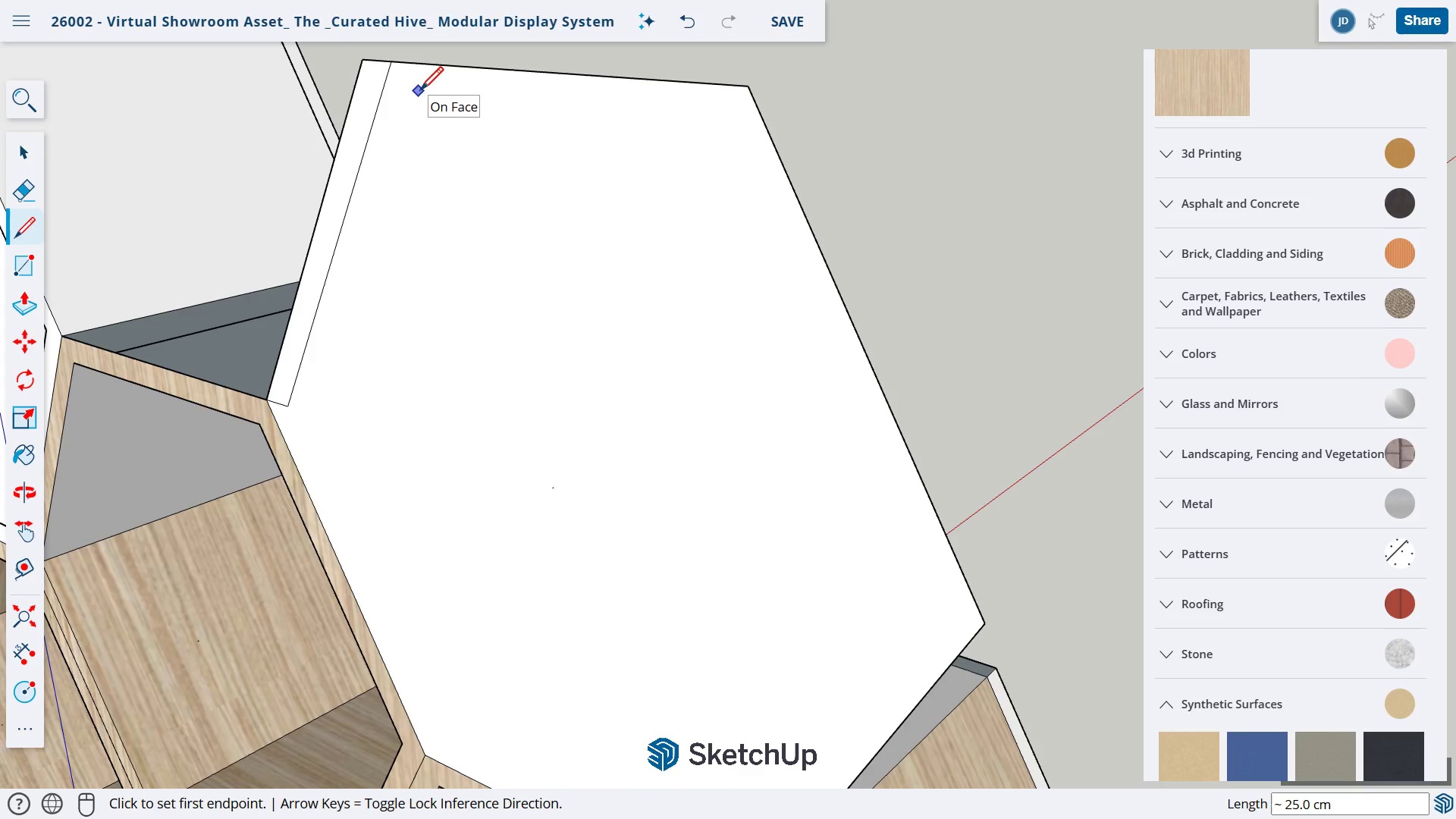 
key(Escape)
 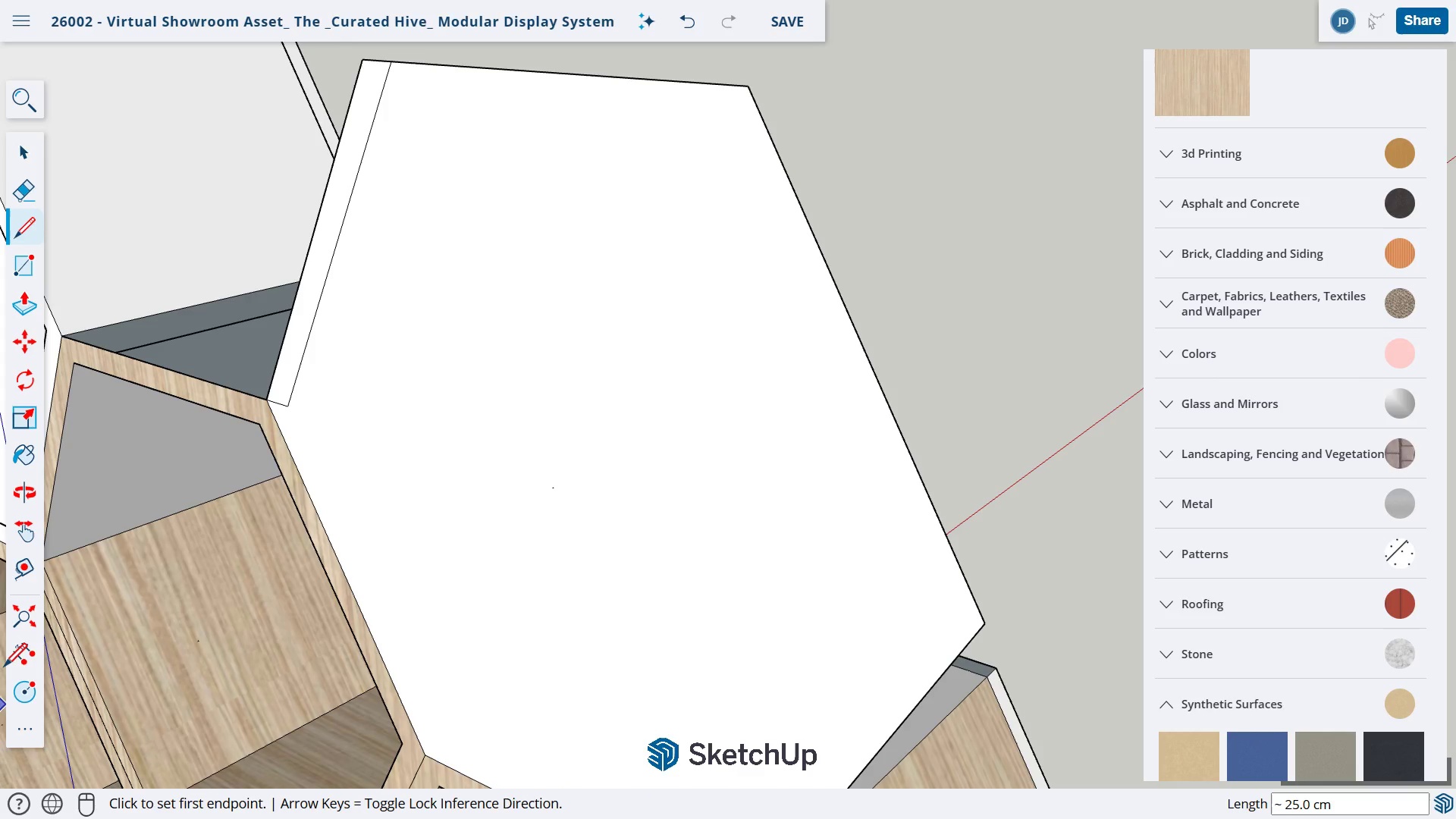 
left_click([15, 658])
 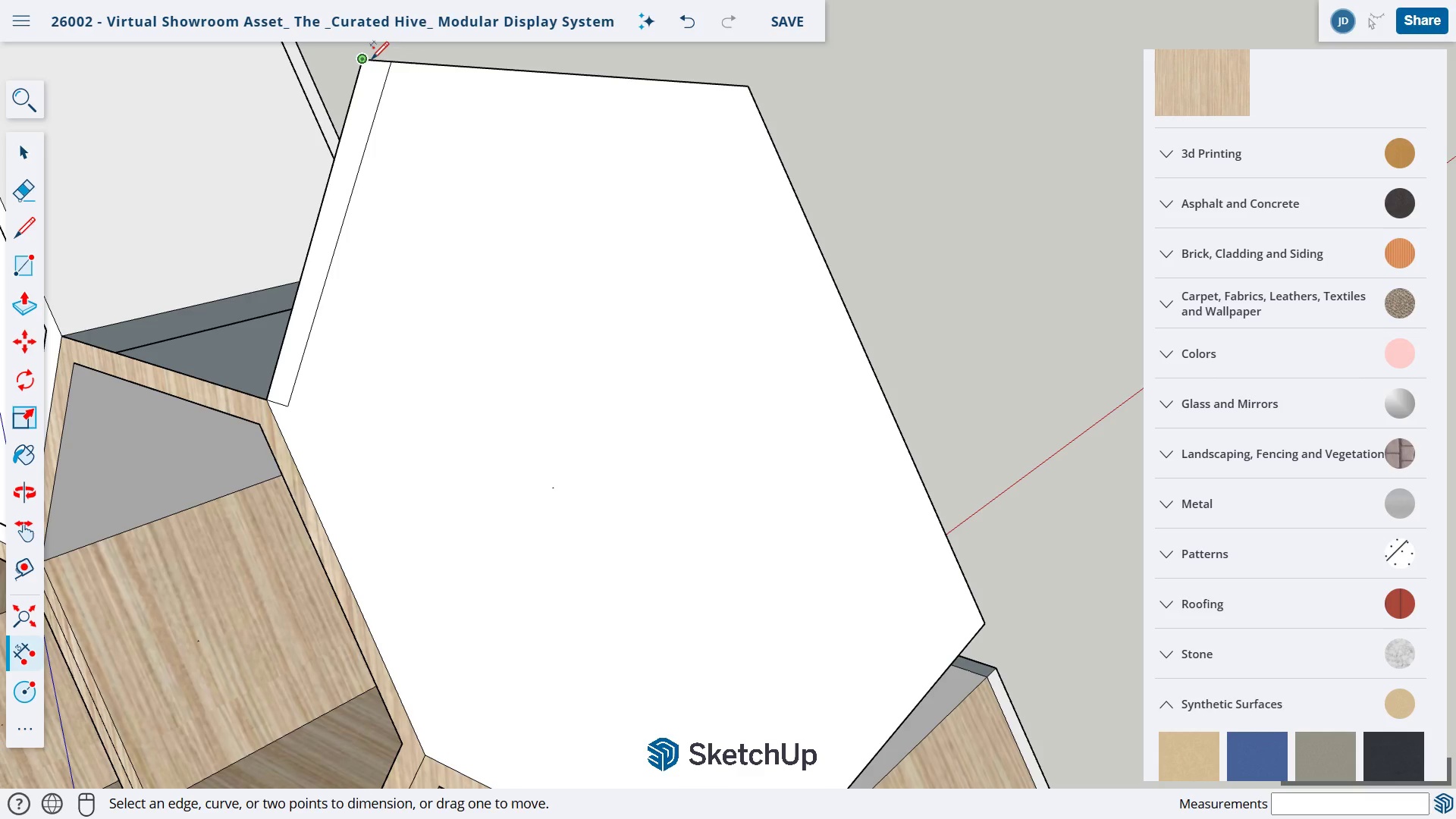 
left_click([361, 61])
 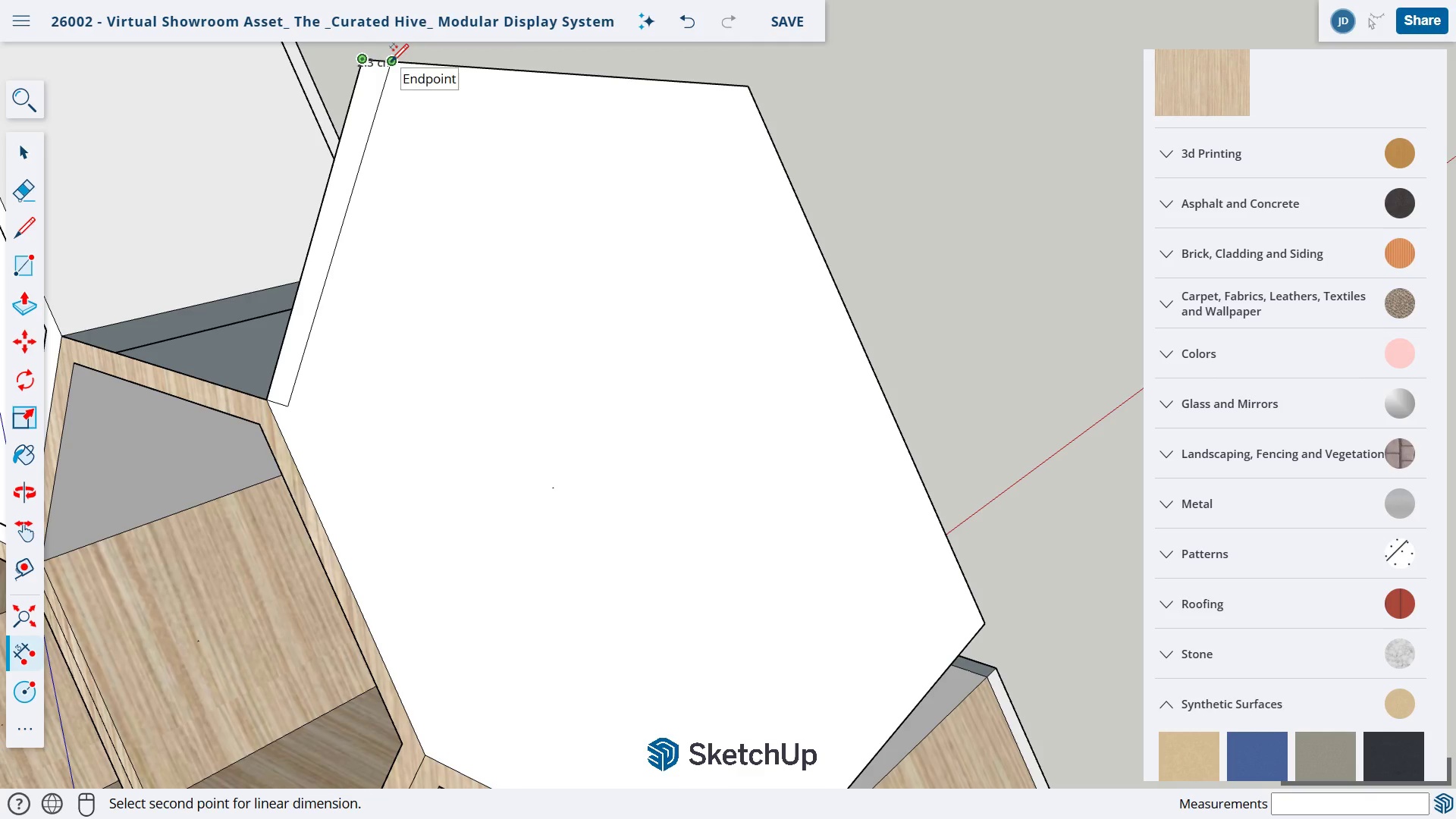 
left_click_drag(start_coordinate=[391, 64], to_coordinate=[378, 71])
 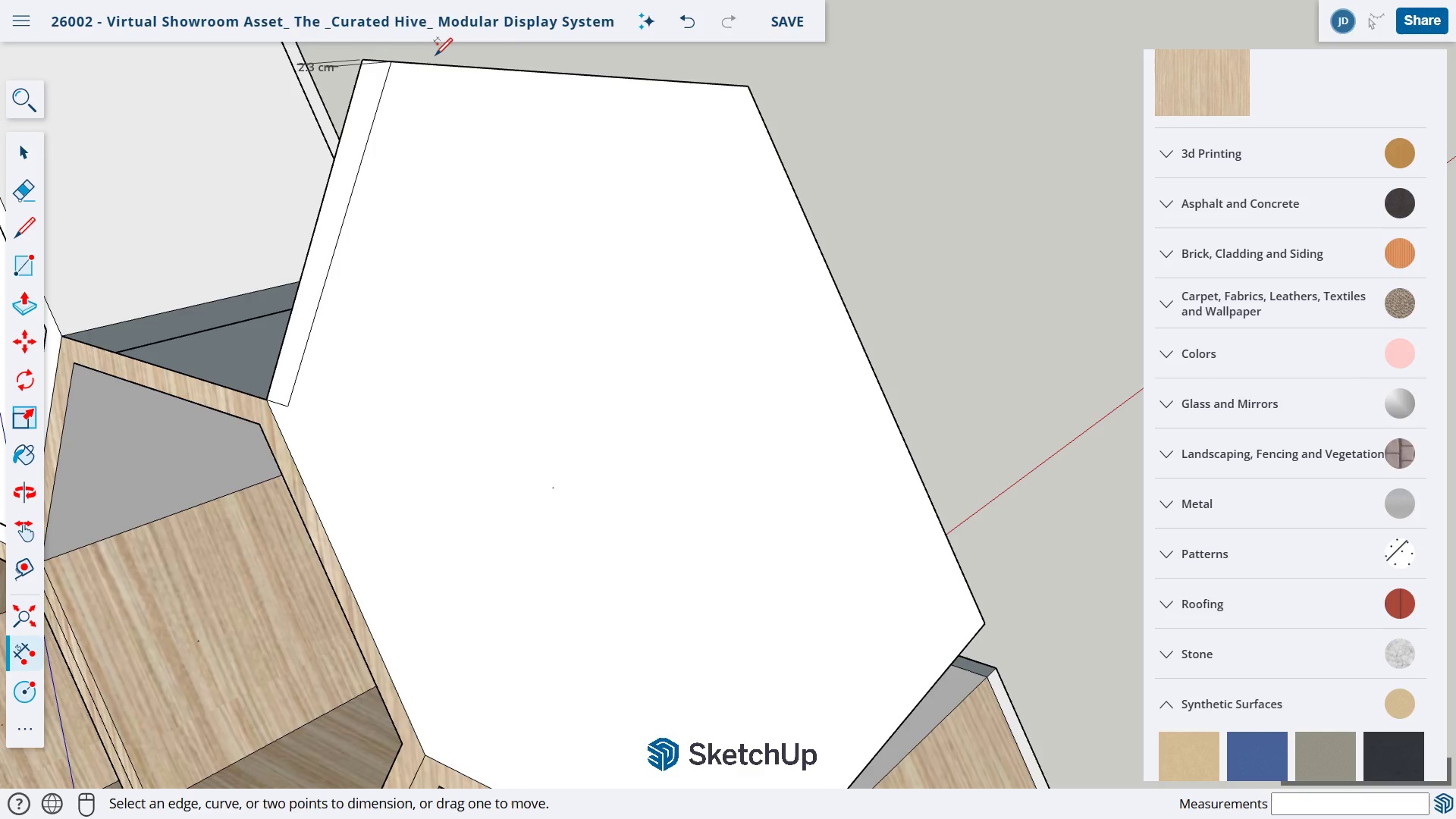 
key(Control+Z)
 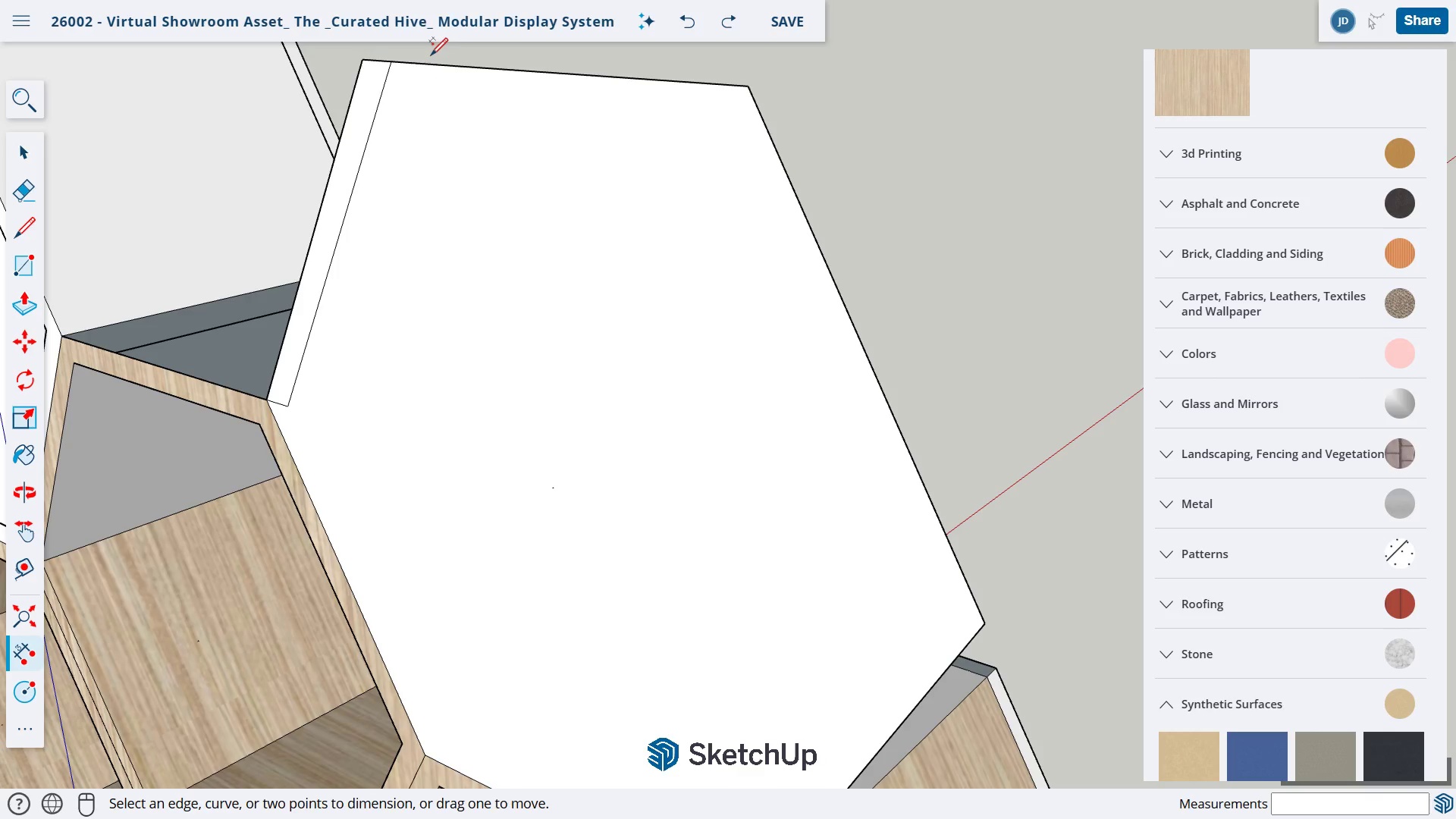 
key(Control+ControlLeft)
 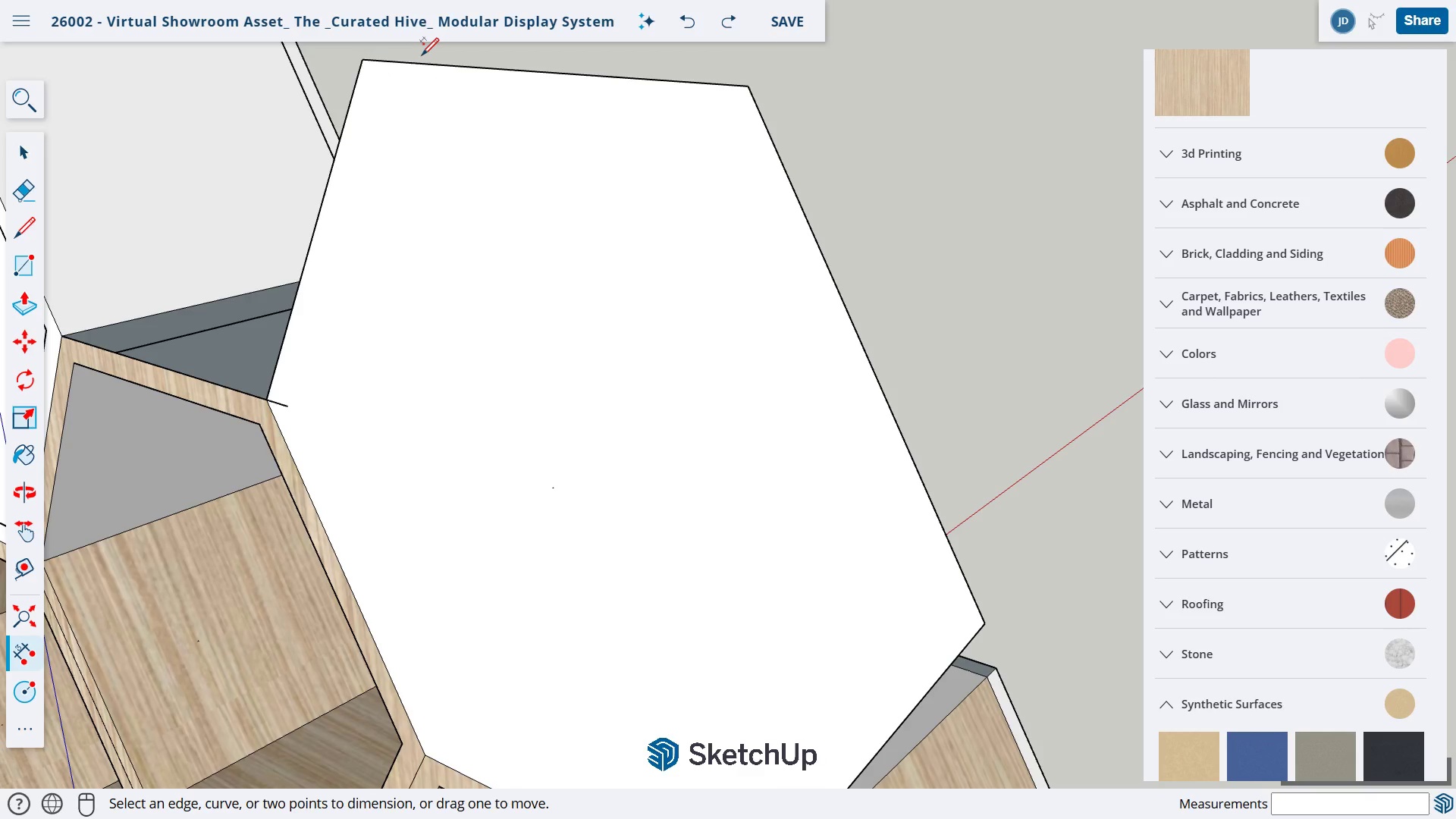 
key(Control+Z)
 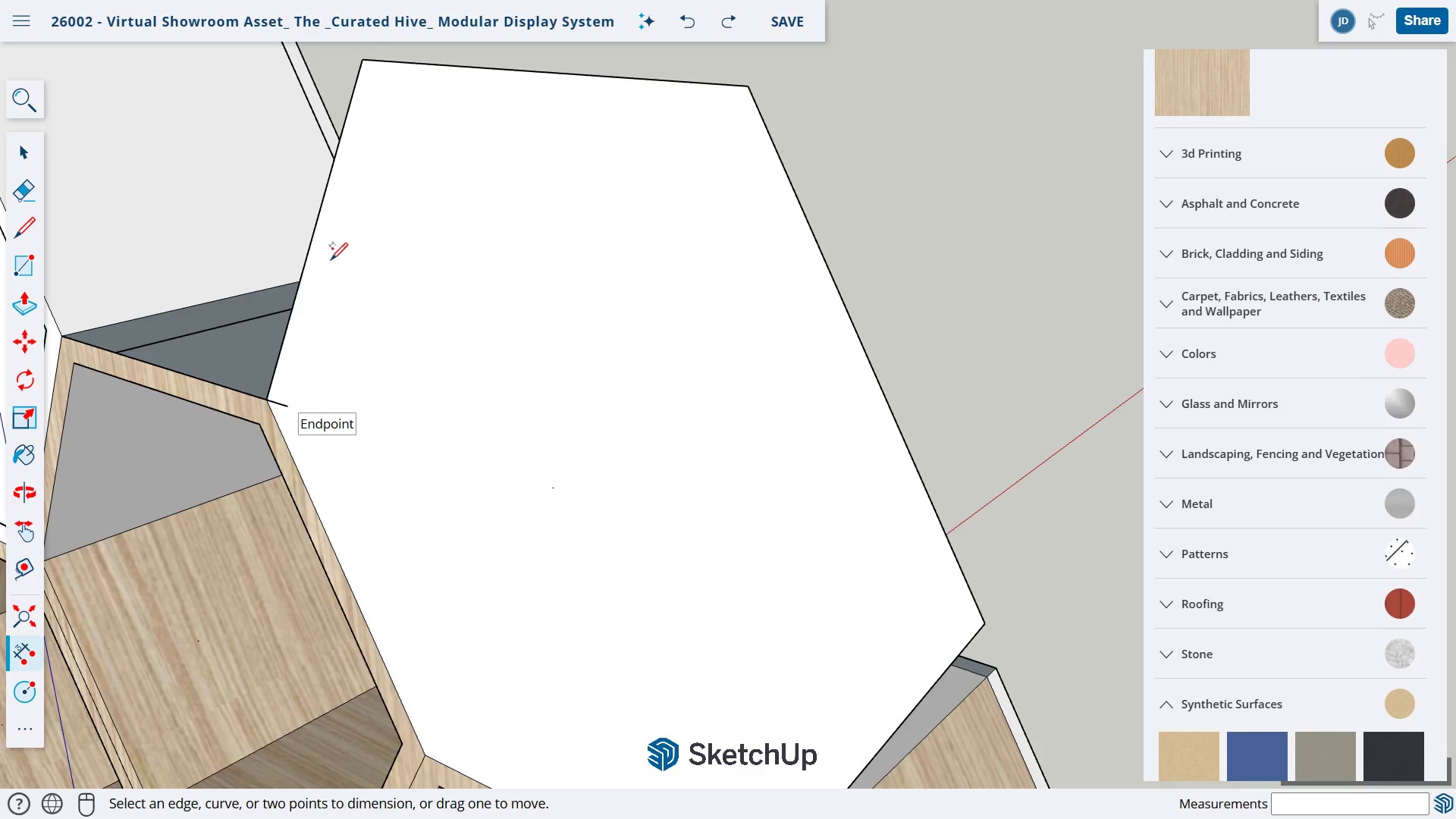 
key(Escape)
 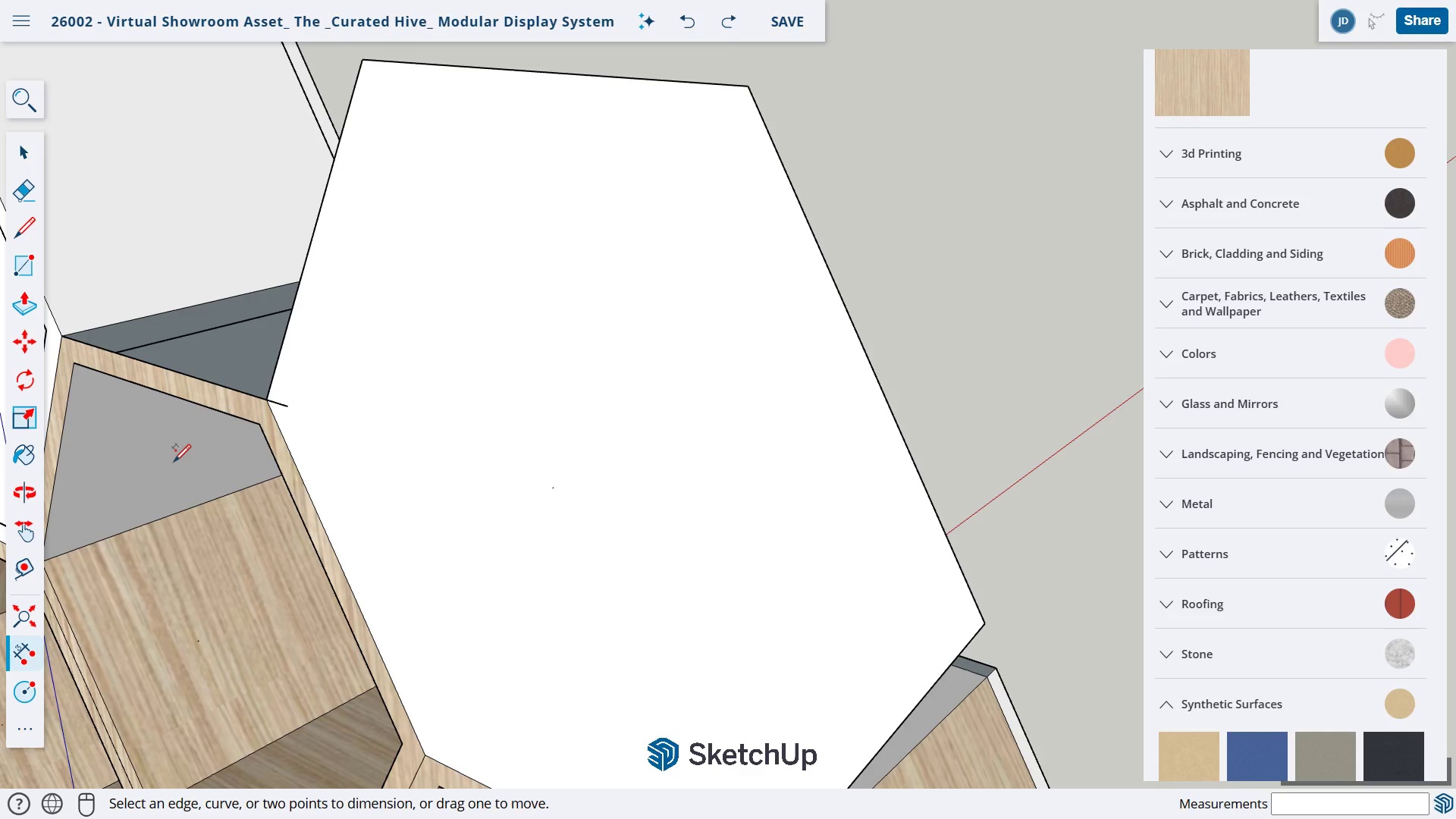 
left_click([362, 61])
 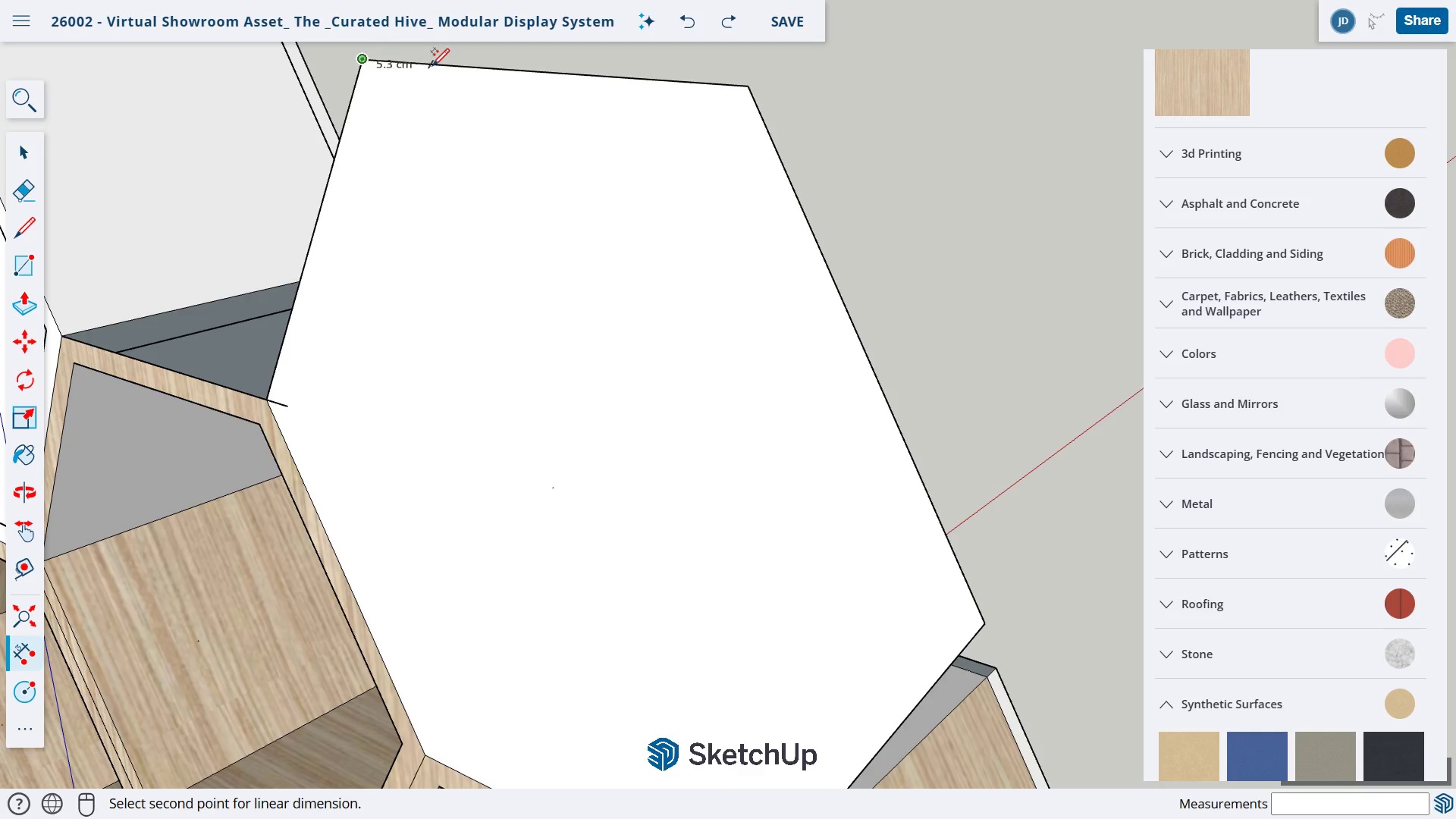 
key(Numpad2)
 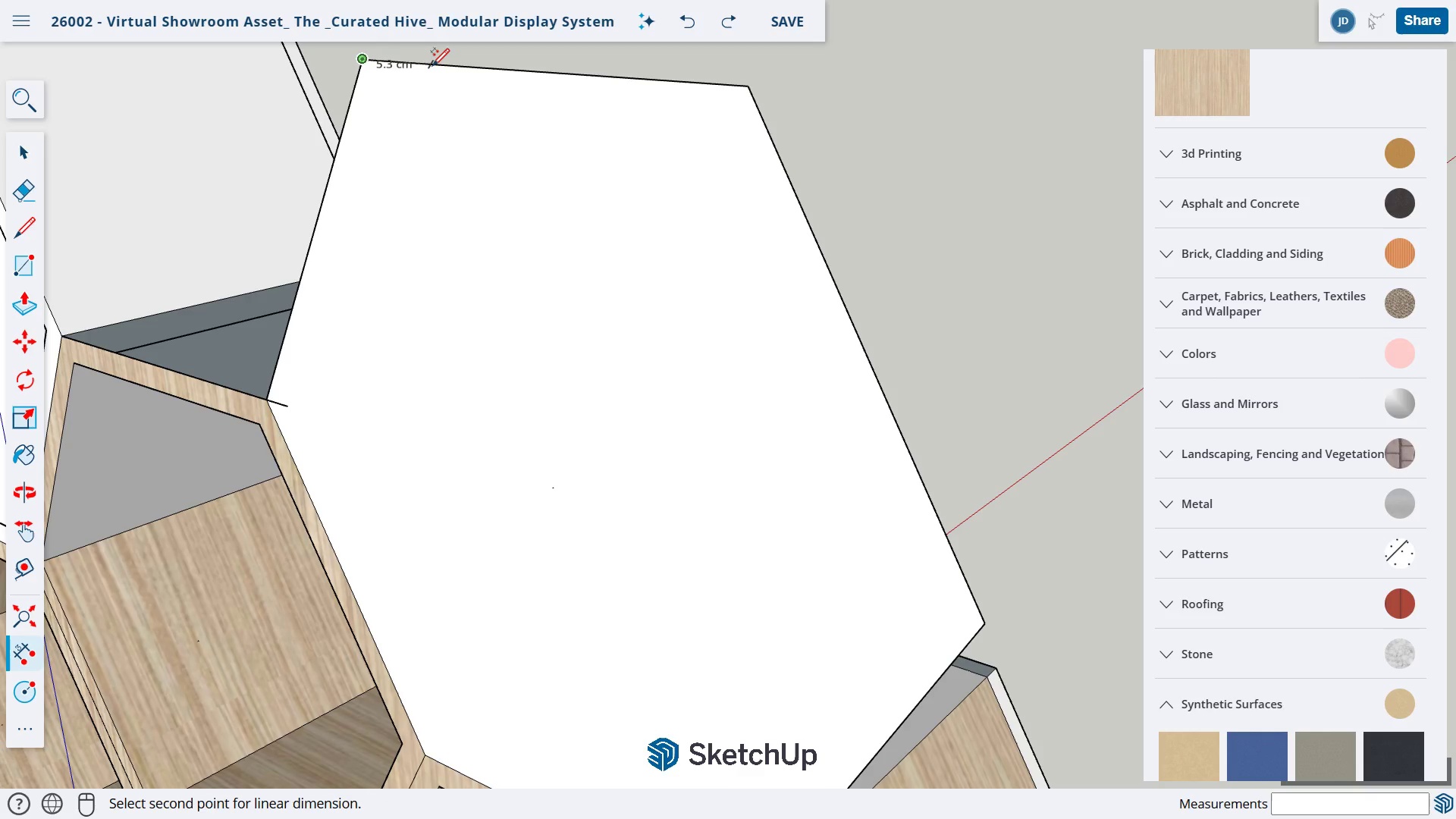 
key(NumpadDecimal)
 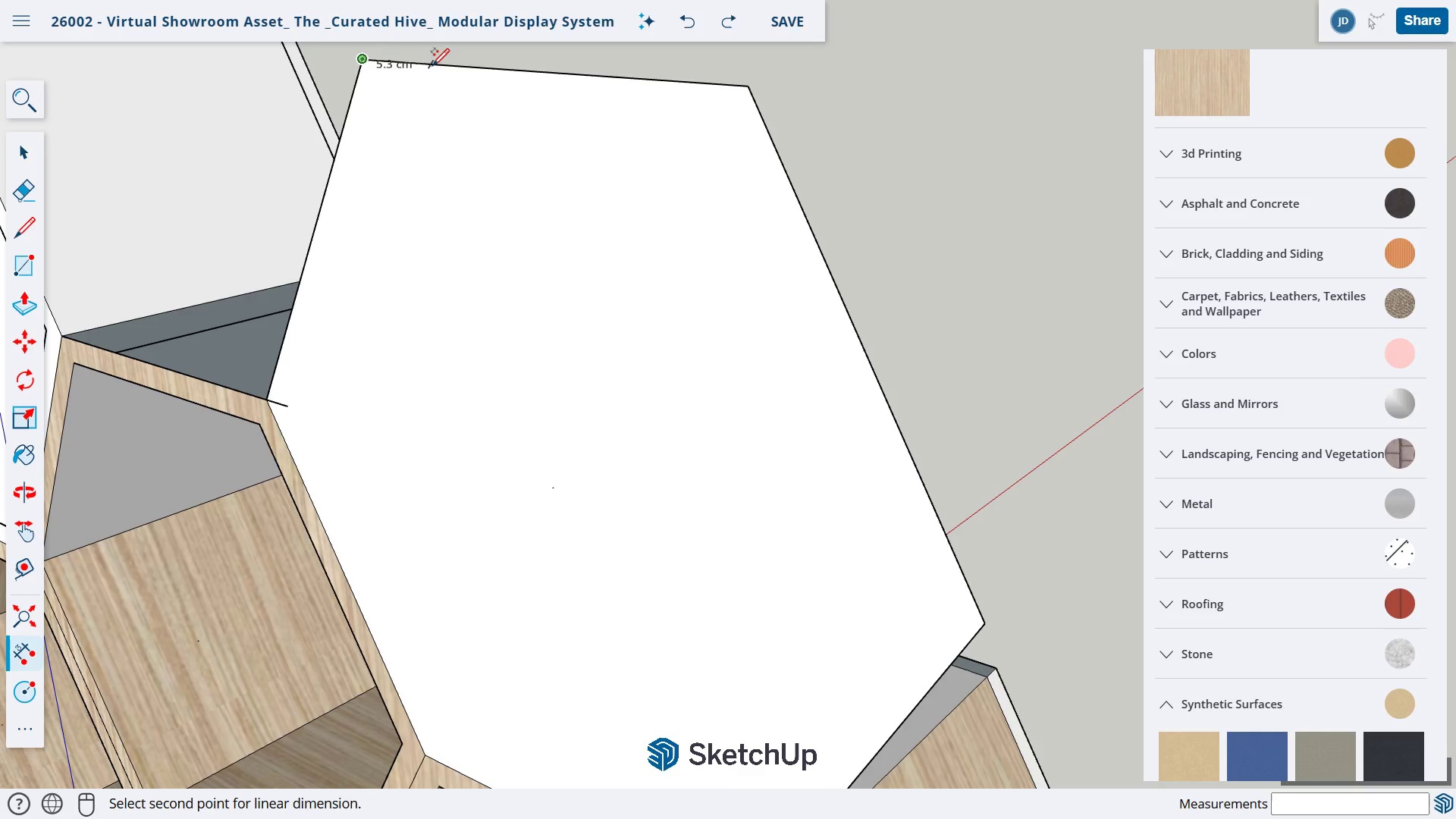 
key(Numpad2)
 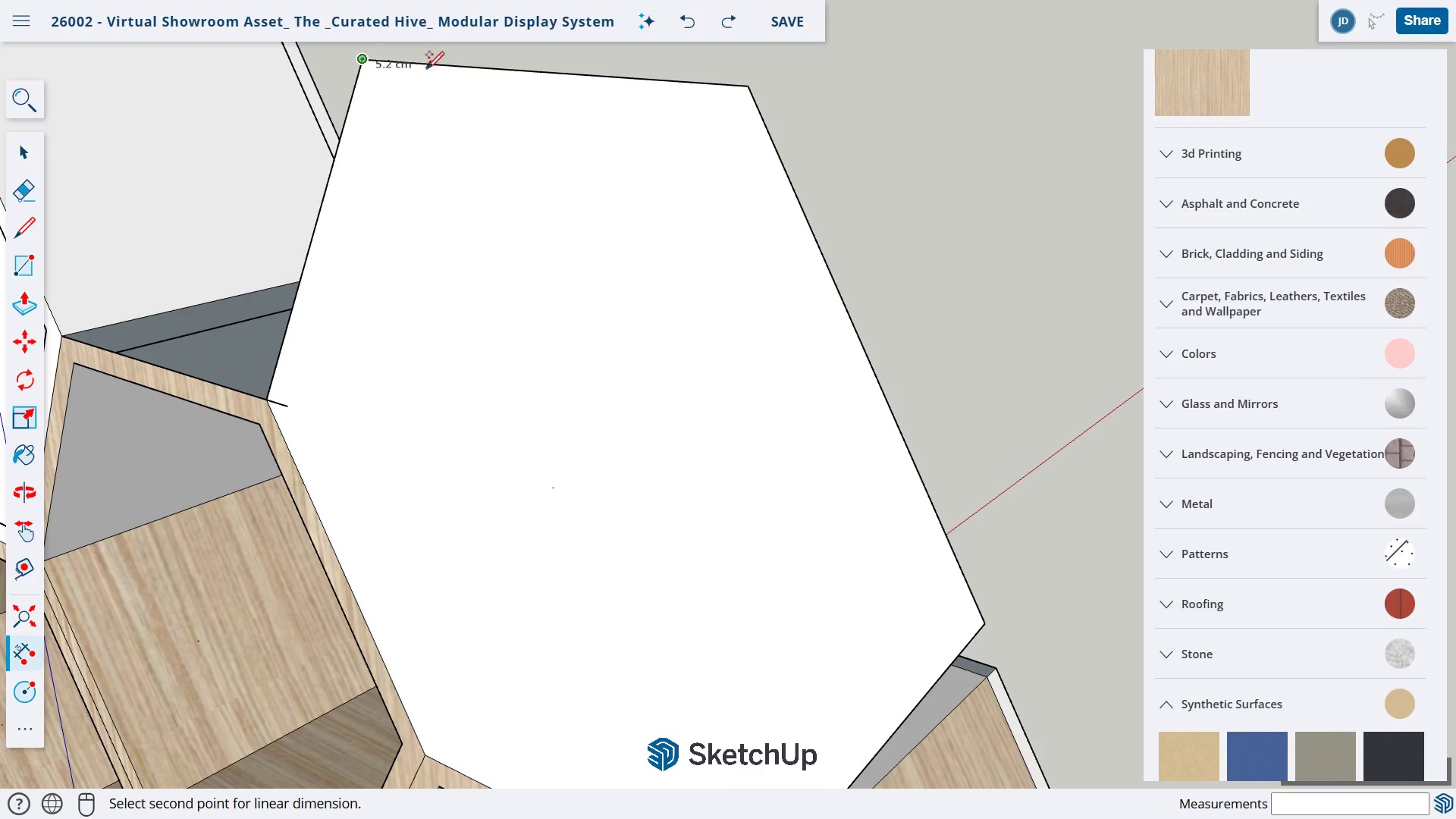 
key(Escape)
 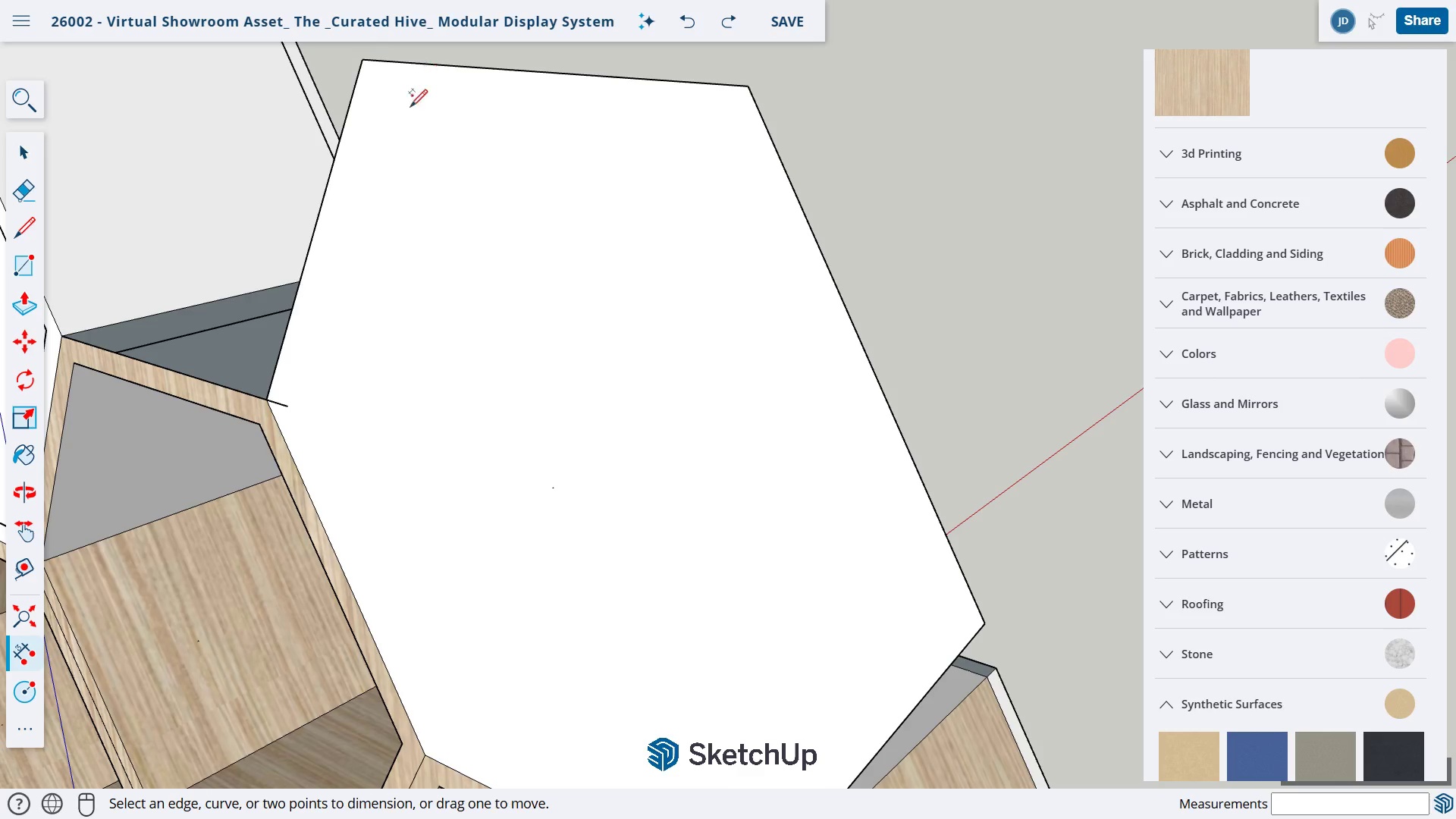 
key(Escape)
 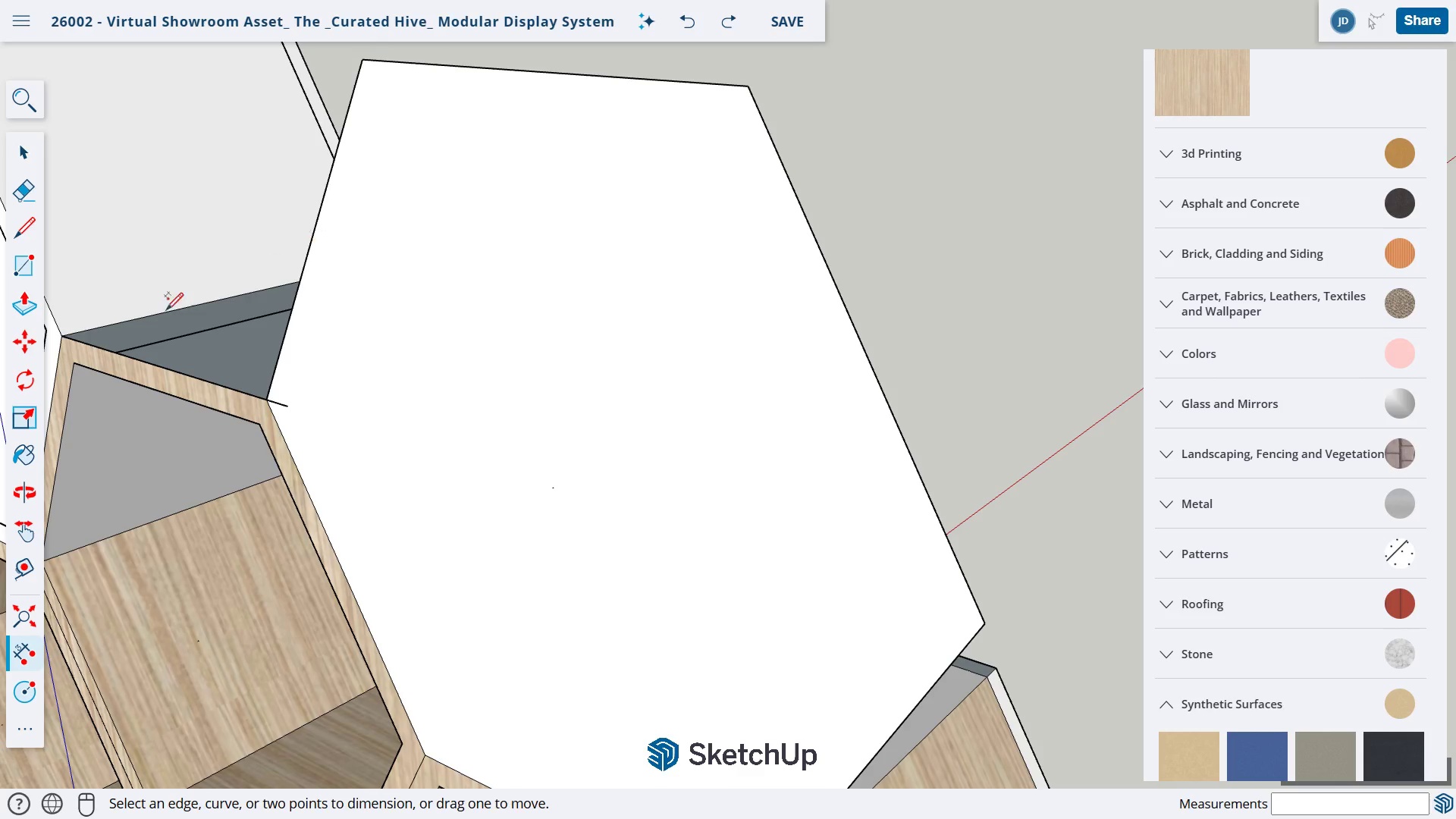 
key(Escape)
 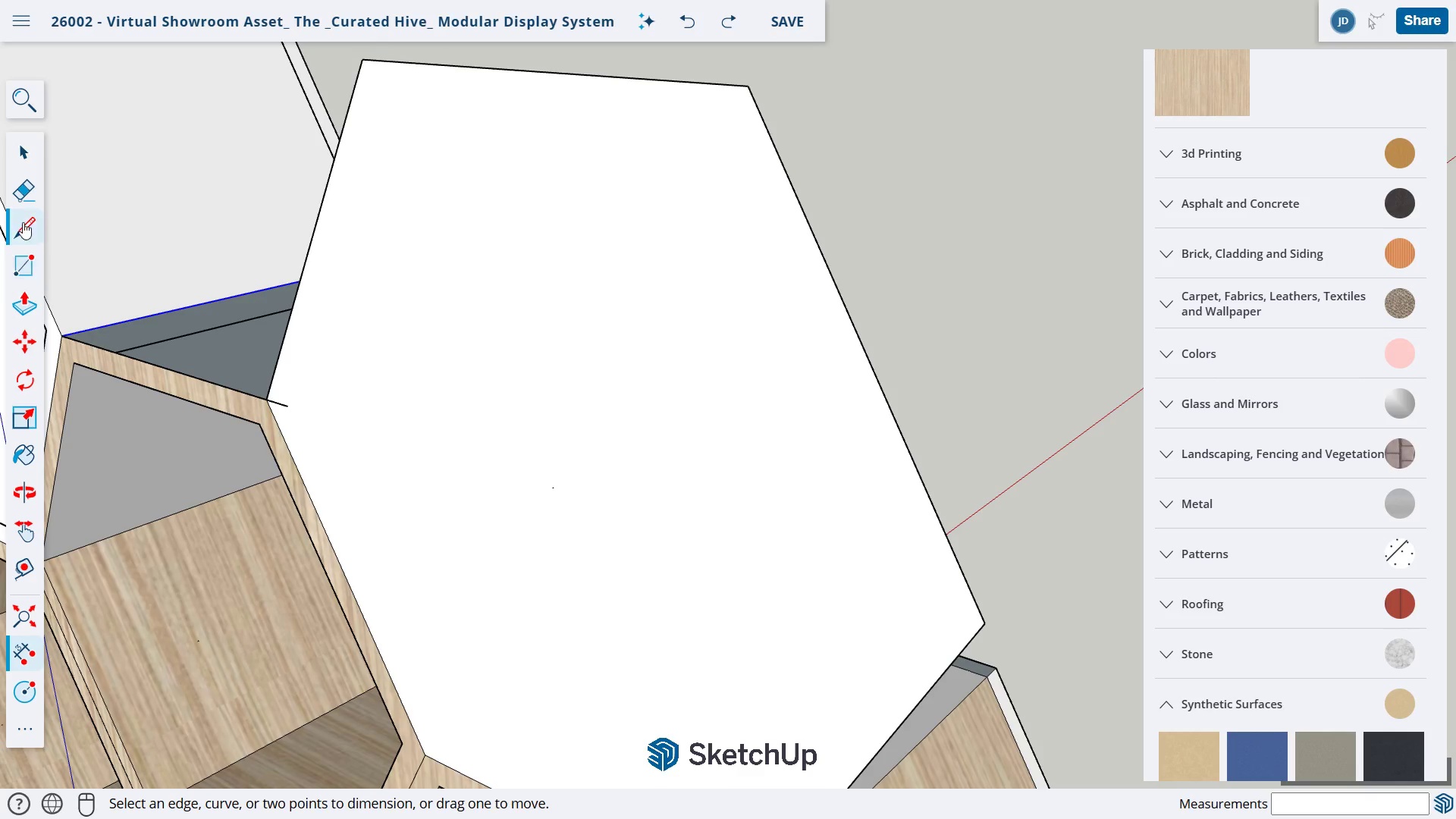 
left_click([24, 219])
 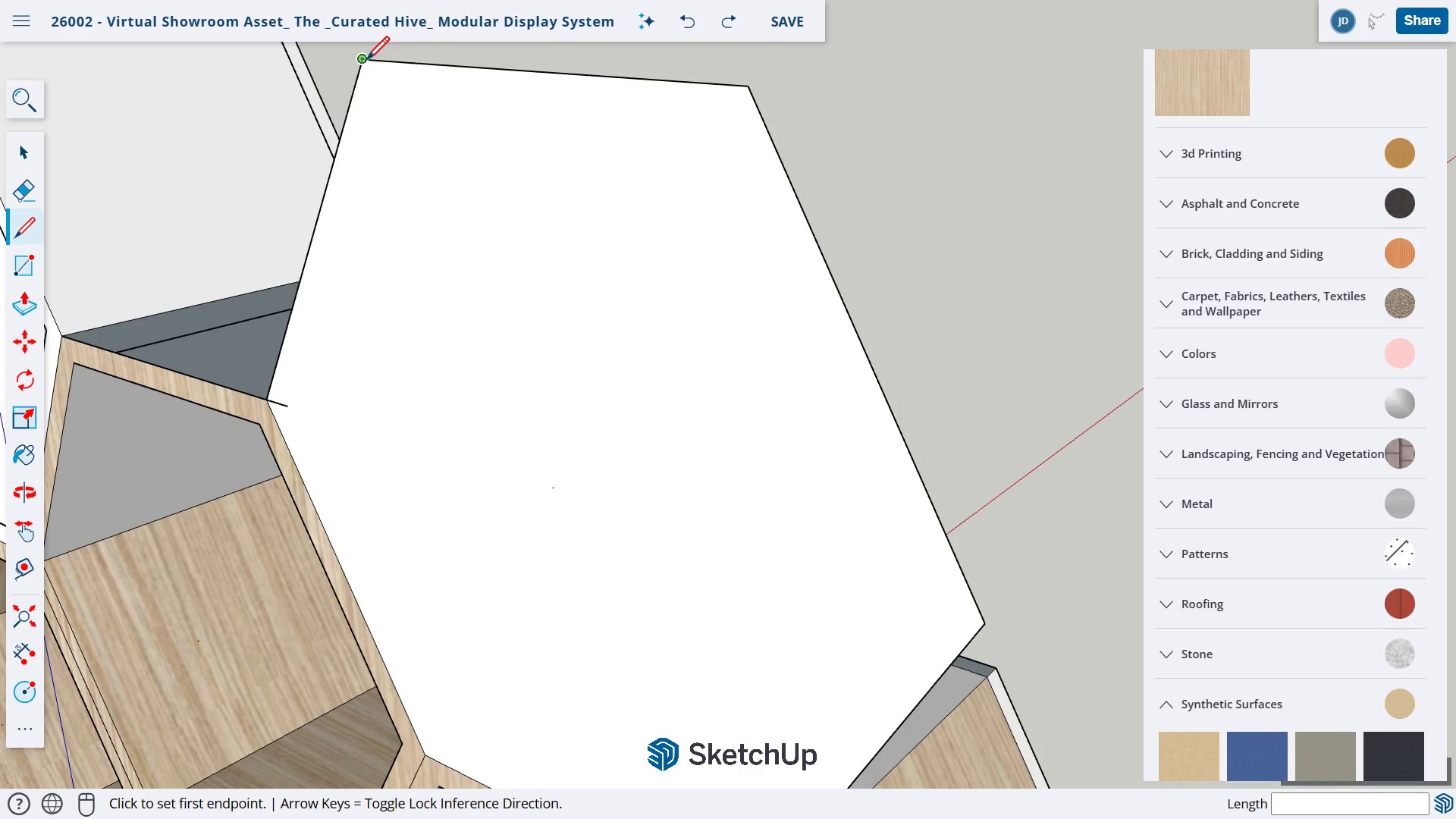 
left_click([362, 59])
 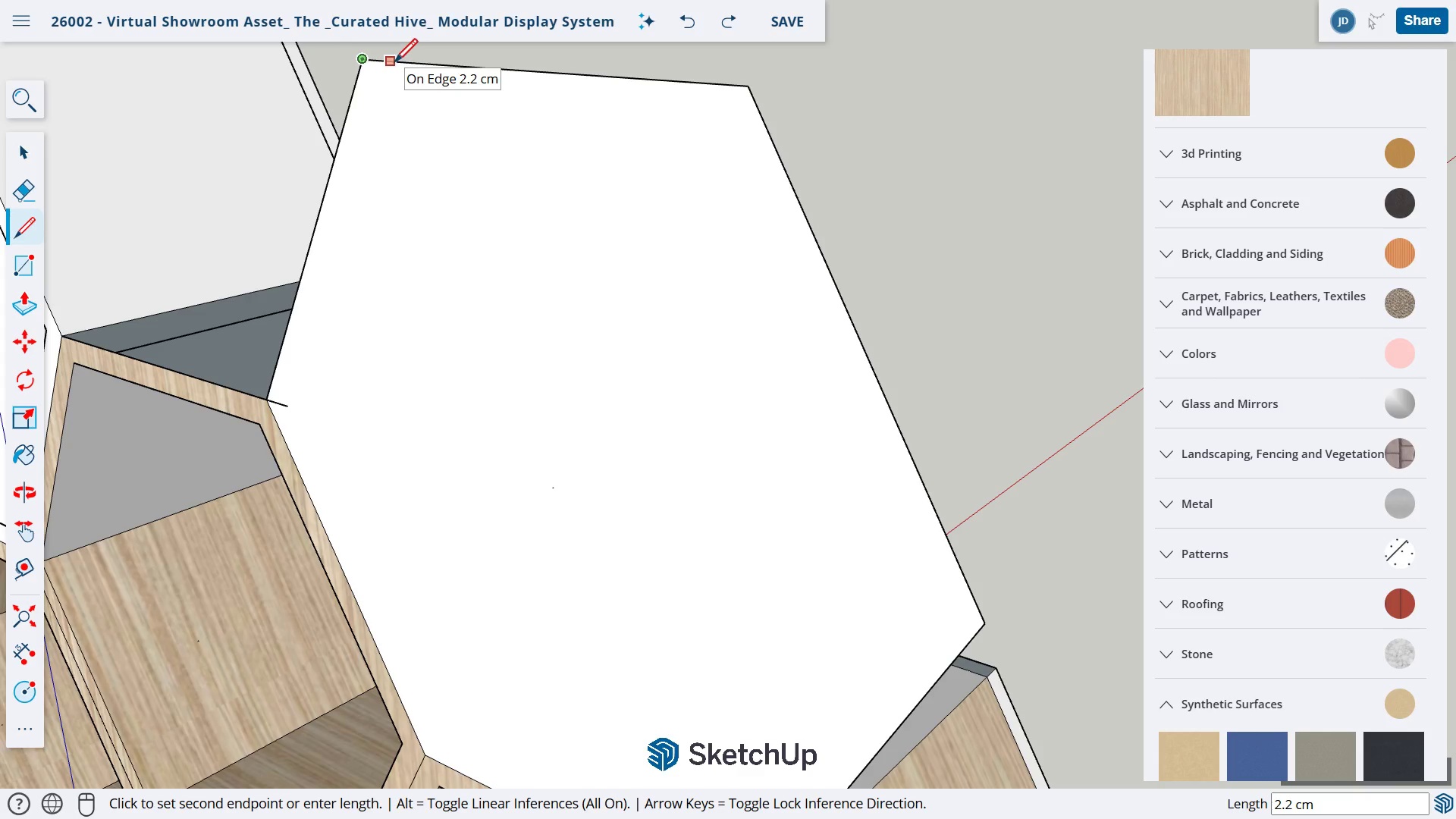 
left_click([392, 62])
 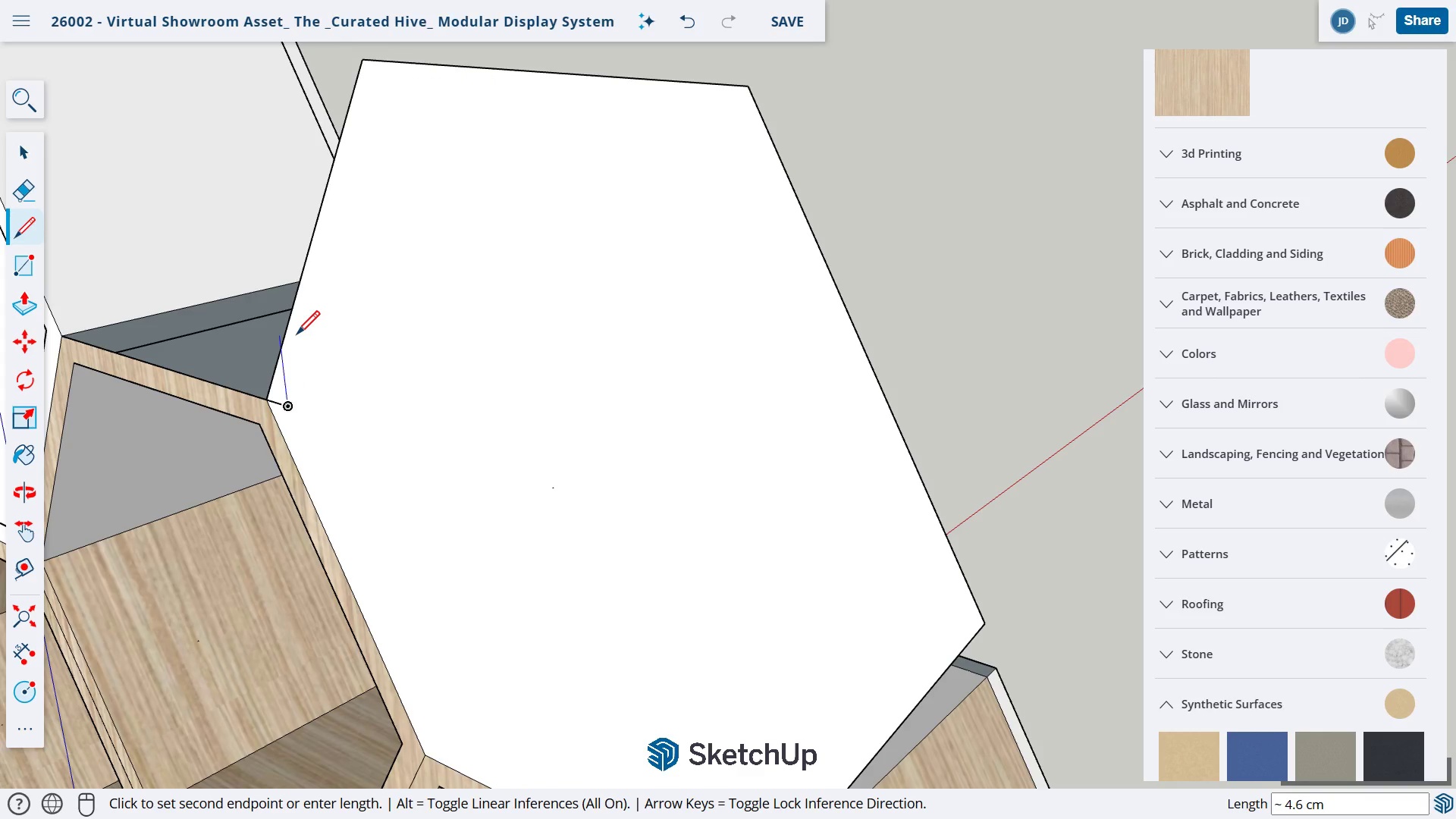 
left_click([388, 64])
 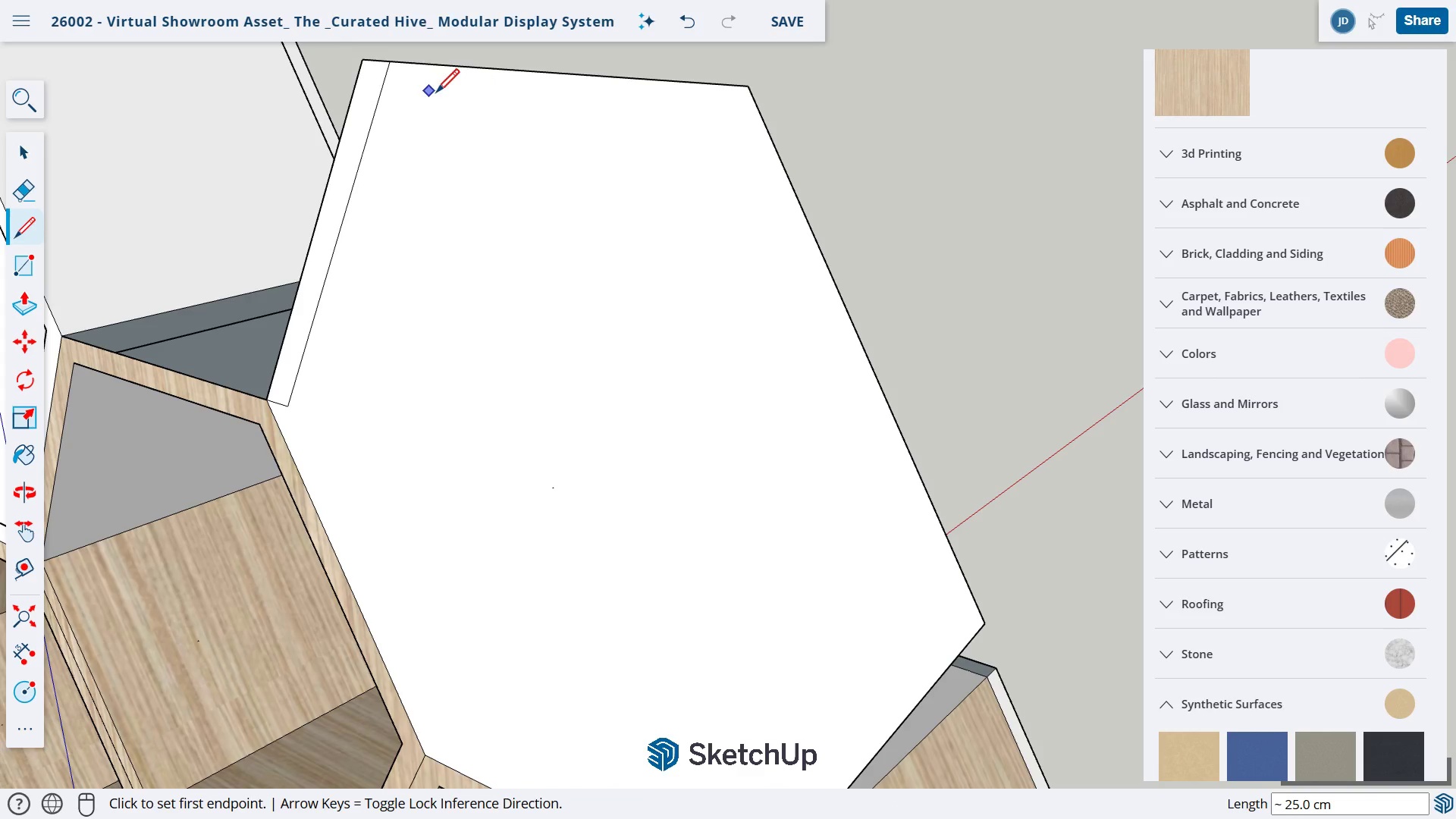 
mouse_move([409, 86])
 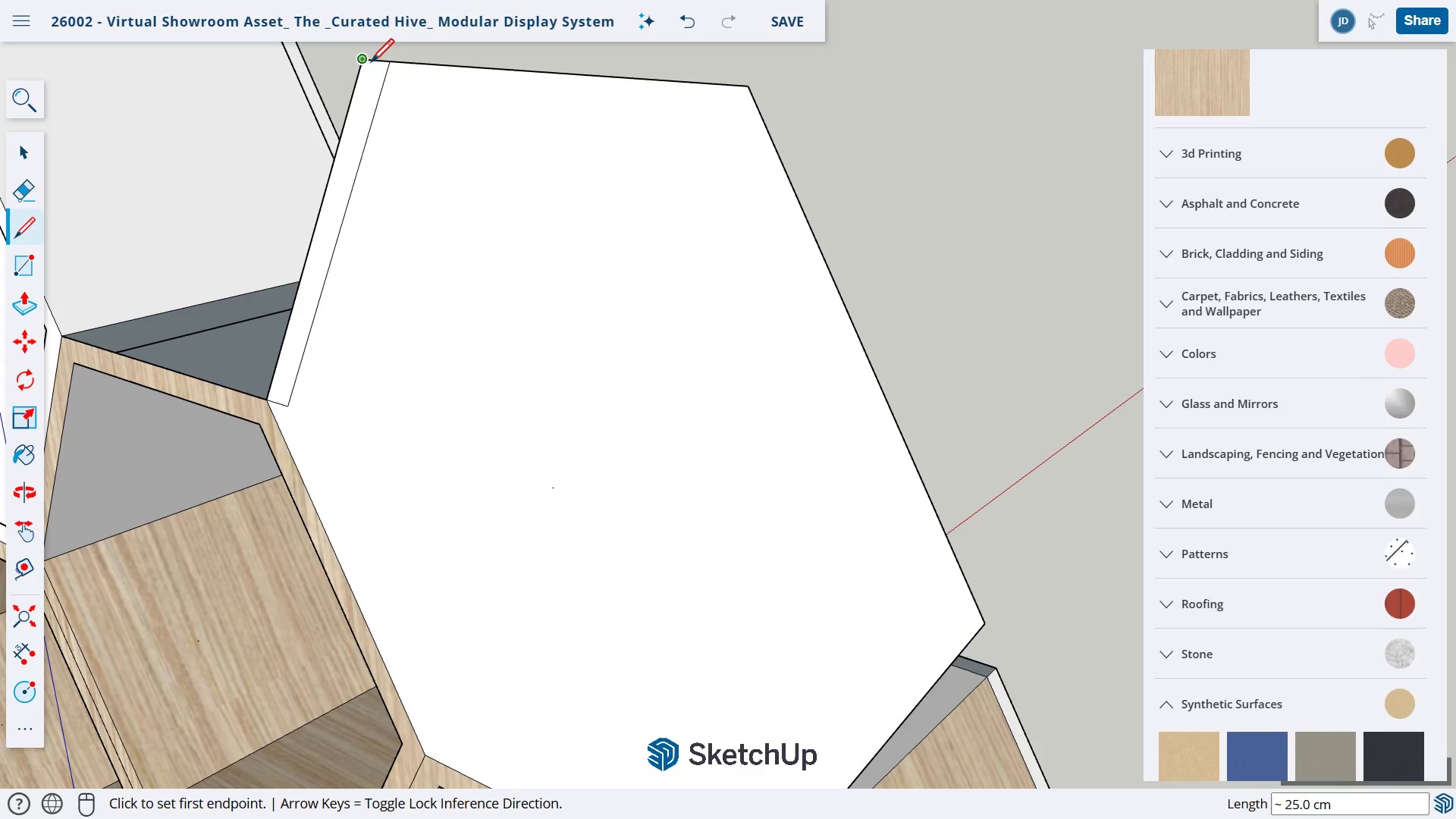 
left_click([366, 63])
 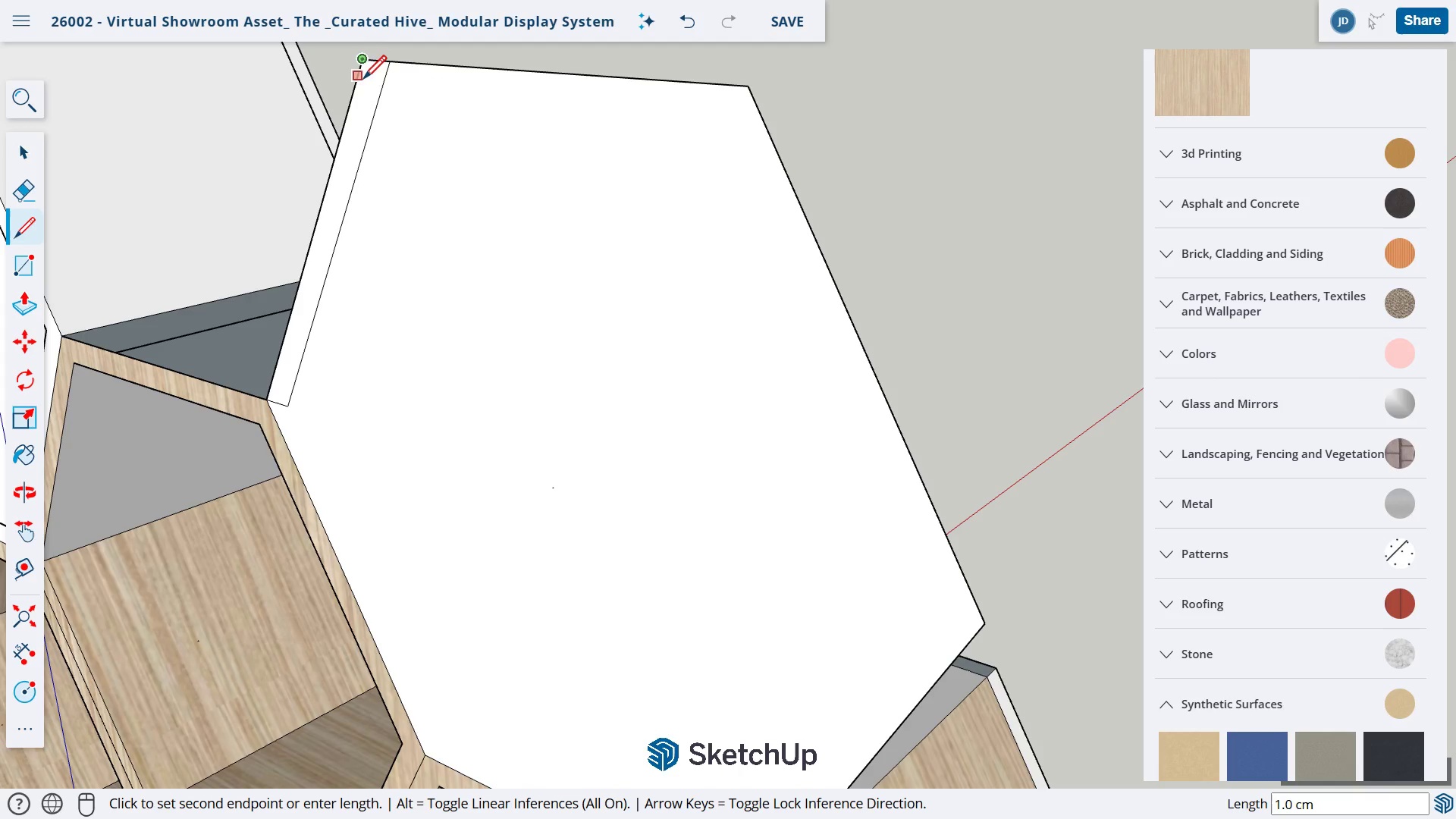 
mouse_move([353, 94])
 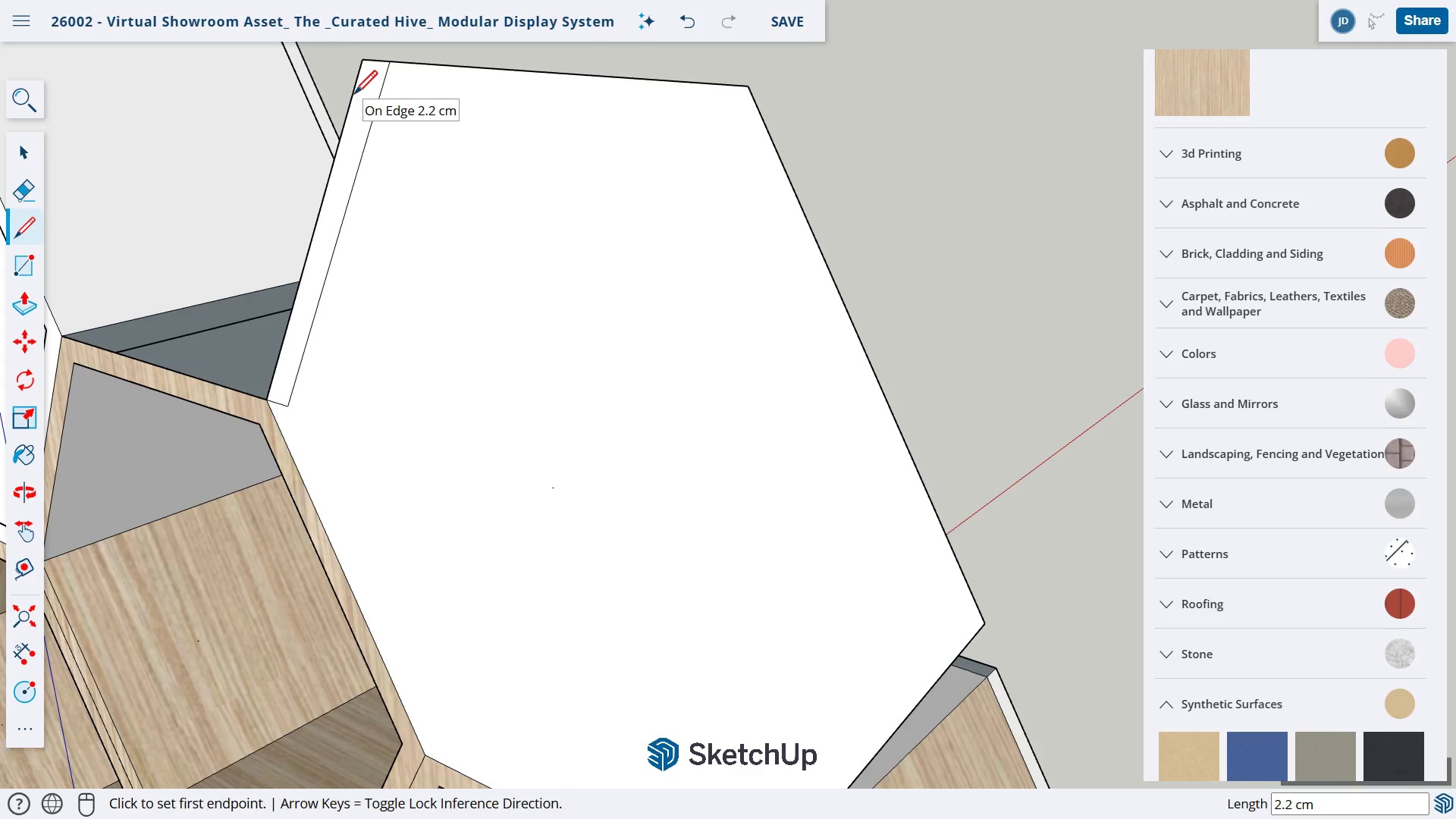 
left_click([353, 95])
 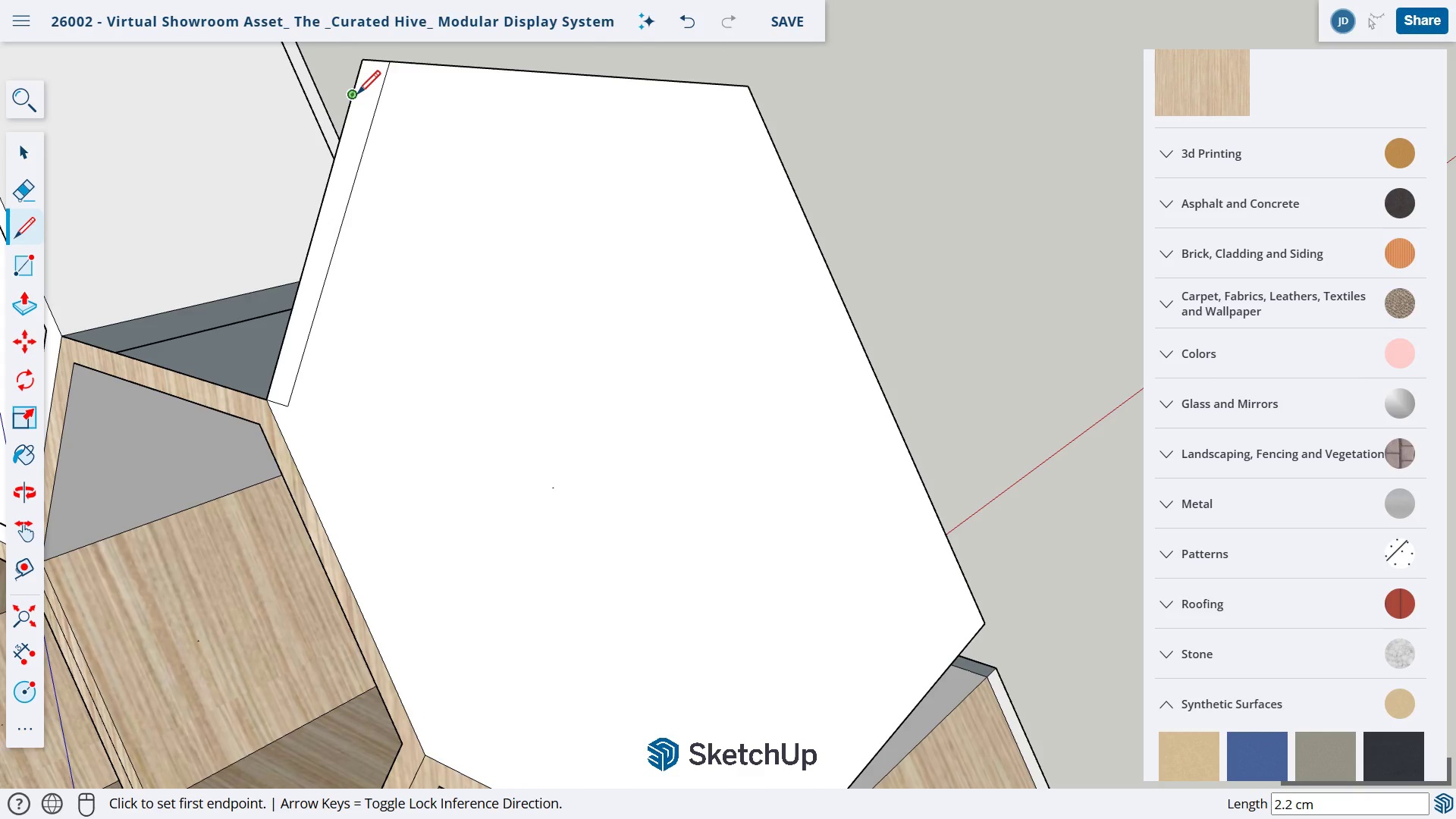 
left_click([352, 94])
 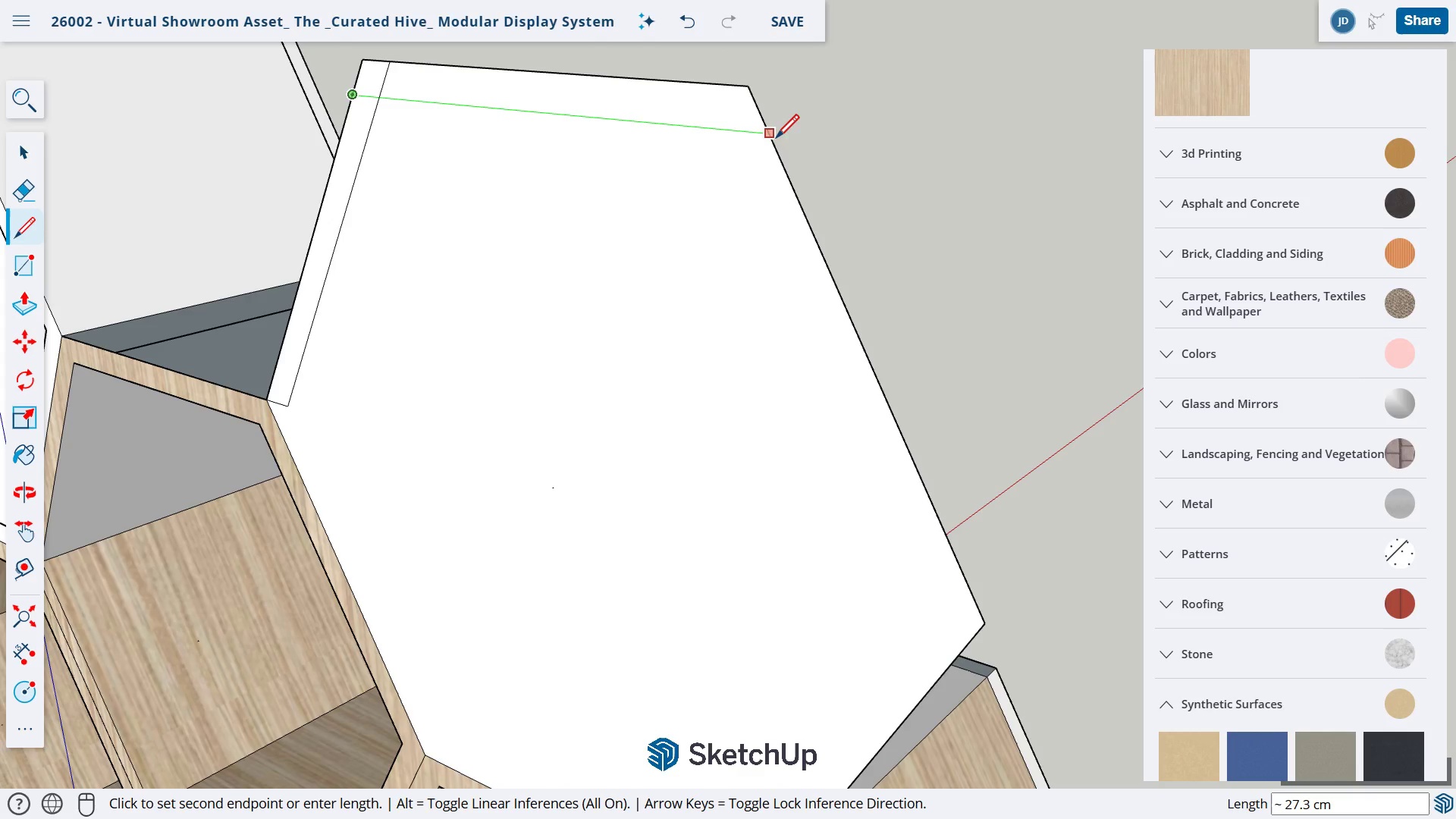 
left_click([770, 136])
 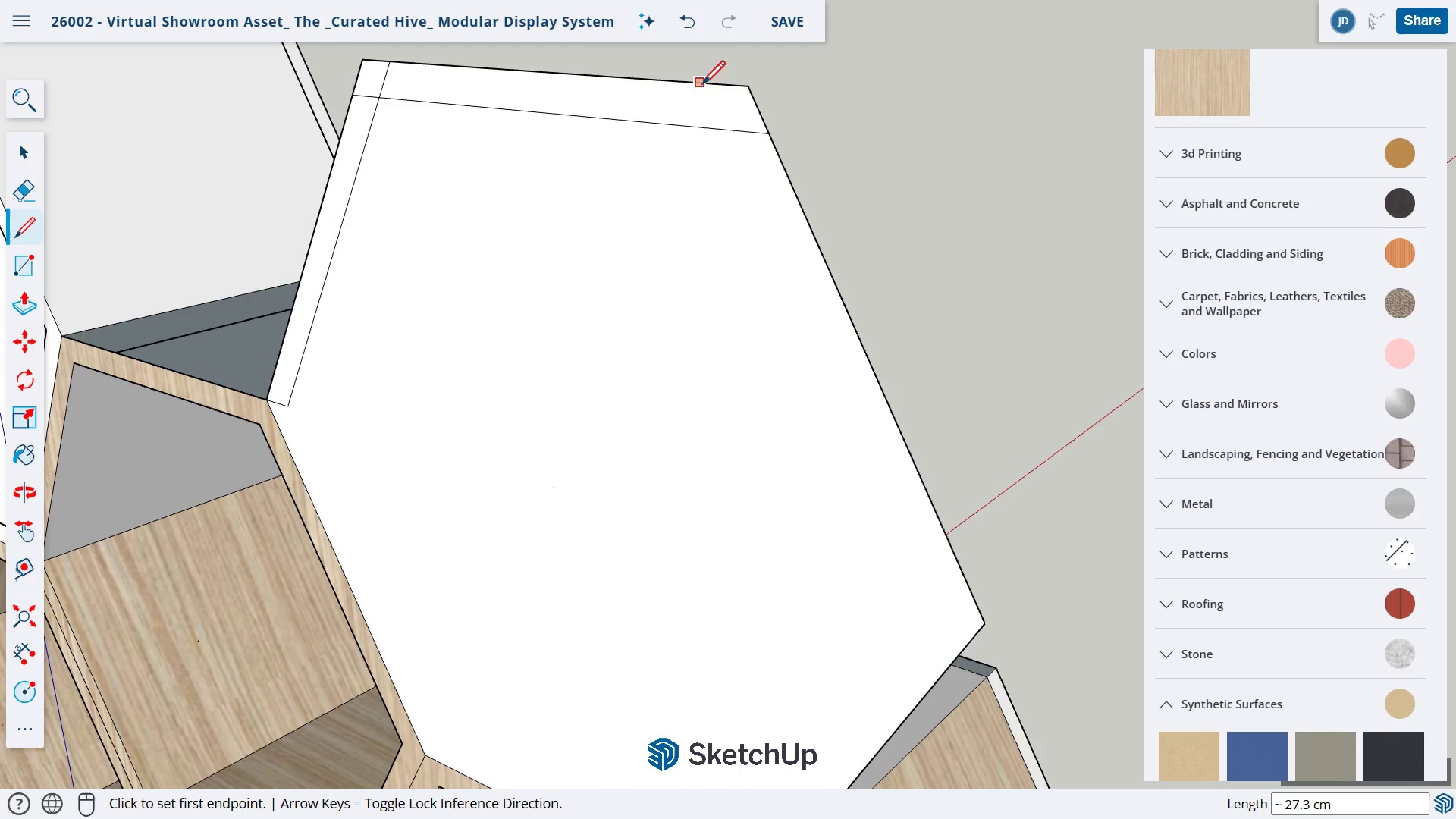 
left_click([746, 87])
 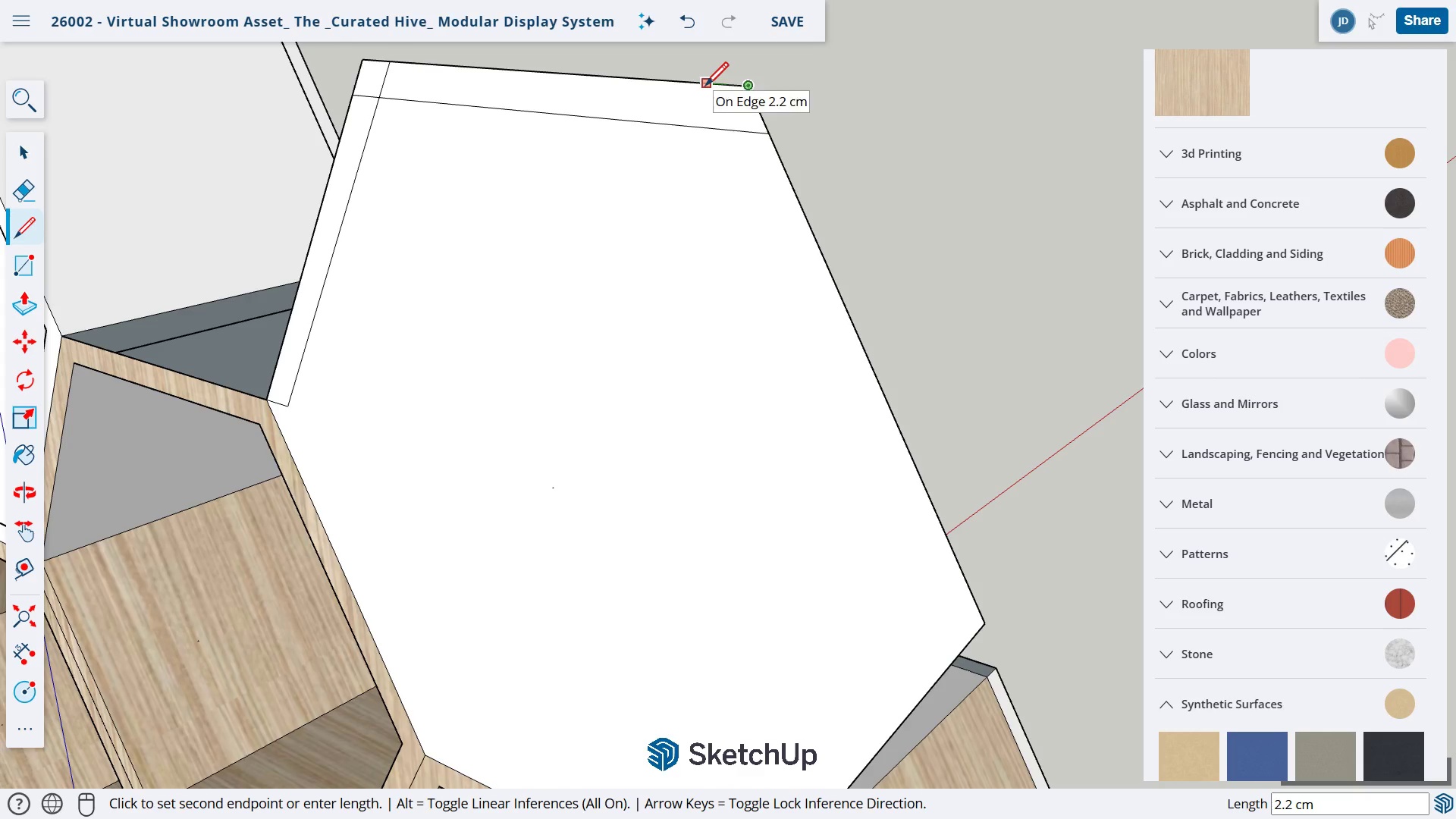 
left_click([704, 86])
 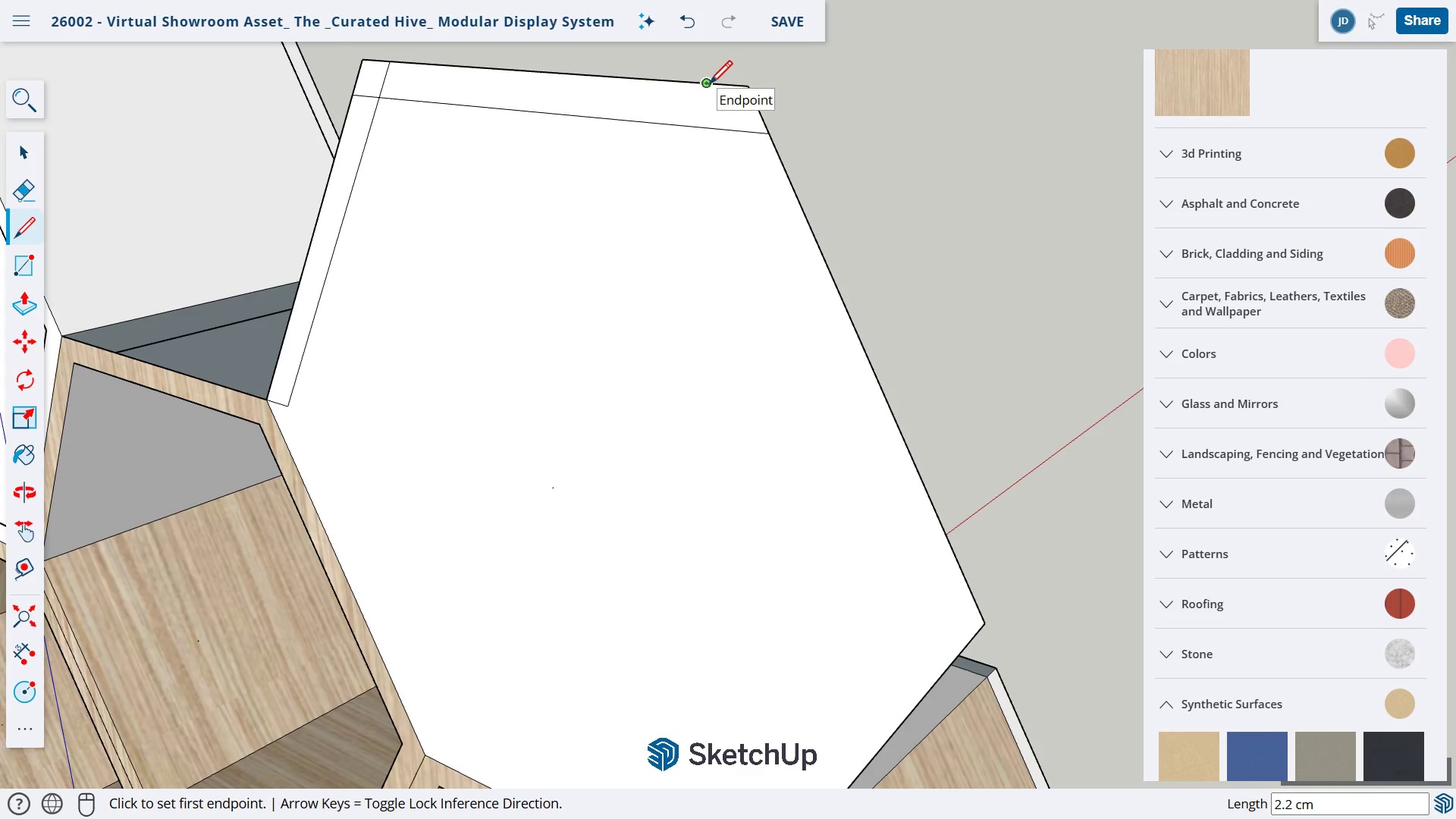 
left_click([708, 85])
 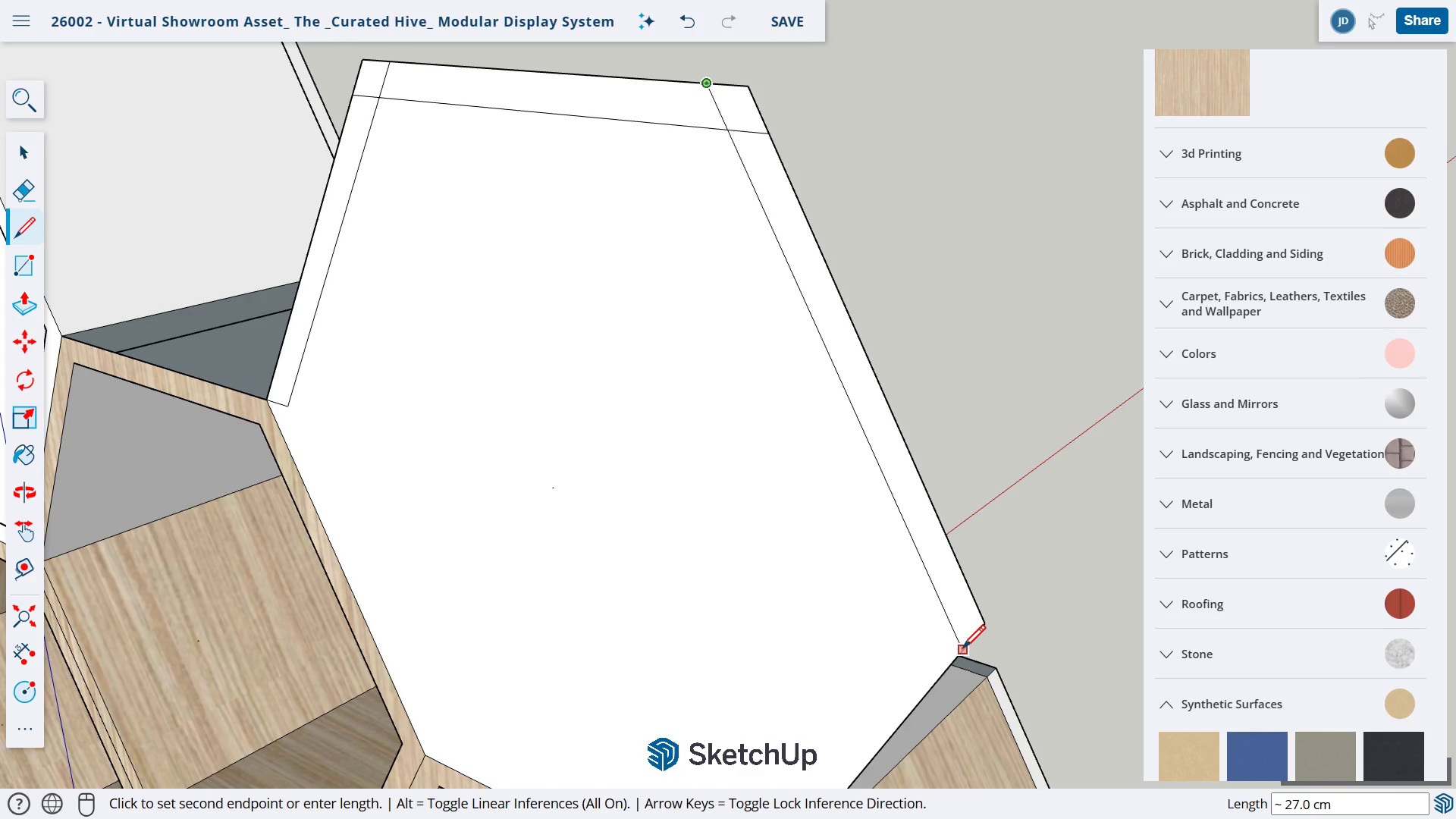 
wait(9.25)
 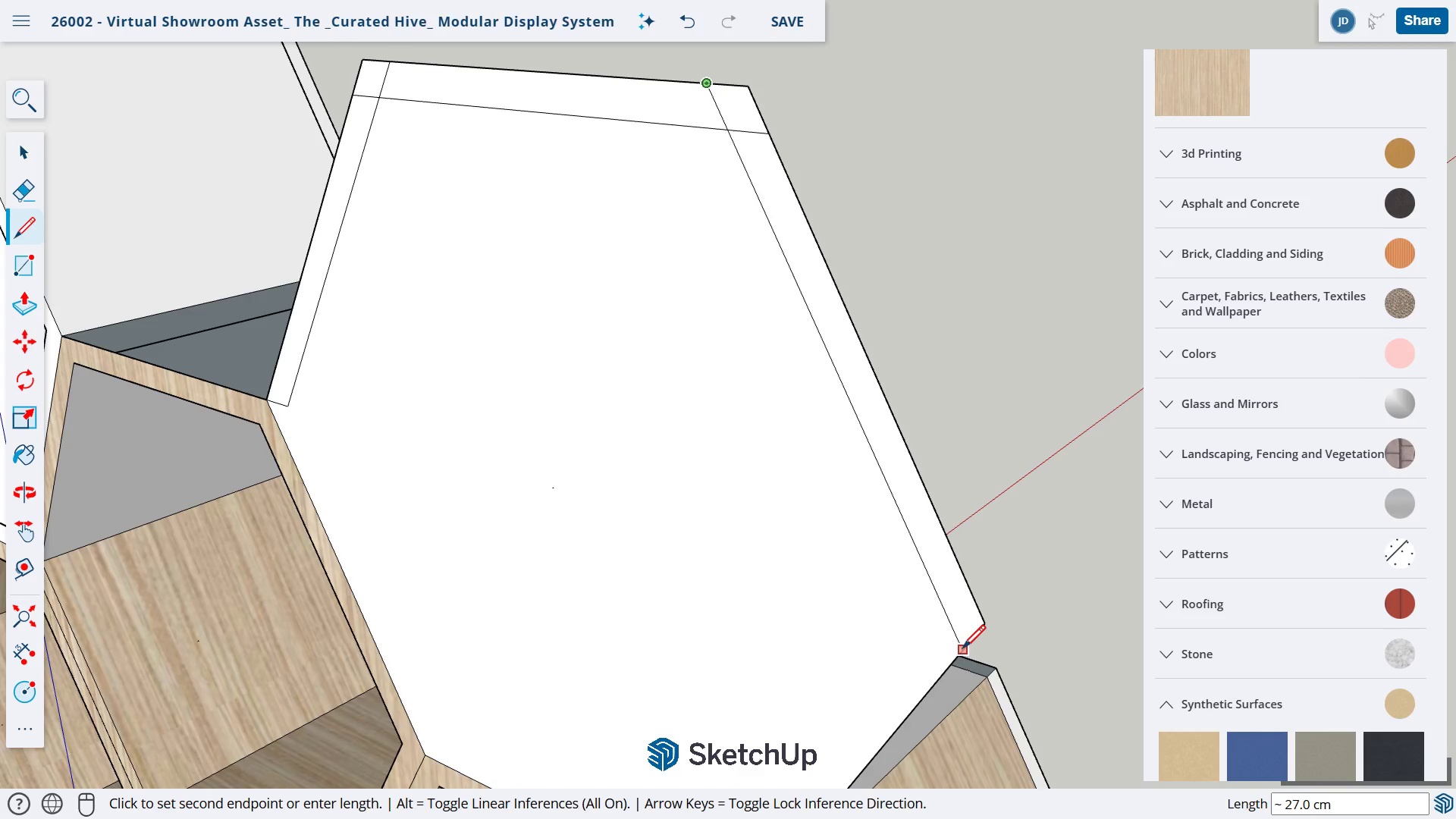 
key(Escape)
 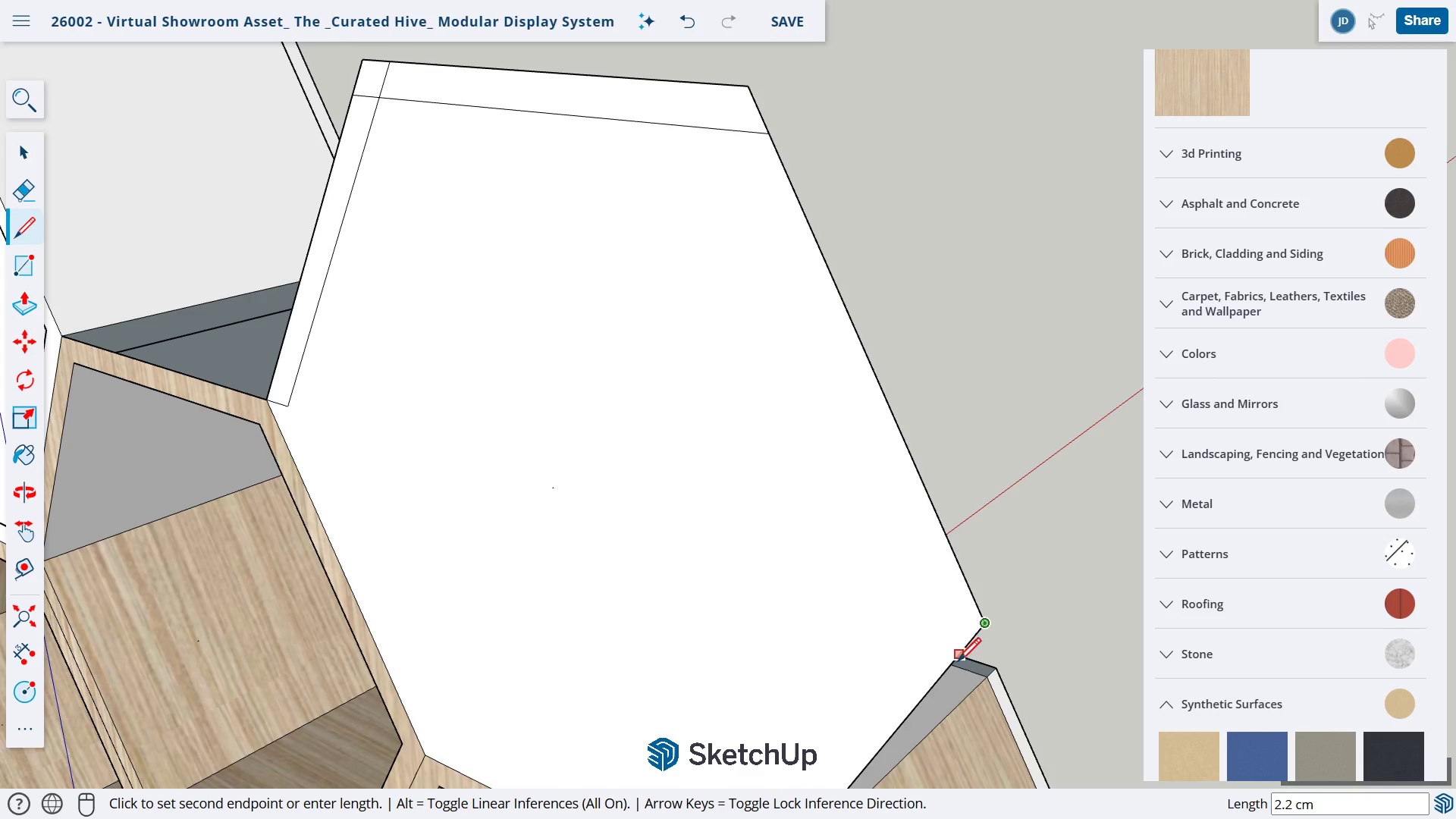 
left_click([957, 659])
 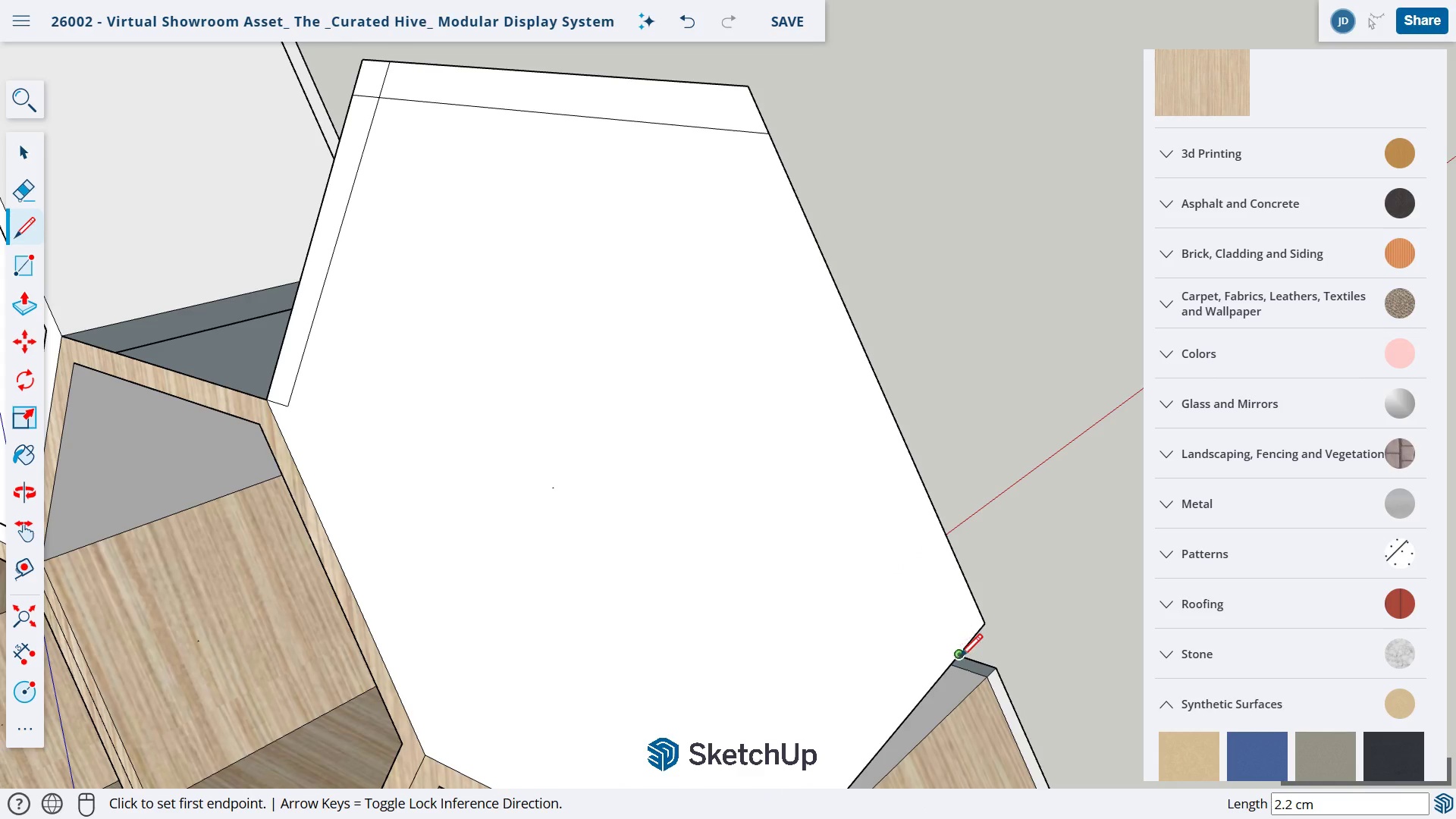 
left_click([958, 656])
 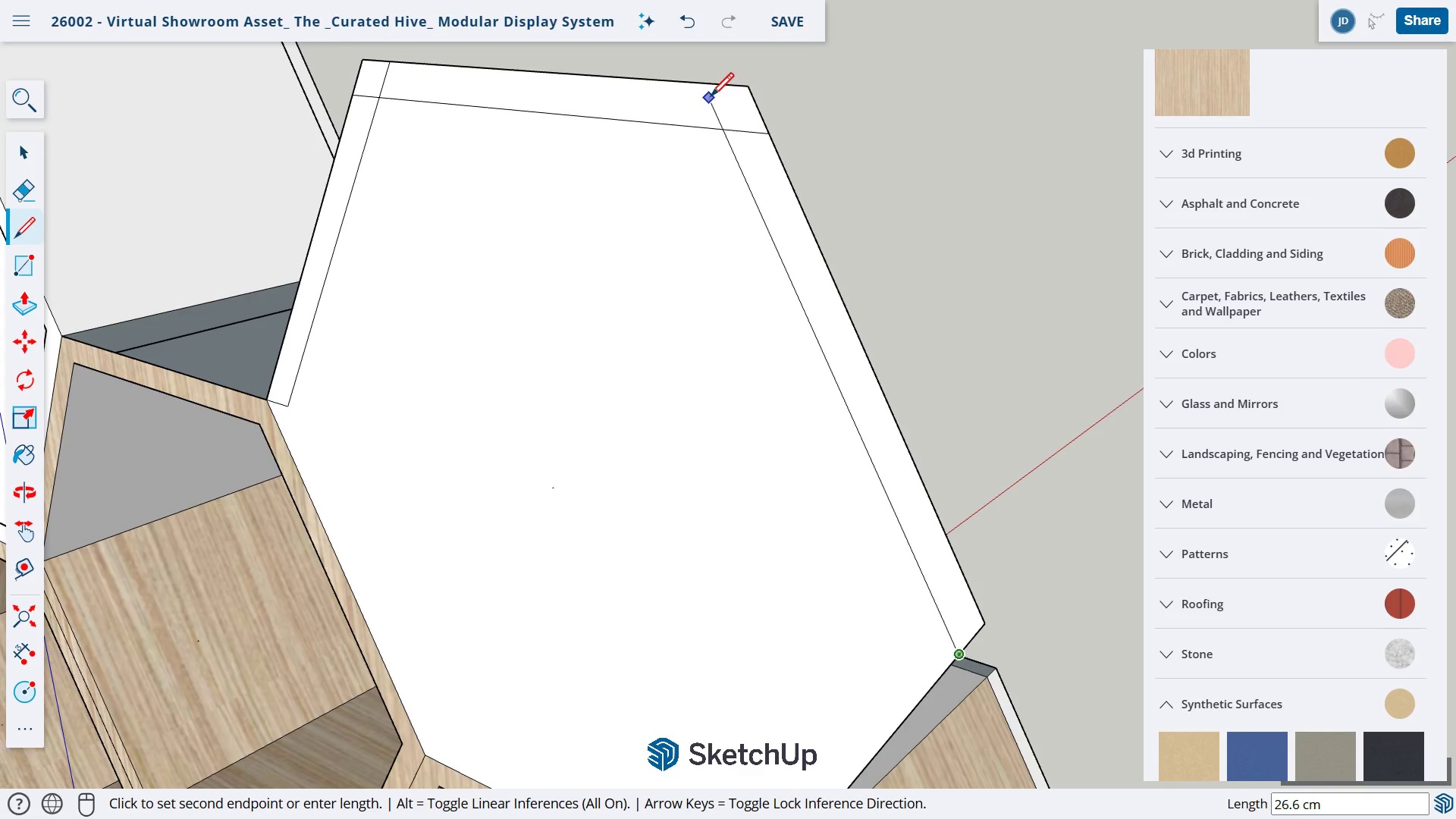 
mouse_move([723, 102])
 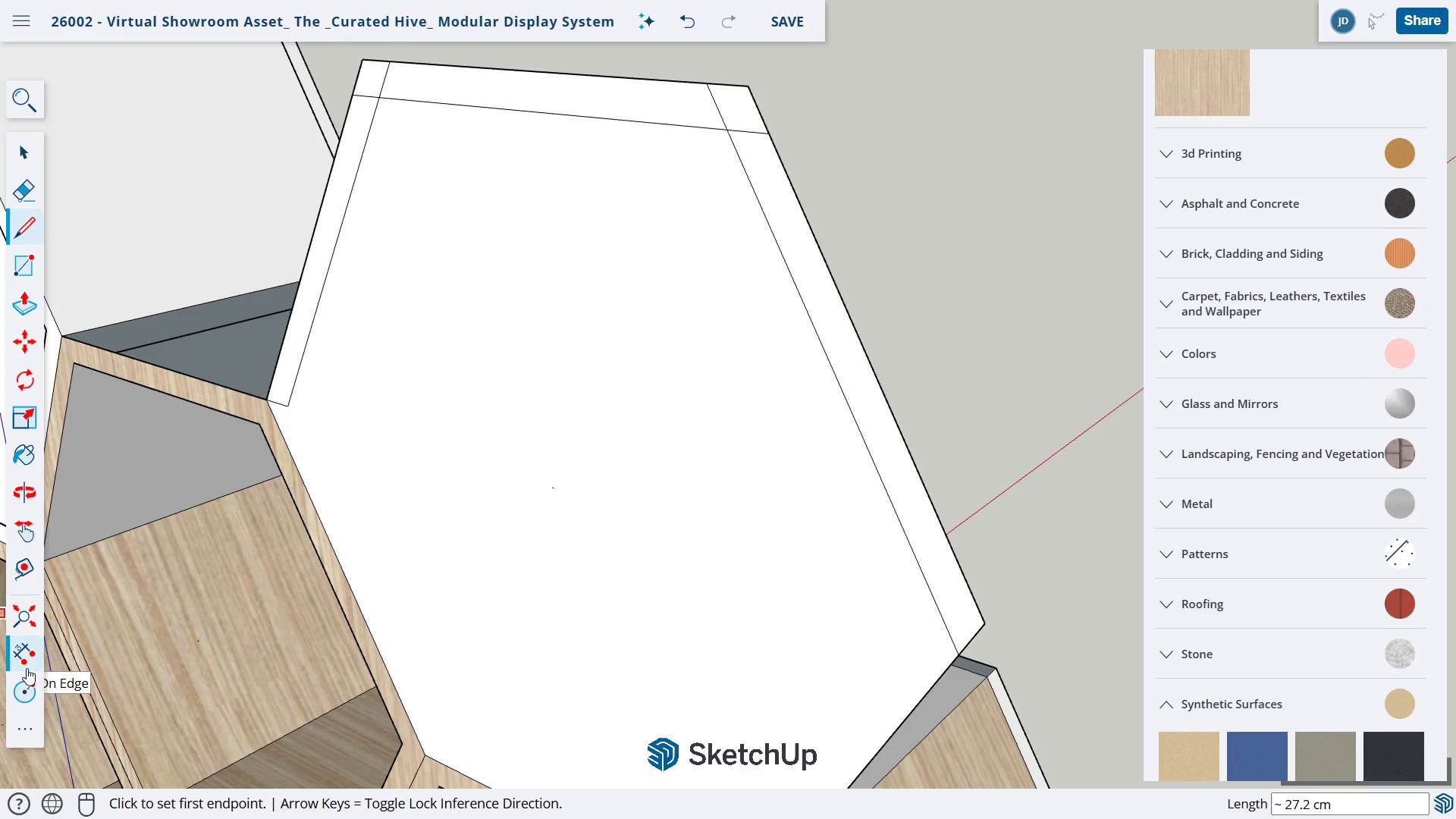 
left_click([24, 654])
 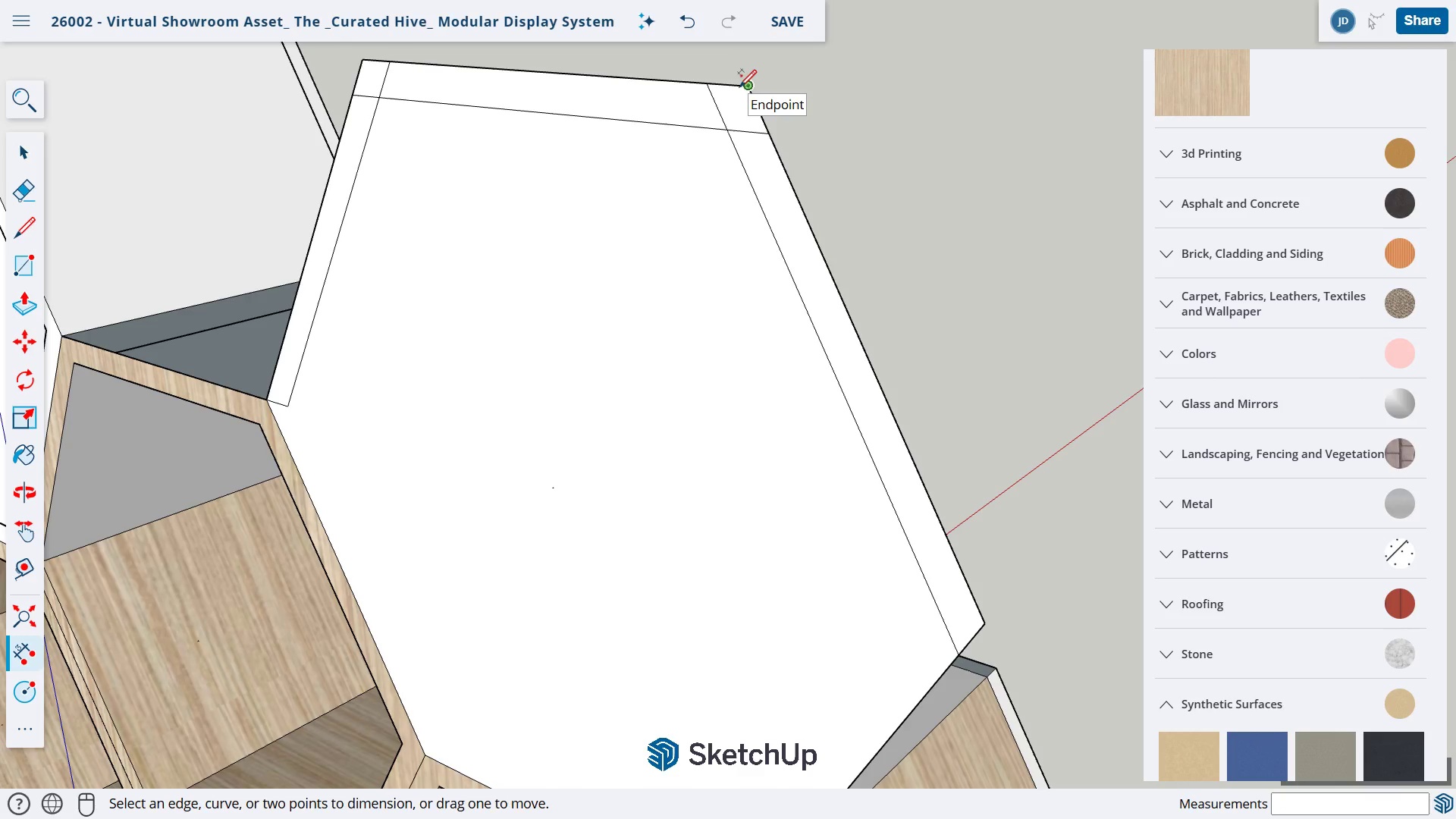 
left_click([710, 83])
 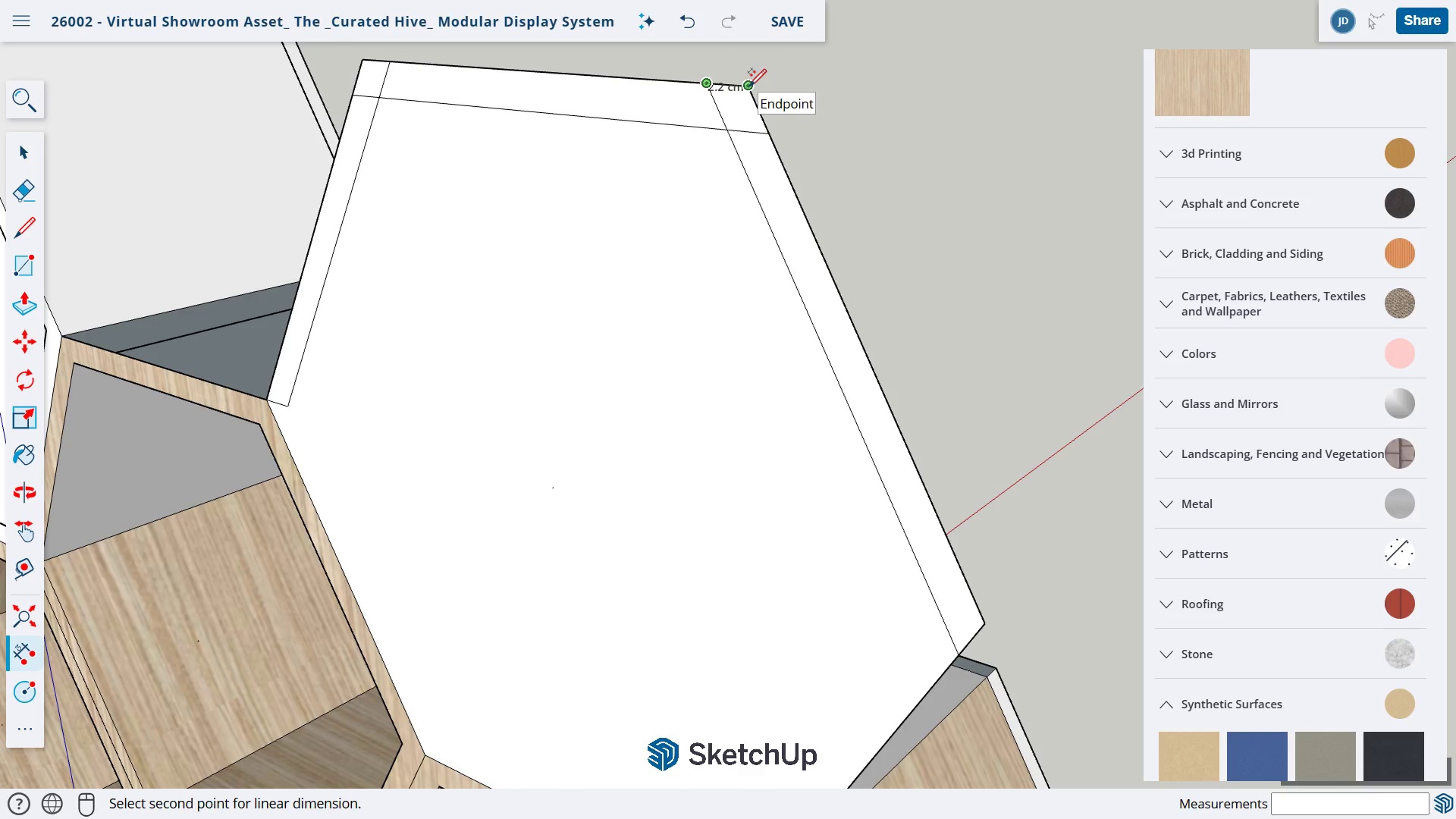 
key(Escape)
 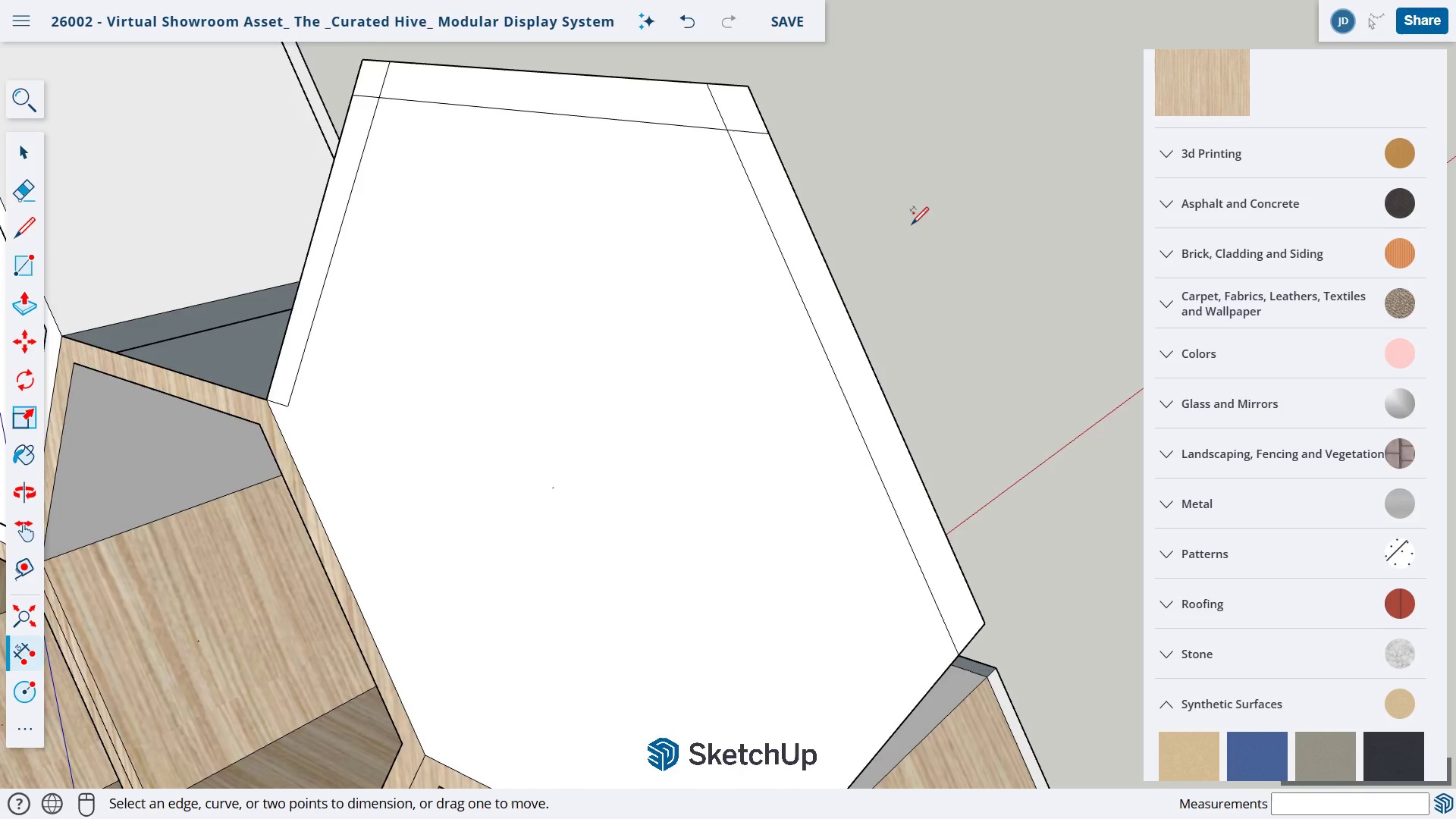 
scroll: coordinate [921, 234], scroll_direction: down, amount: 2.0
 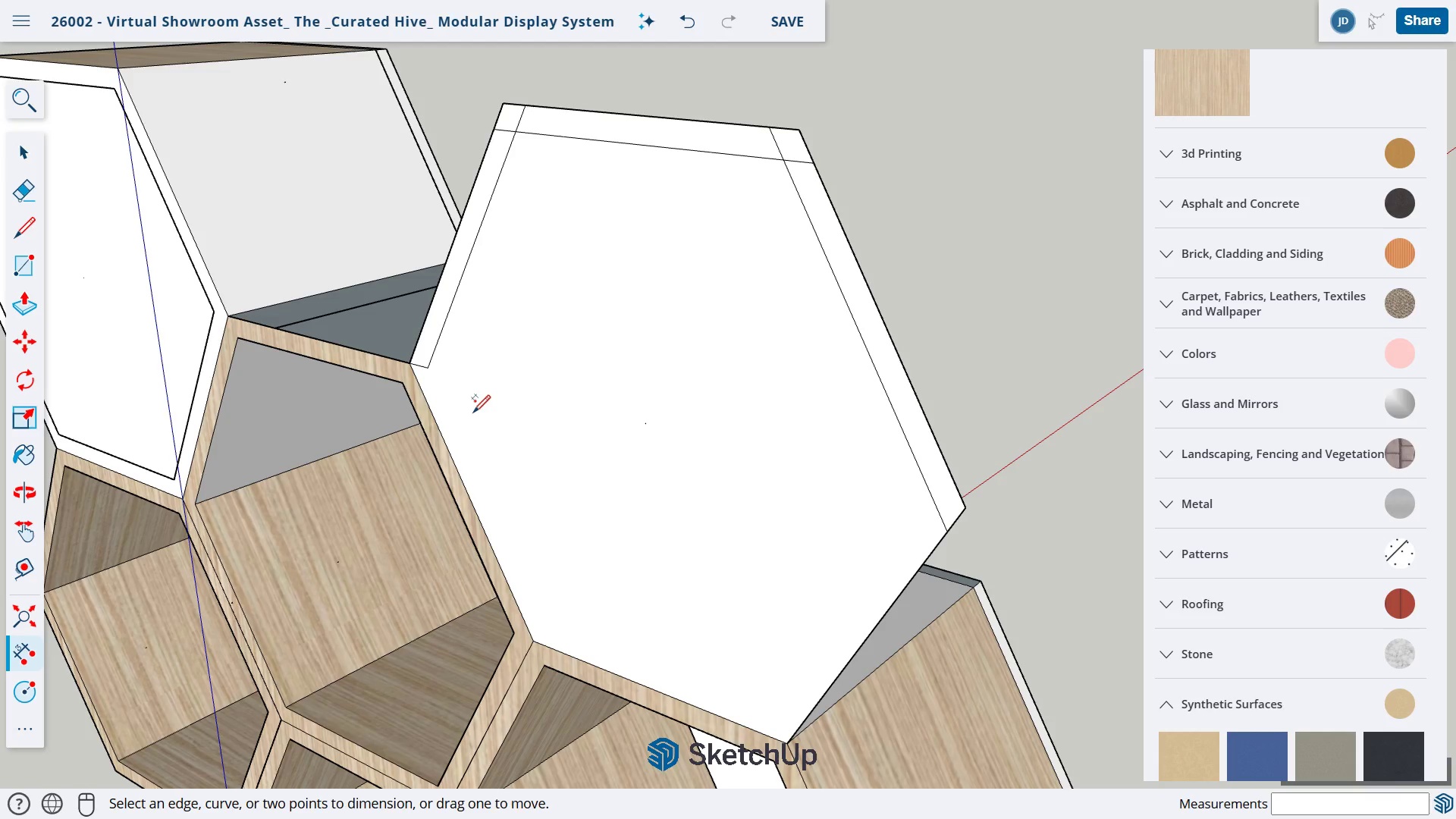 
key(L)
 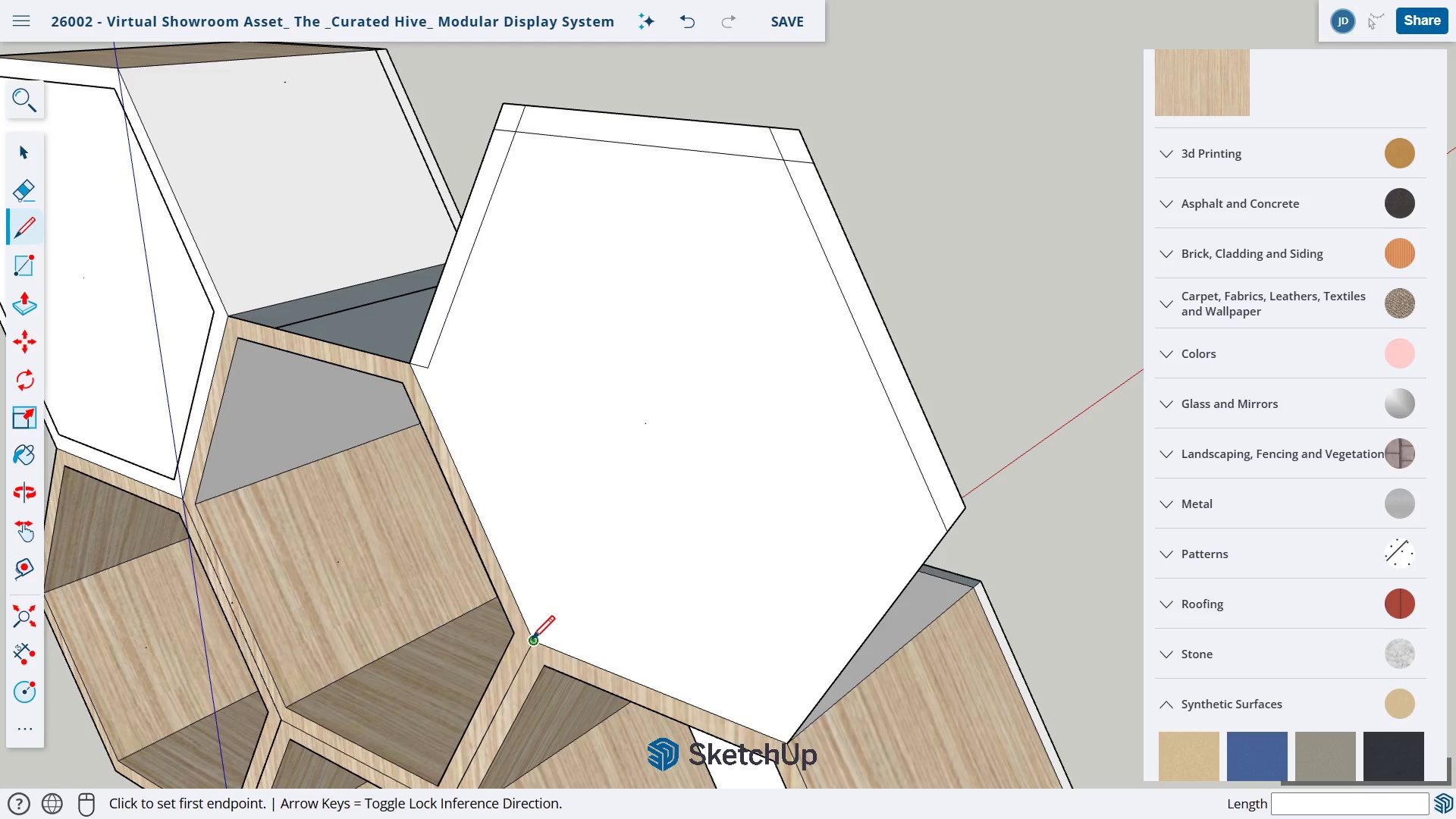 
left_click([534, 642])
 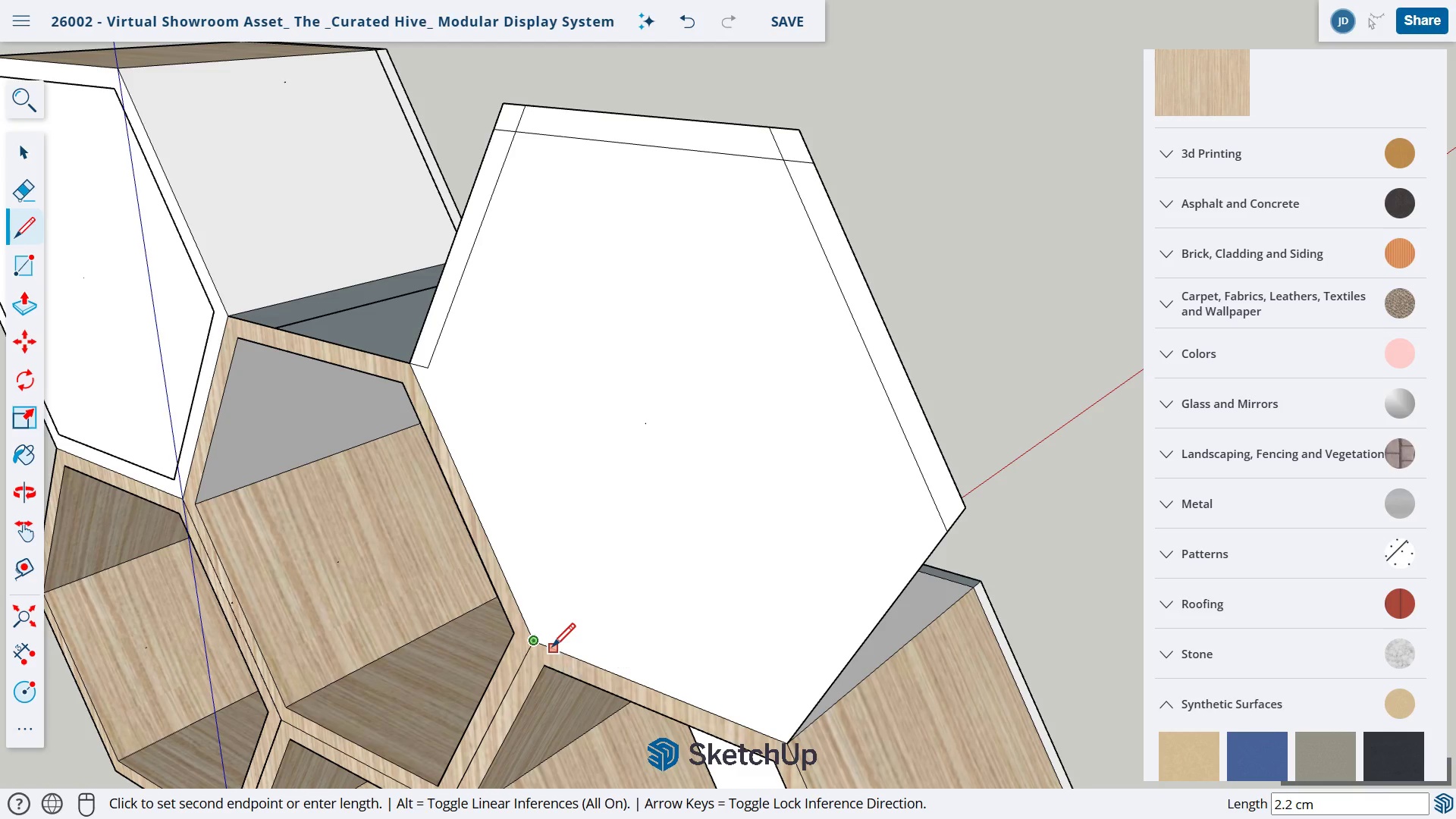 
left_click([550, 650])
 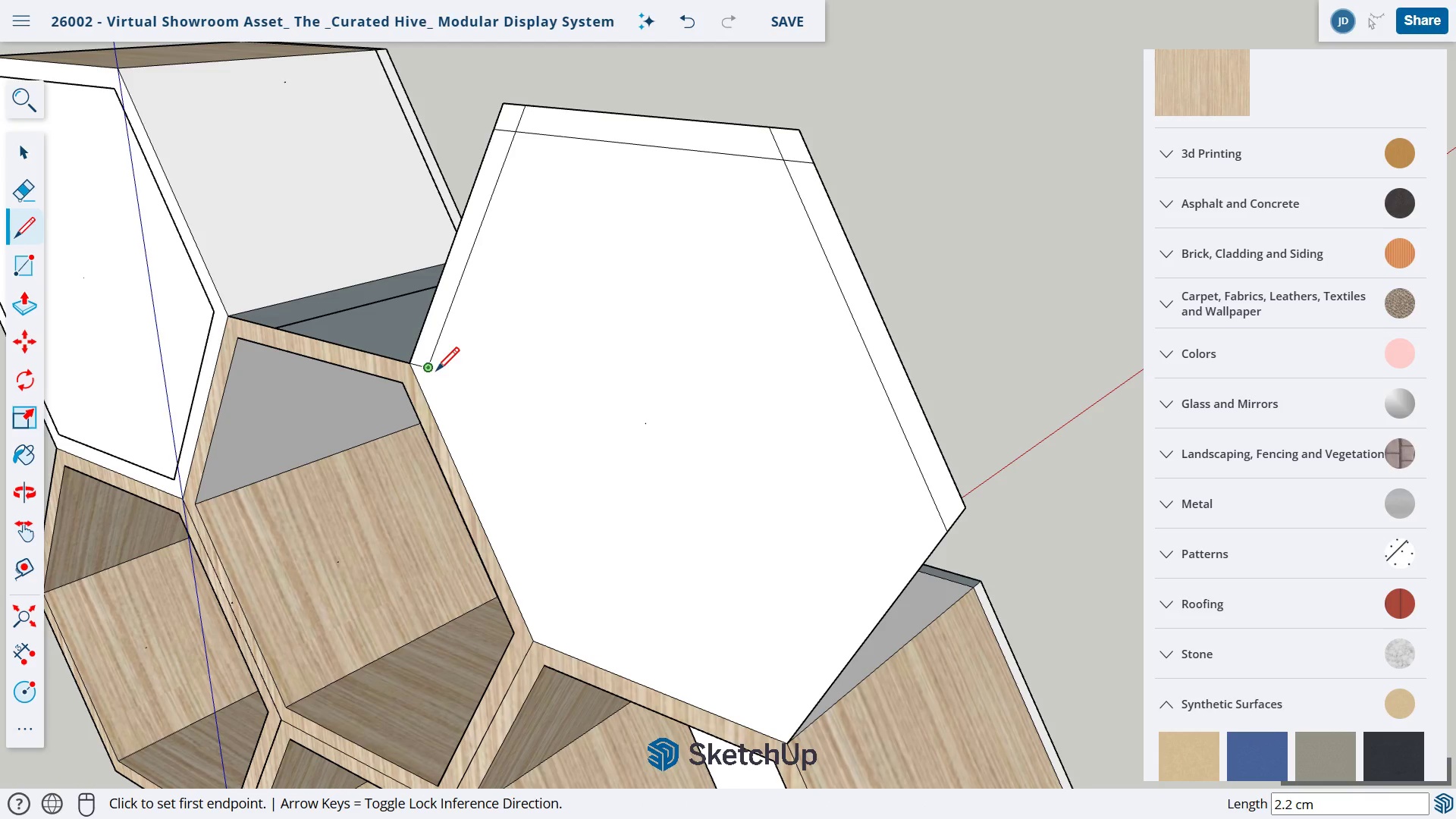 
left_click([427, 366])
 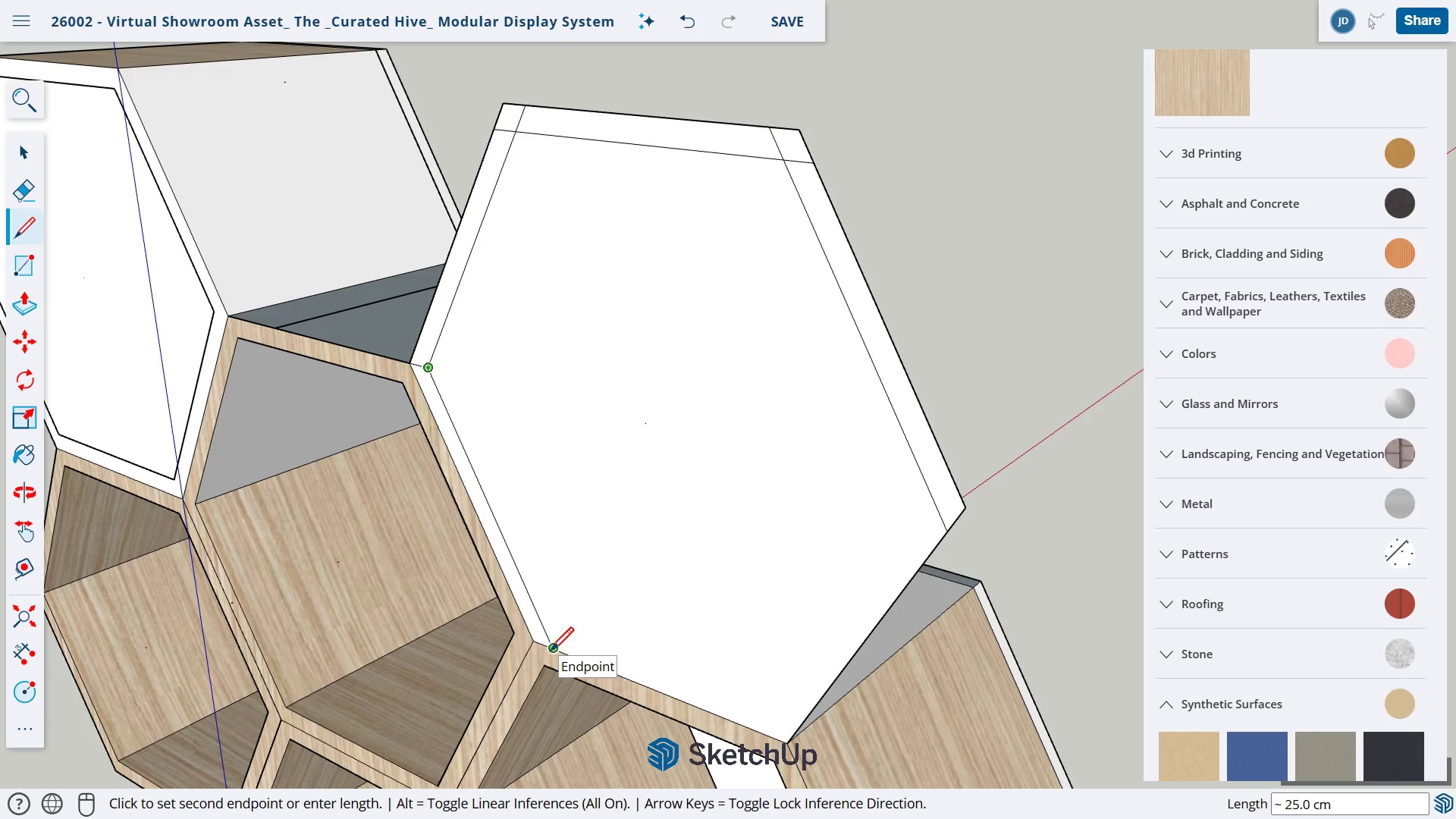 
left_click([549, 652])
 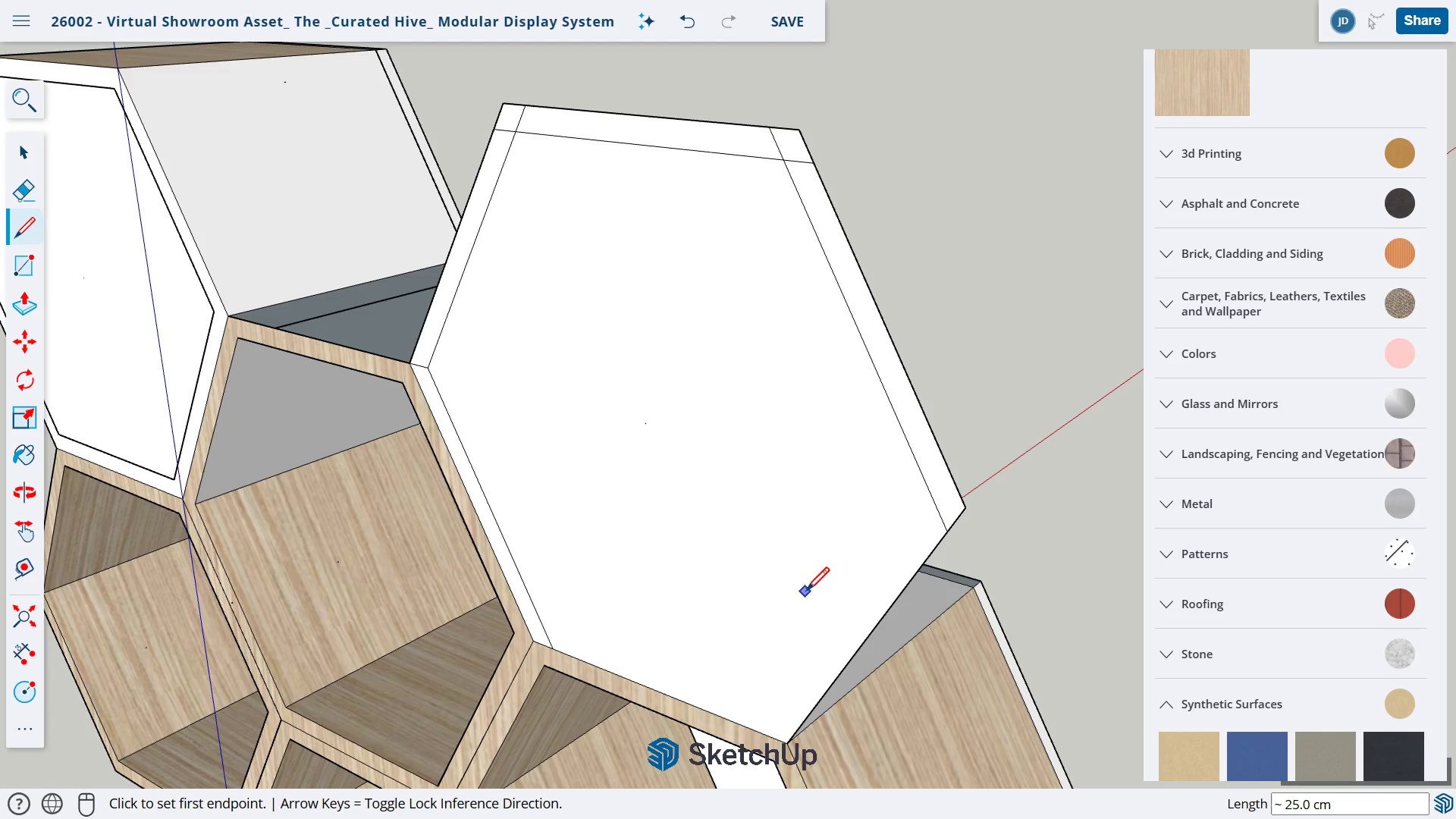 
scroll: coordinate [597, 585], scroll_direction: up, amount: 6.0
 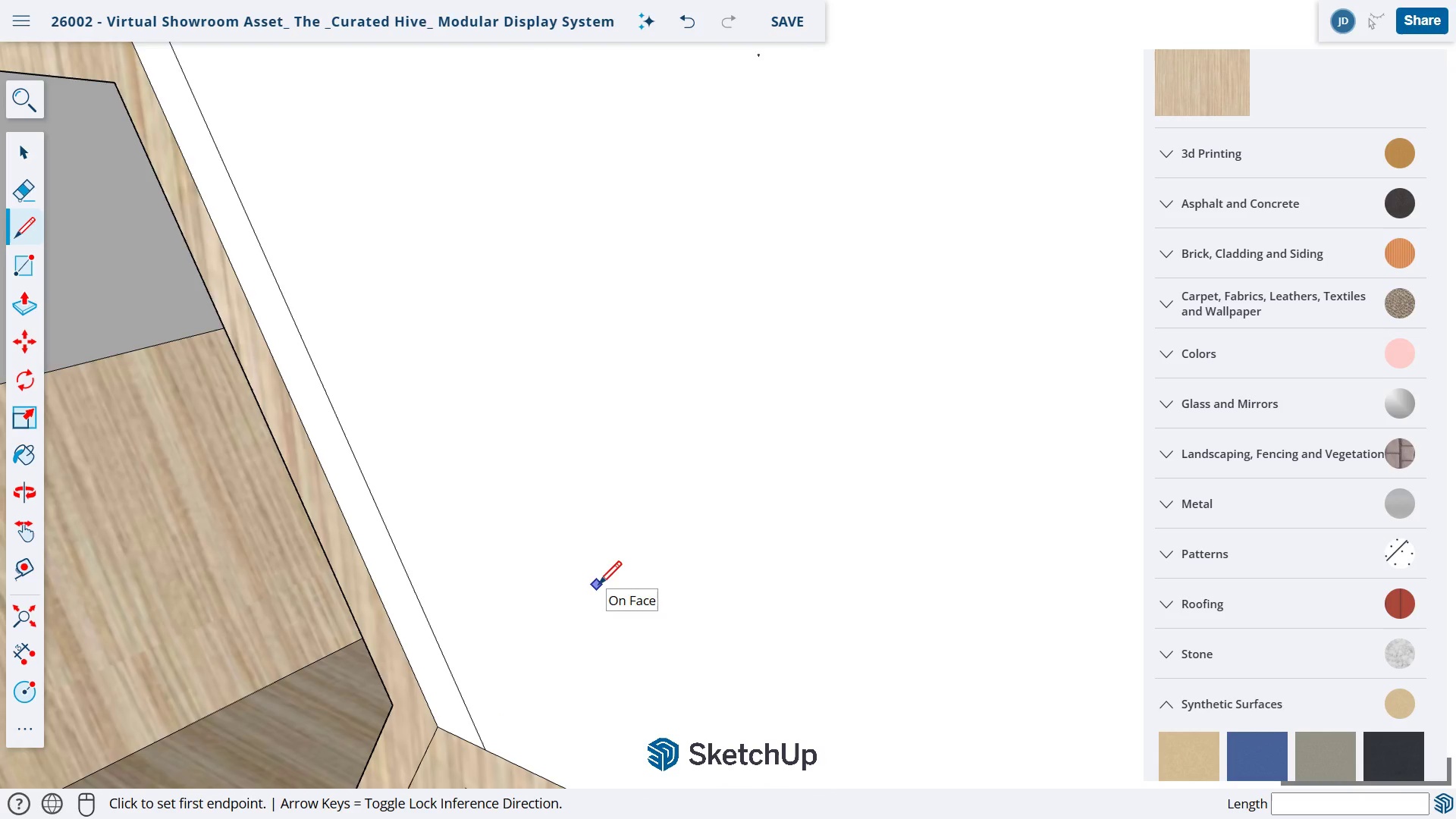 
scroll: coordinate [597, 585], scroll_direction: down, amount: 1.0
 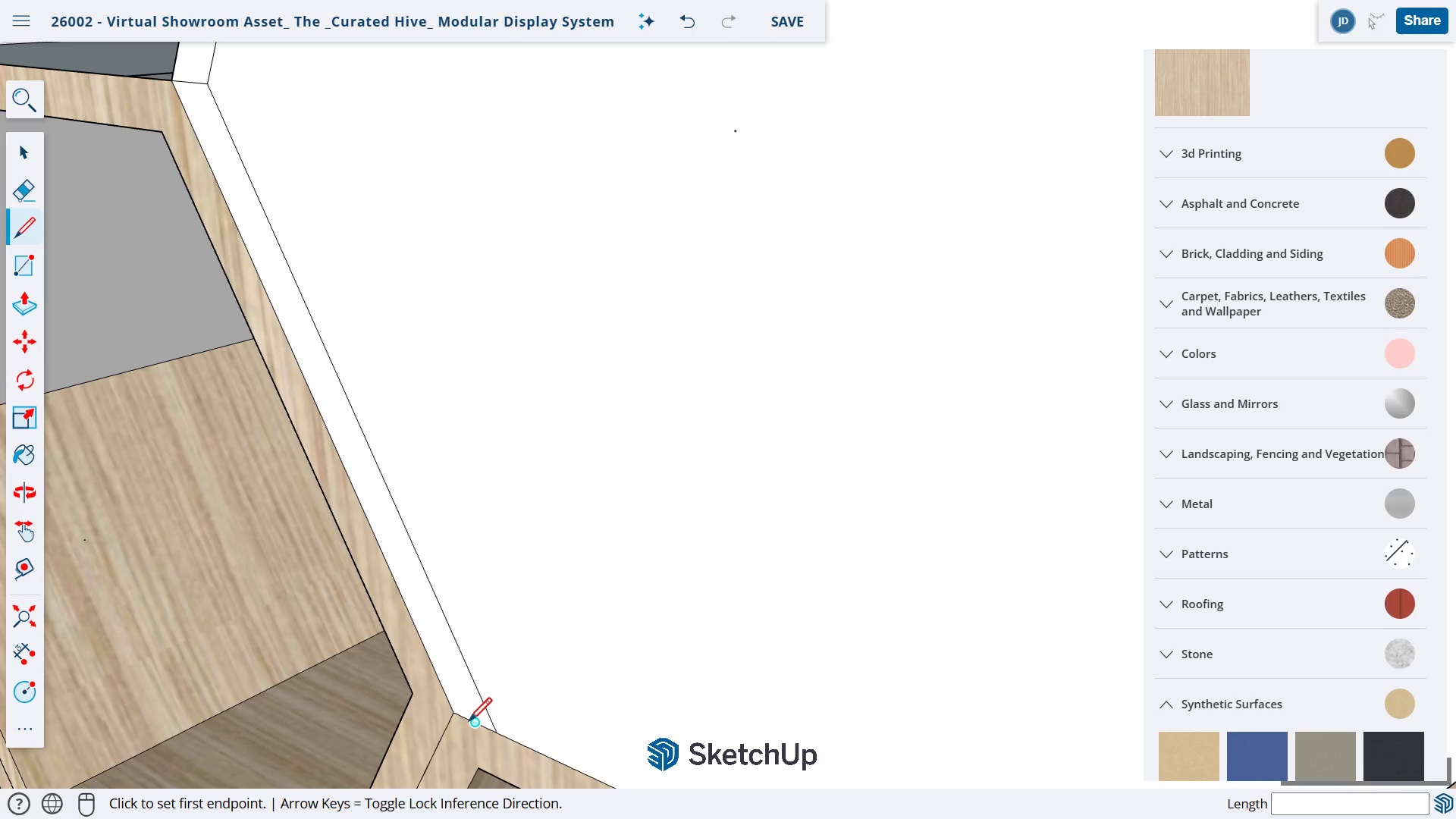 
left_click([453, 714])
 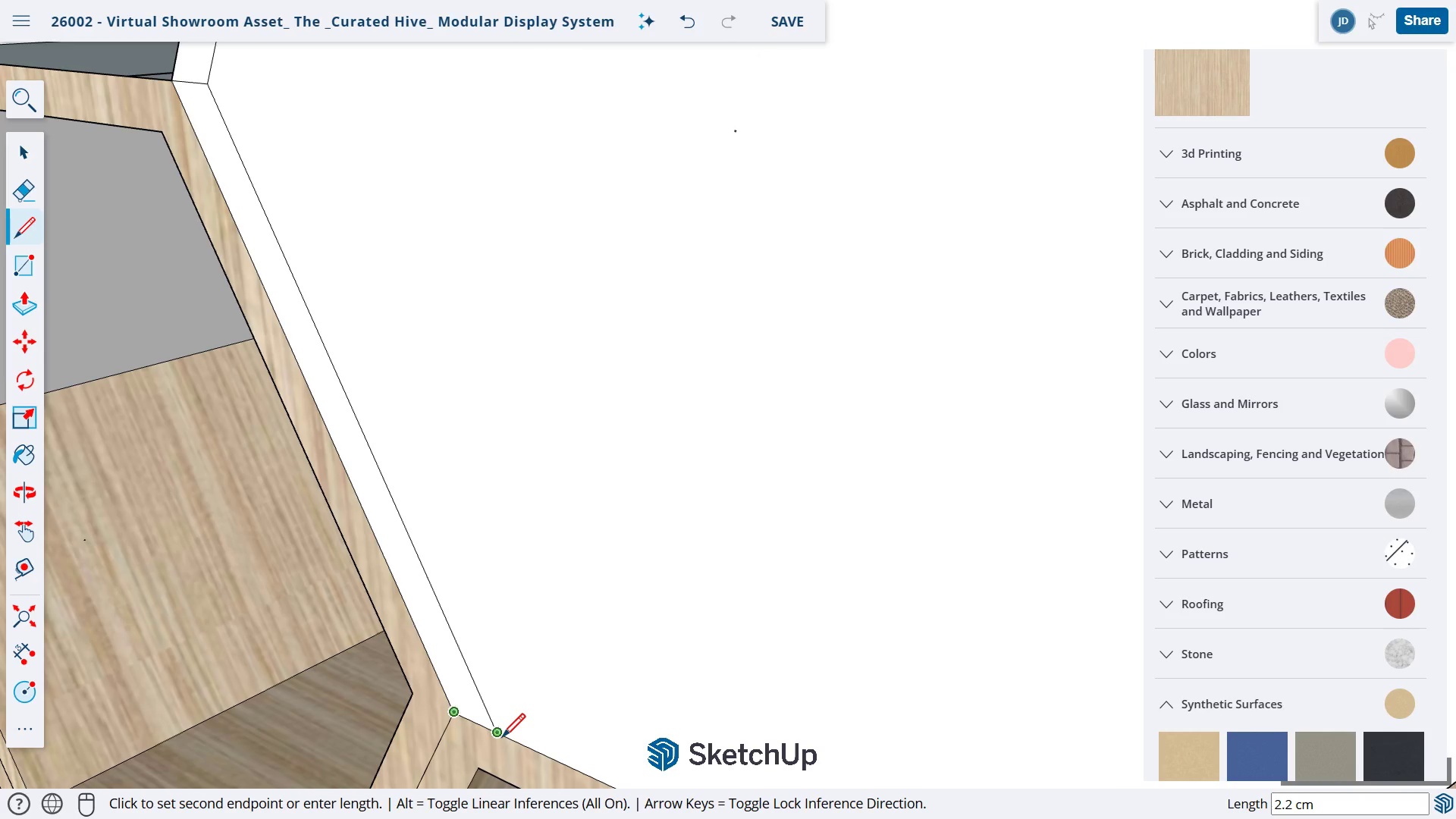 
left_click([496, 733])
 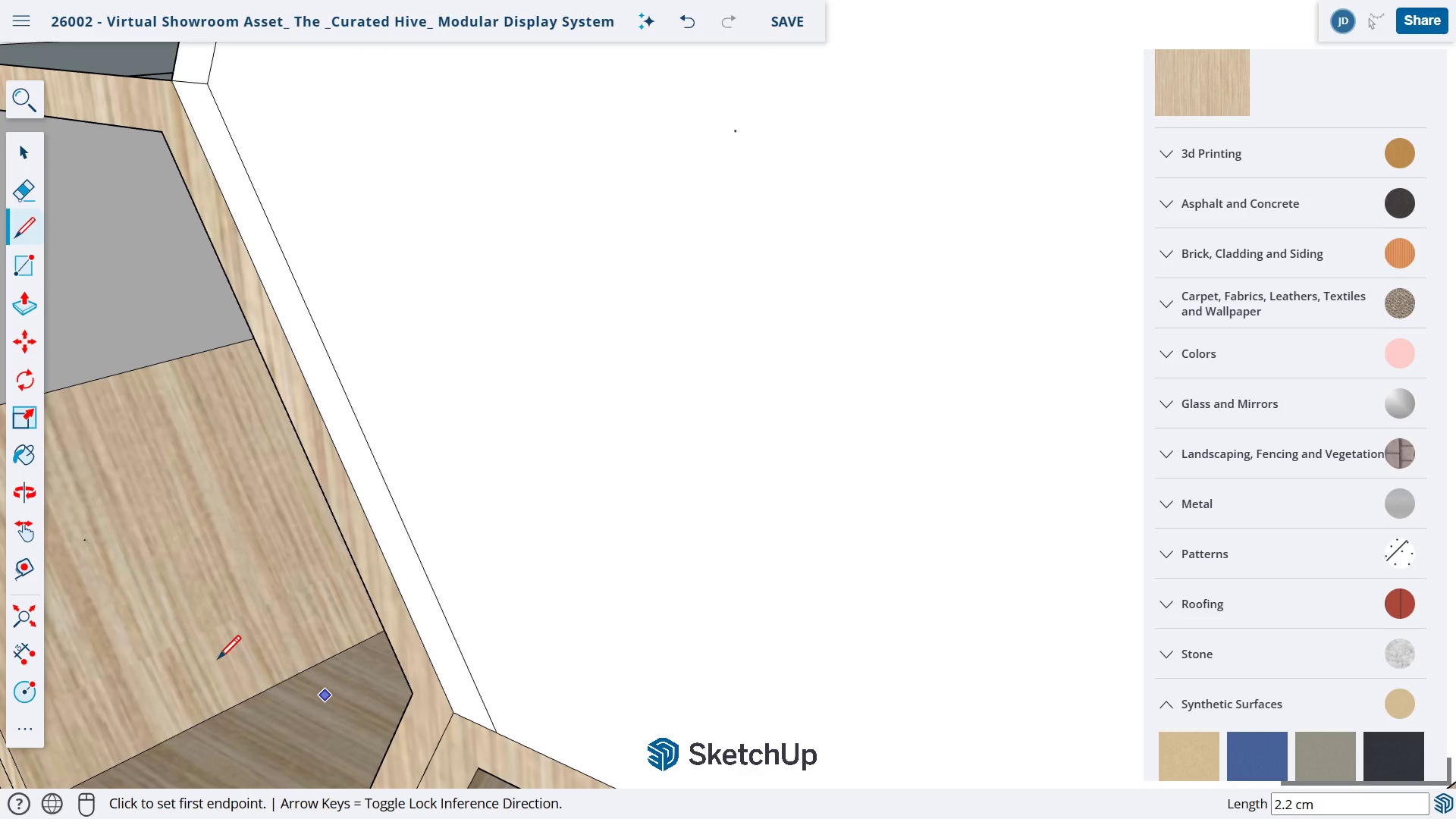 
left_click([33, 657])
 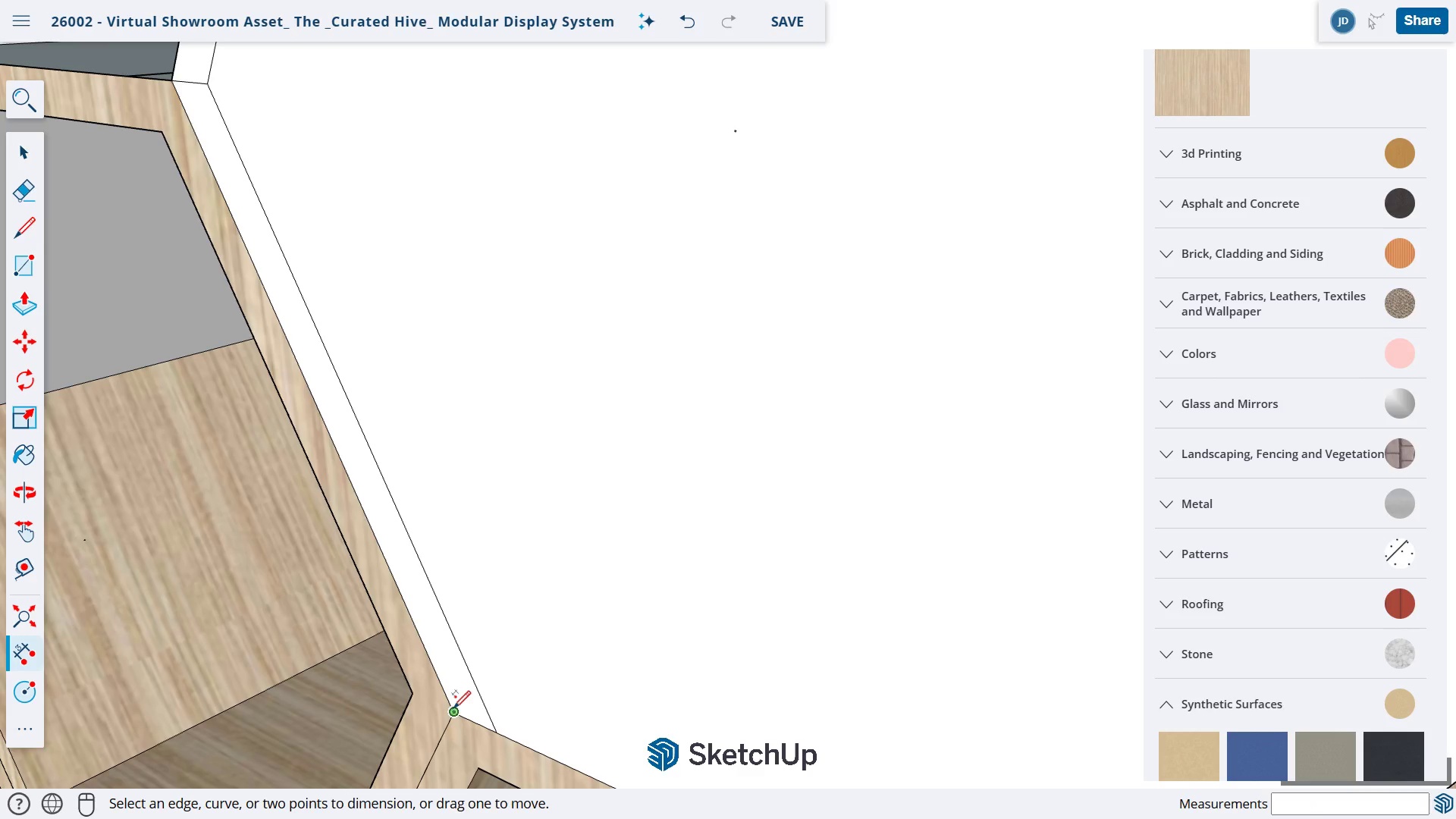 
left_click([453, 712])
 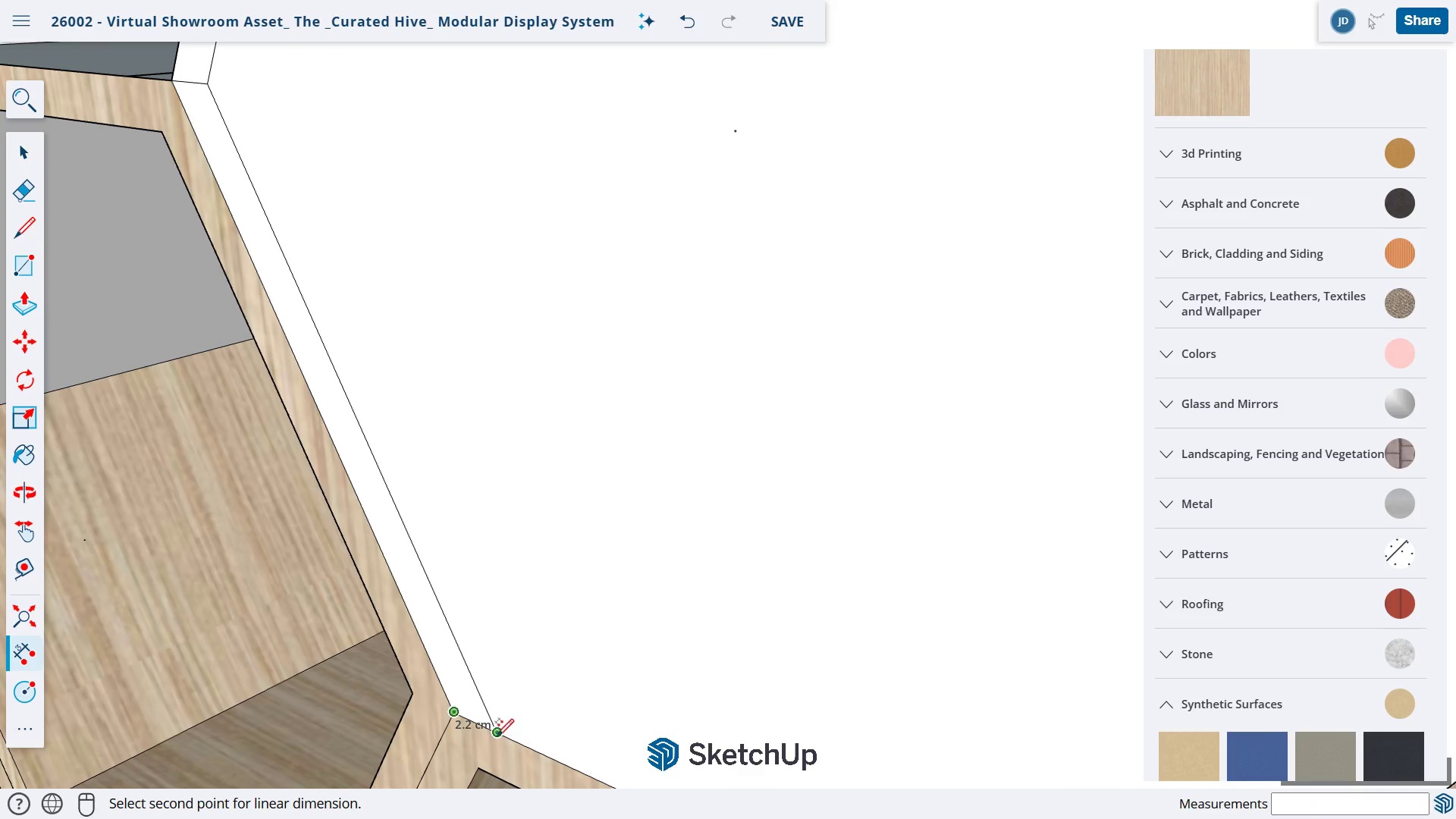 
key(Escape)
 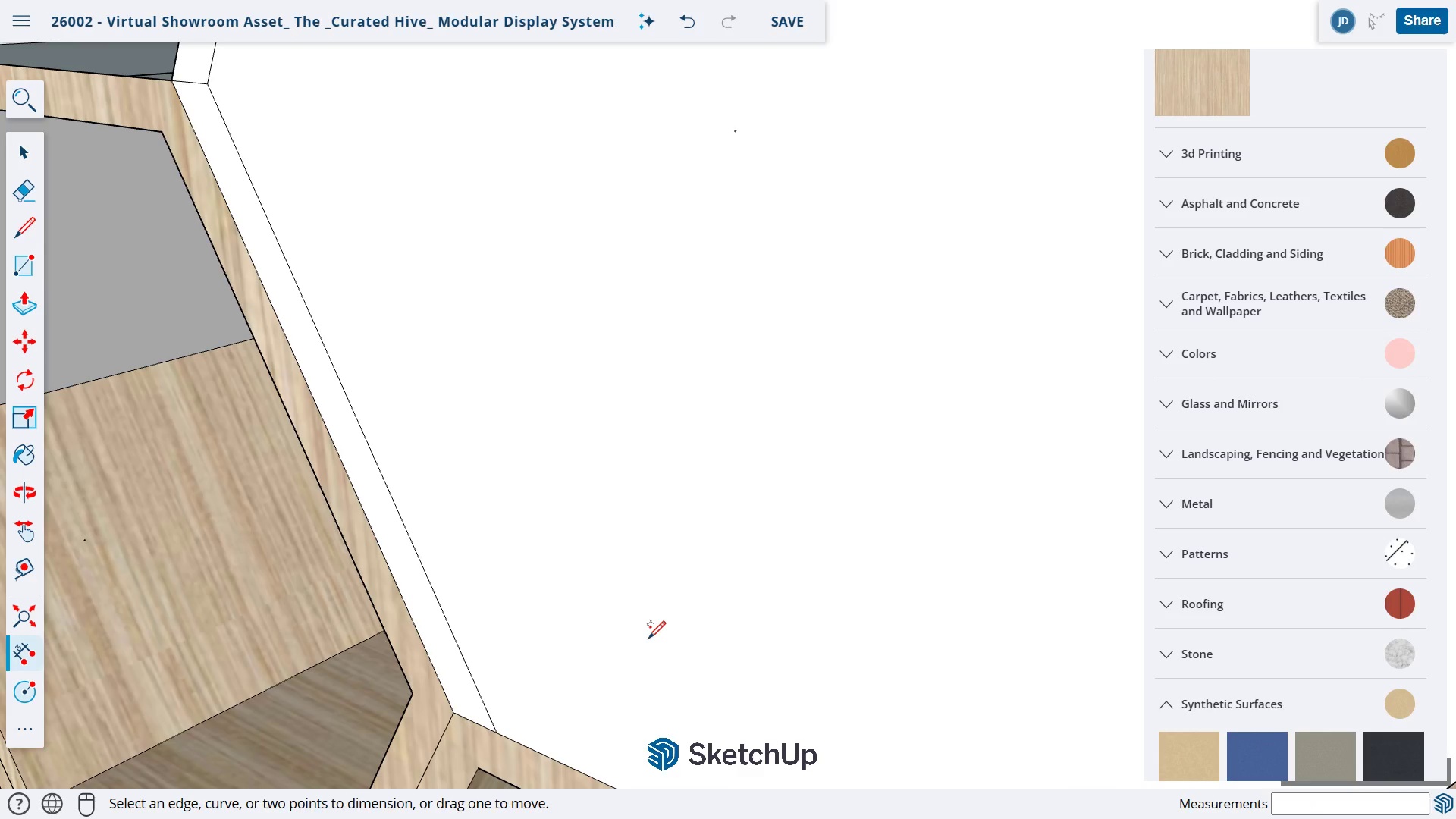 
scroll: coordinate [659, 619], scroll_direction: down, amount: 6.0
 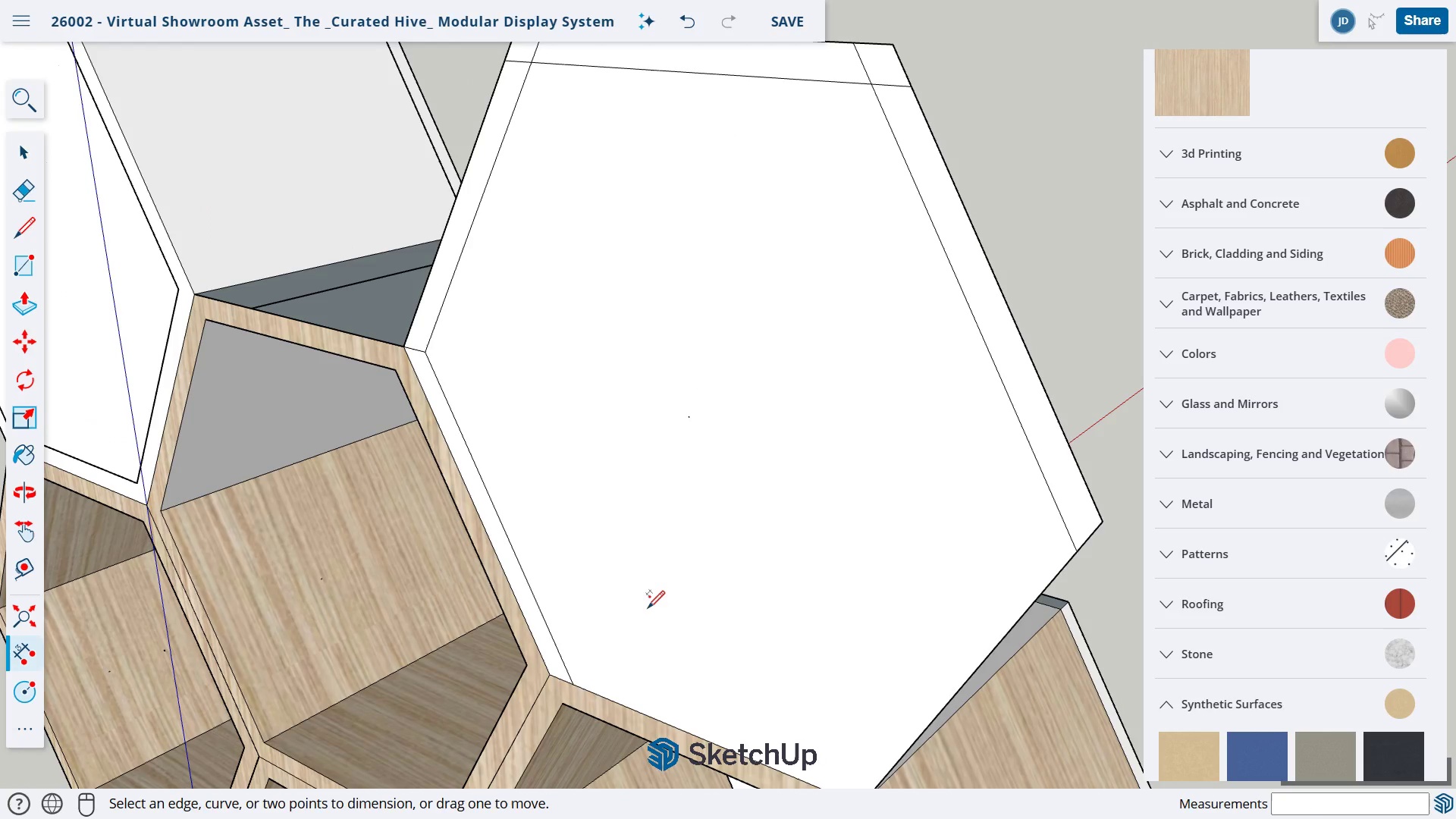 
type(hl)
 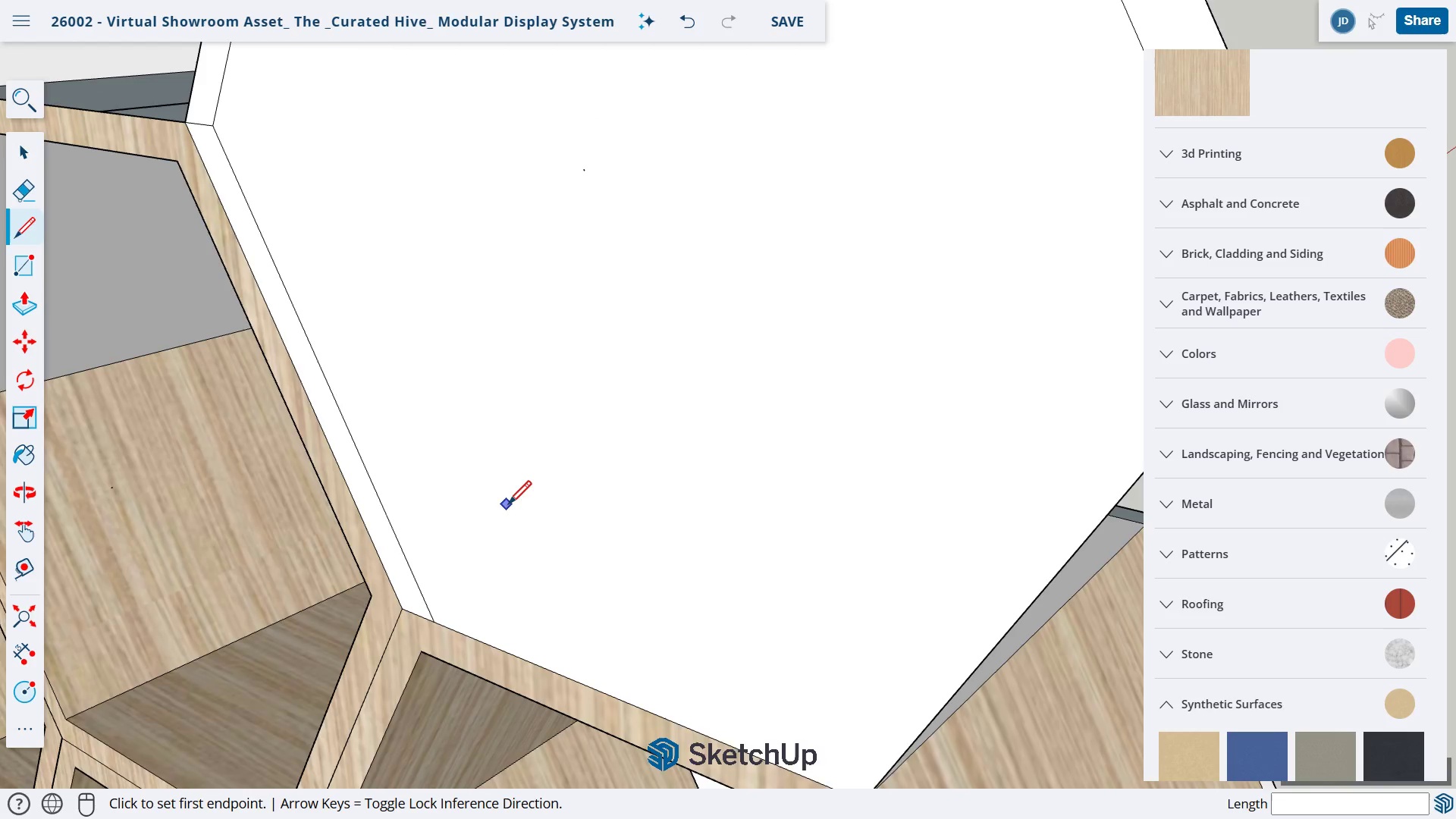 
left_click_drag(start_coordinate=[643, 604], to_coordinate=[532, 488])
 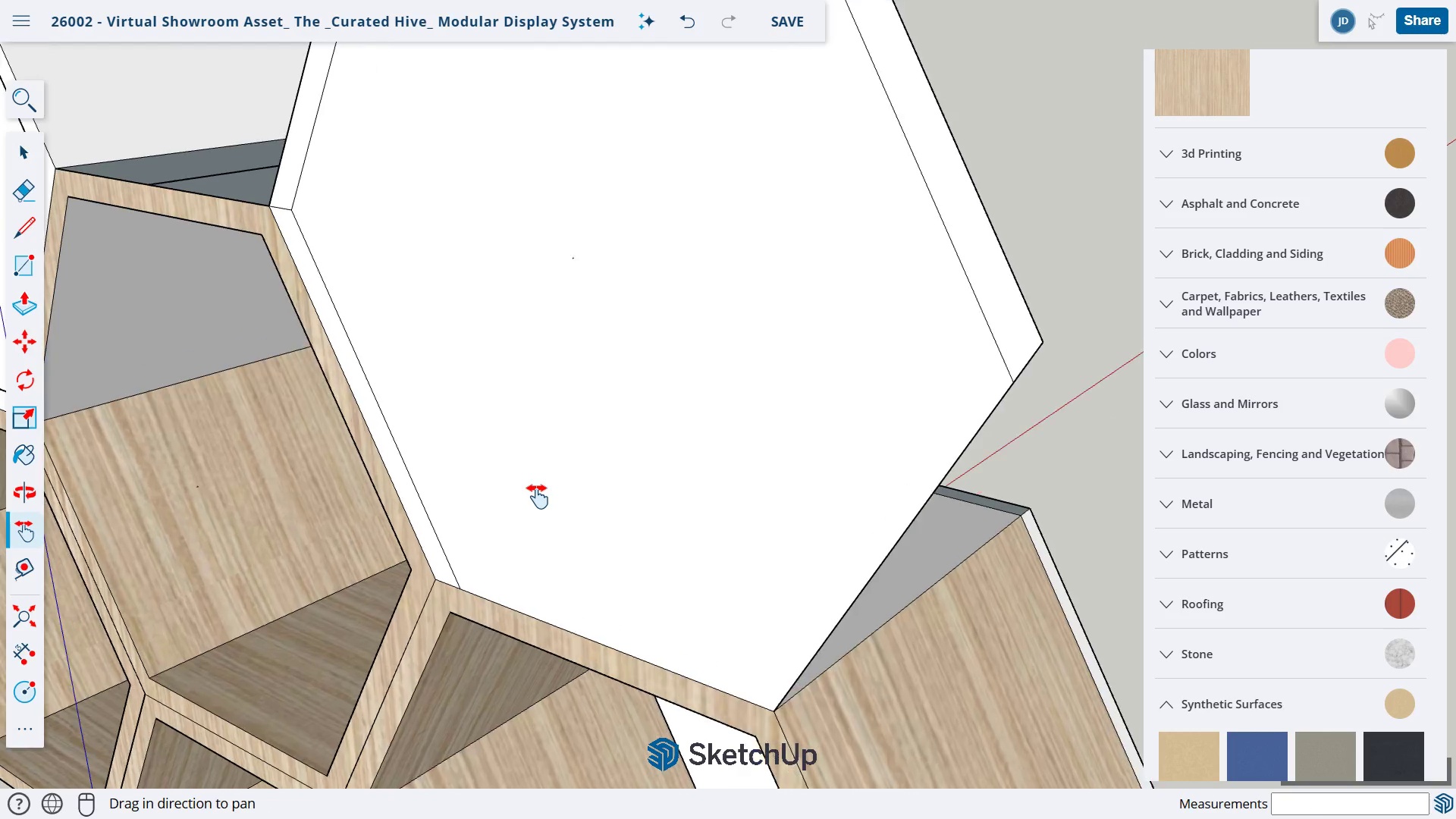 
scroll: coordinate [536, 488], scroll_direction: up, amount: 4.0
 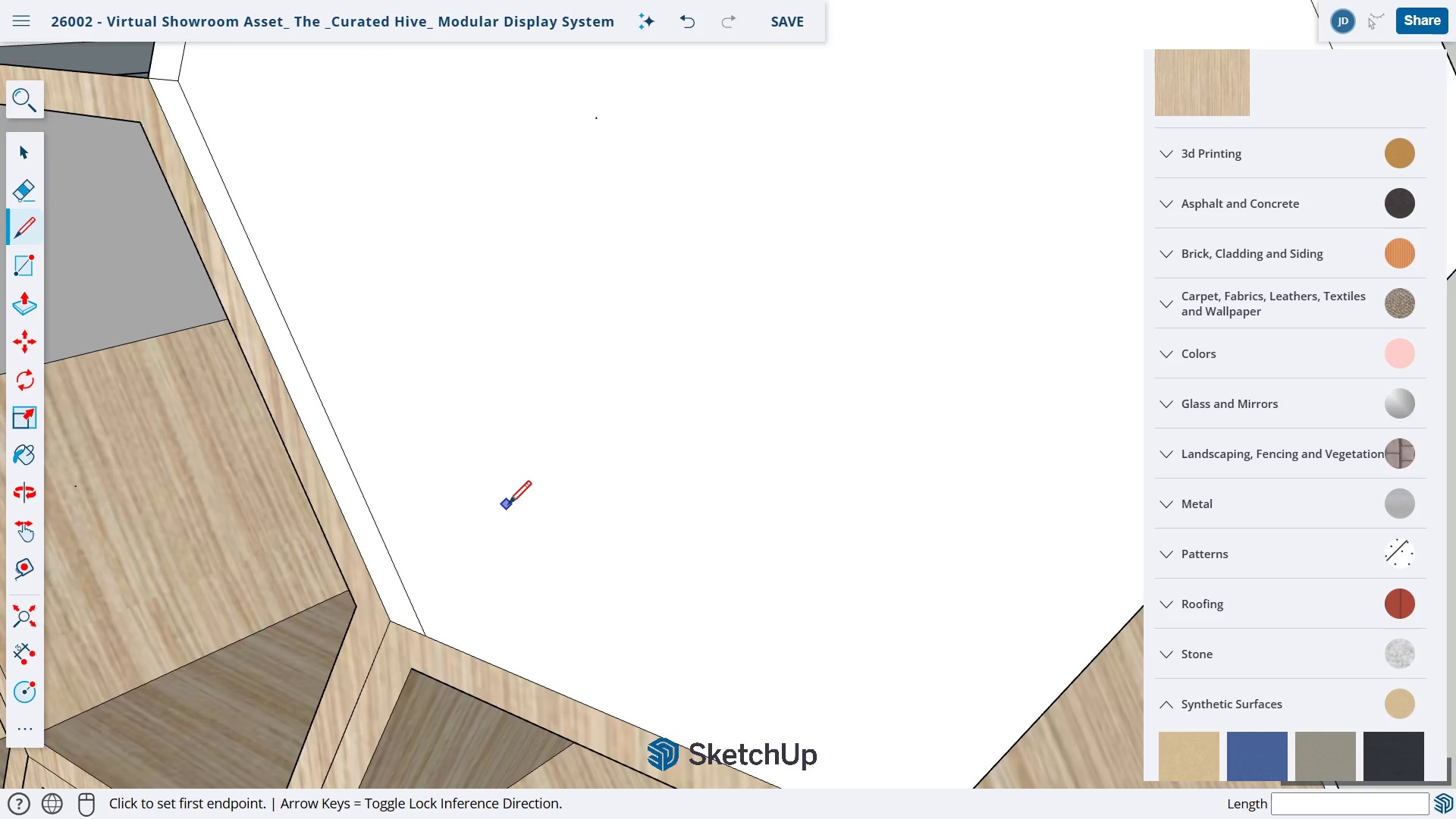 
scroll: coordinate [507, 505], scroll_direction: down, amount: 2.0
 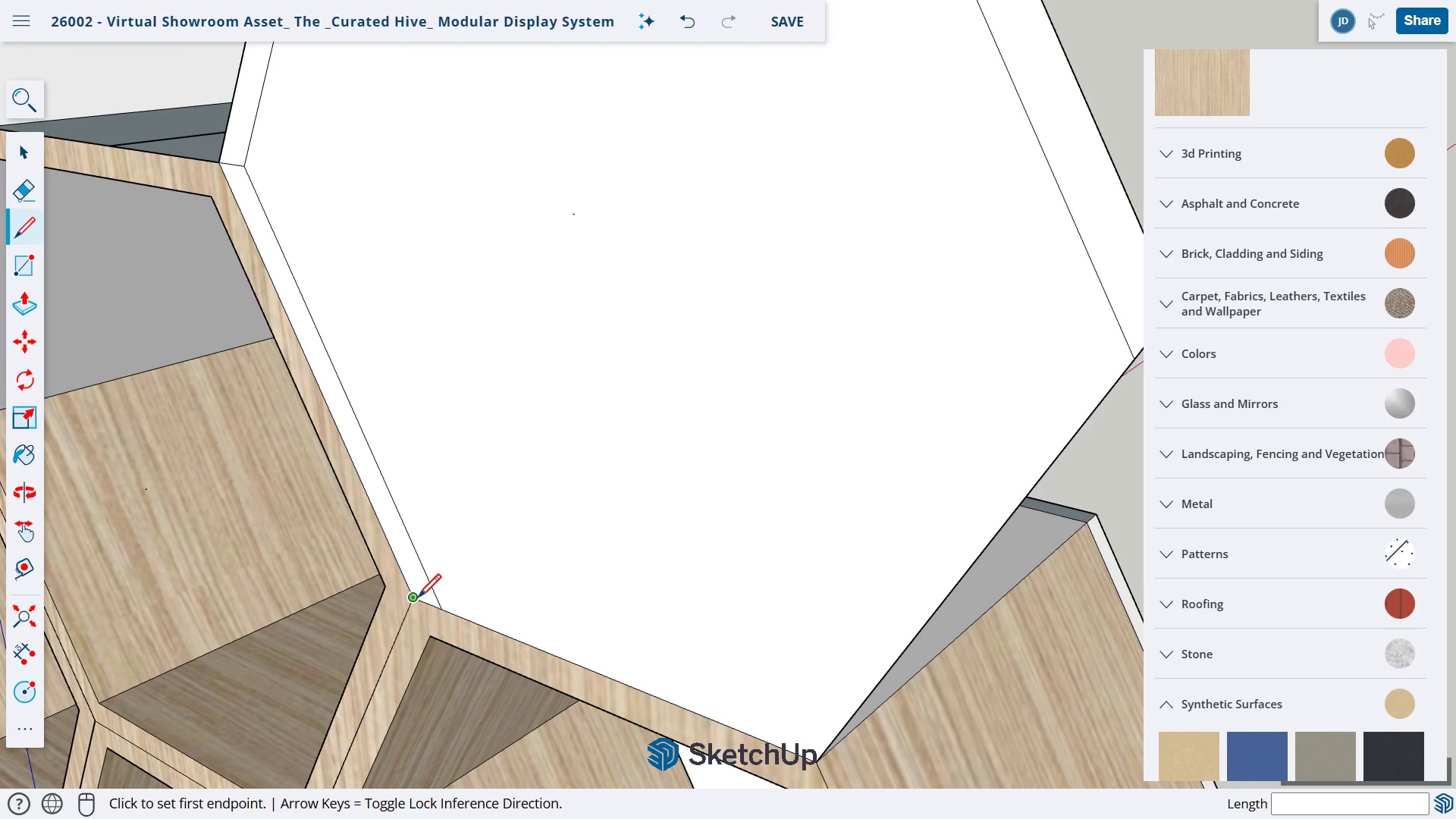 
left_click([413, 601])
 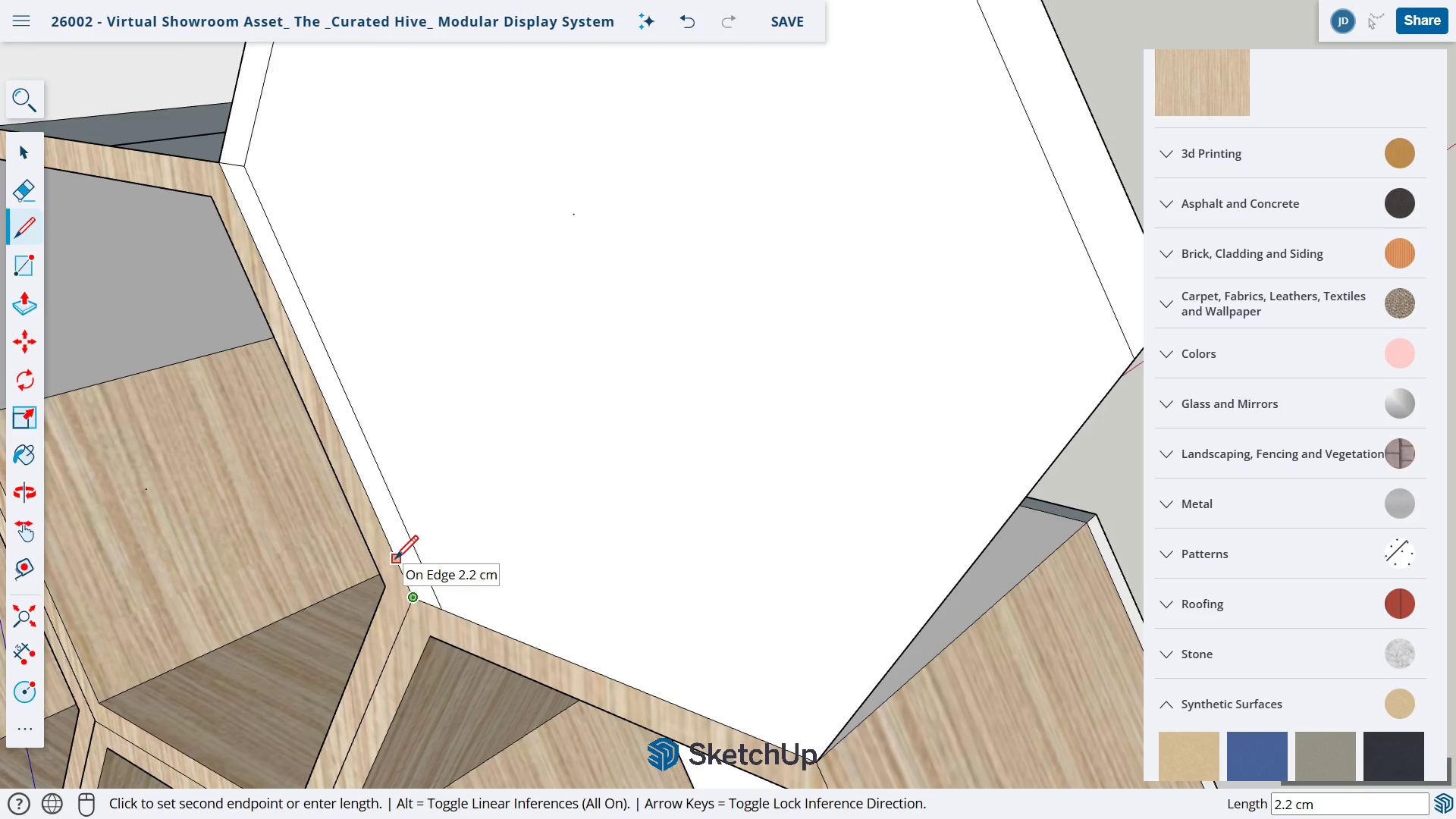 
left_click([394, 560])
 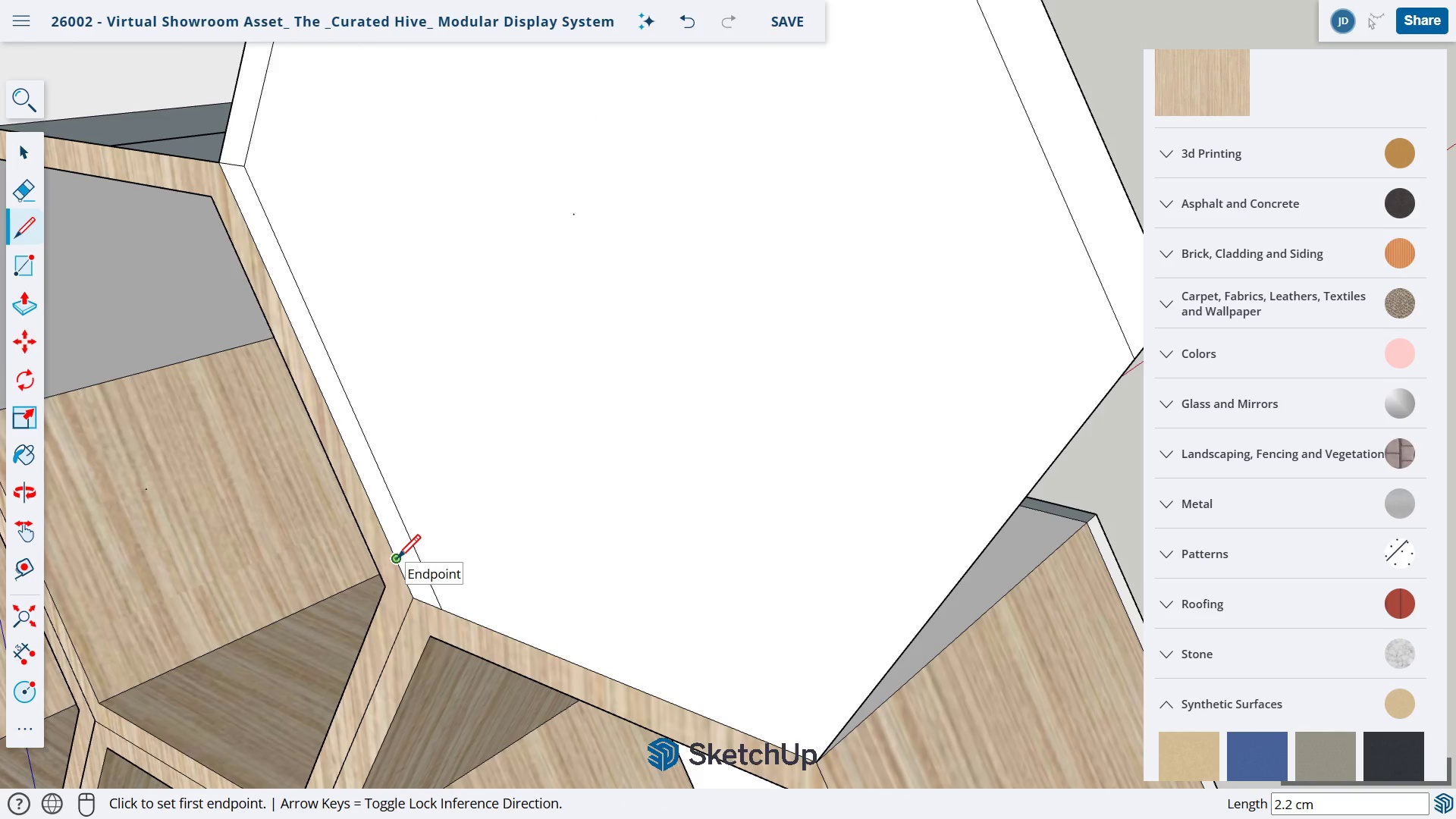 
left_click([396, 559])
 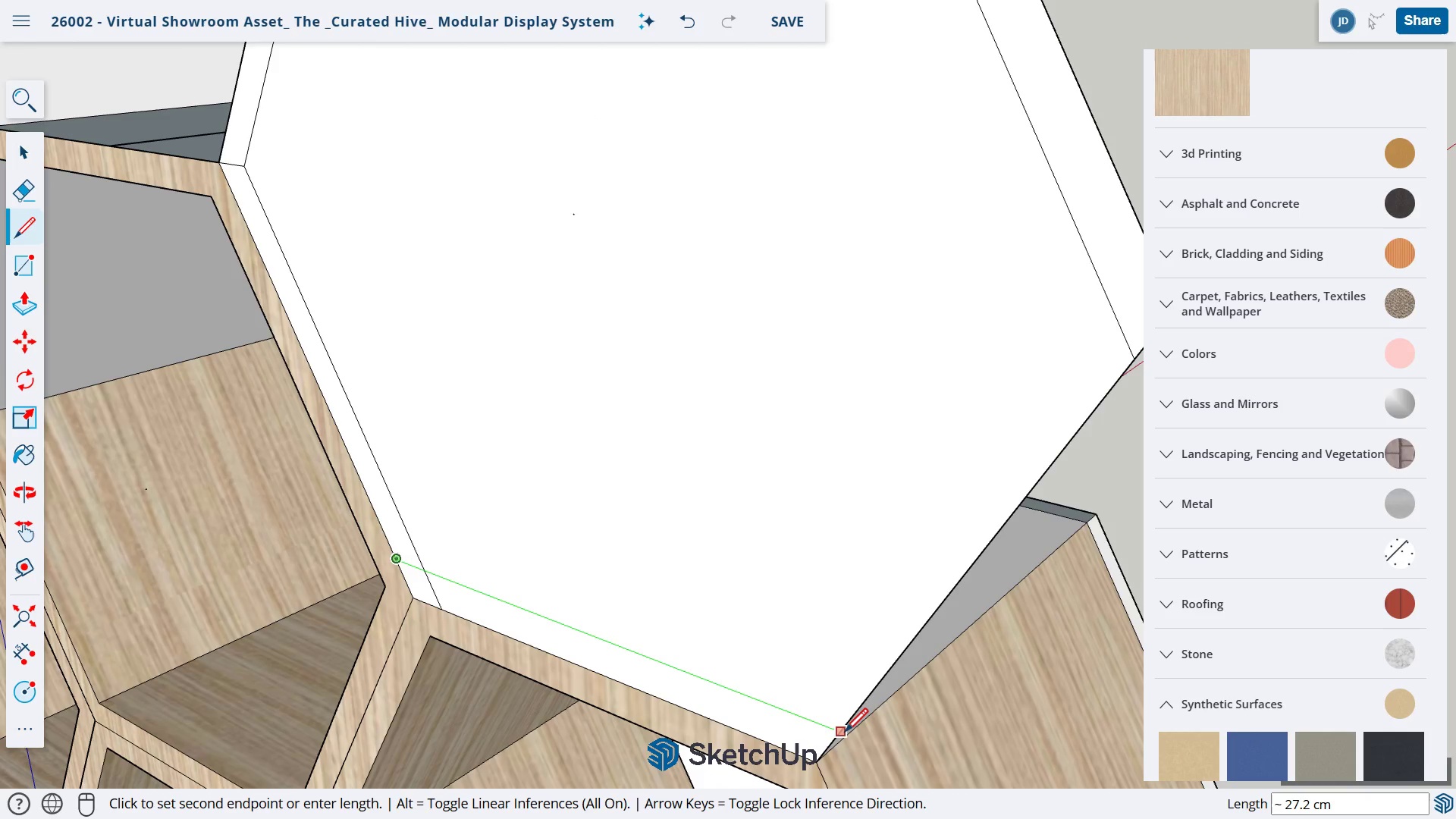 
left_click([842, 731])
 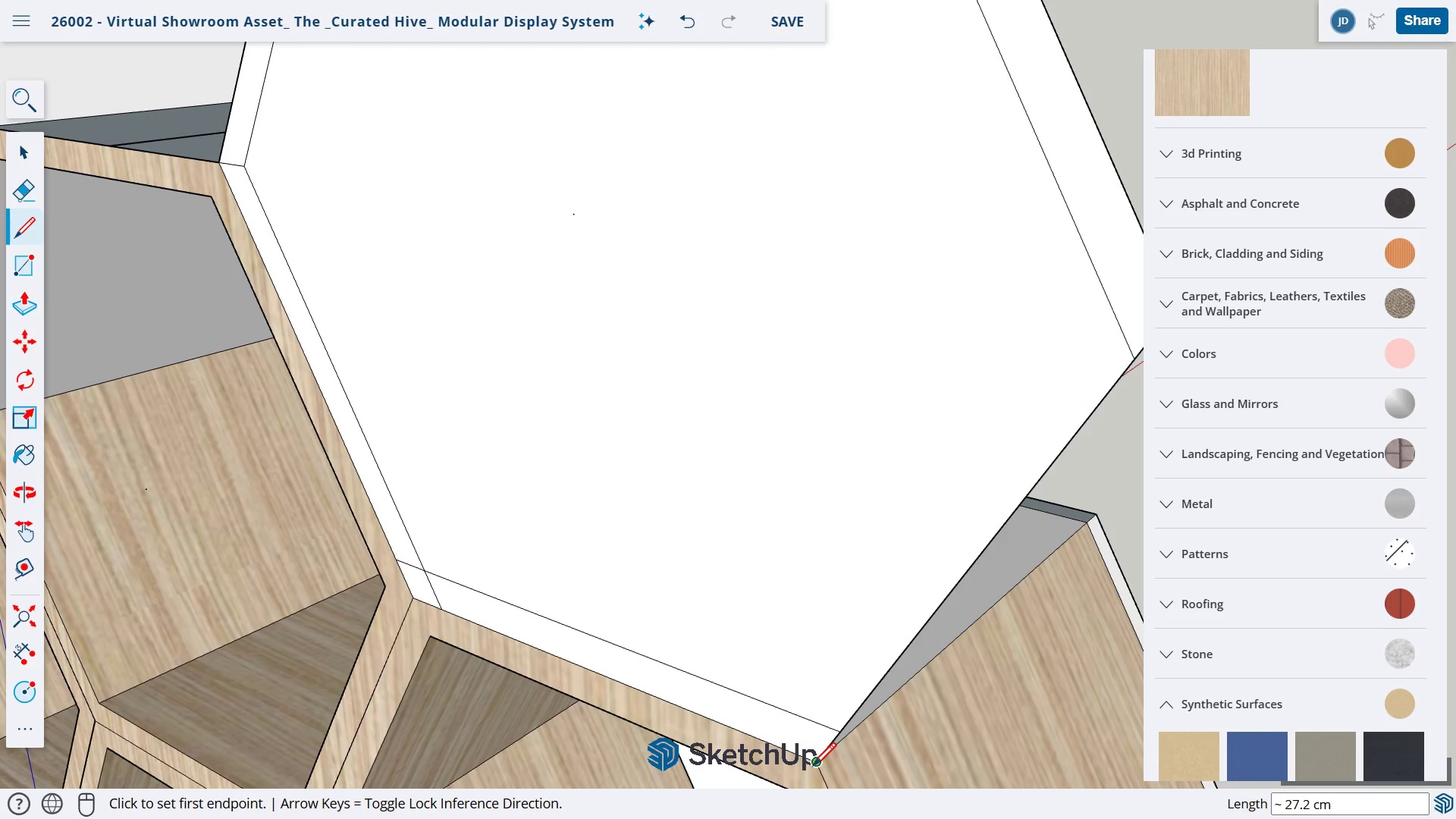 
left_click([811, 765])
 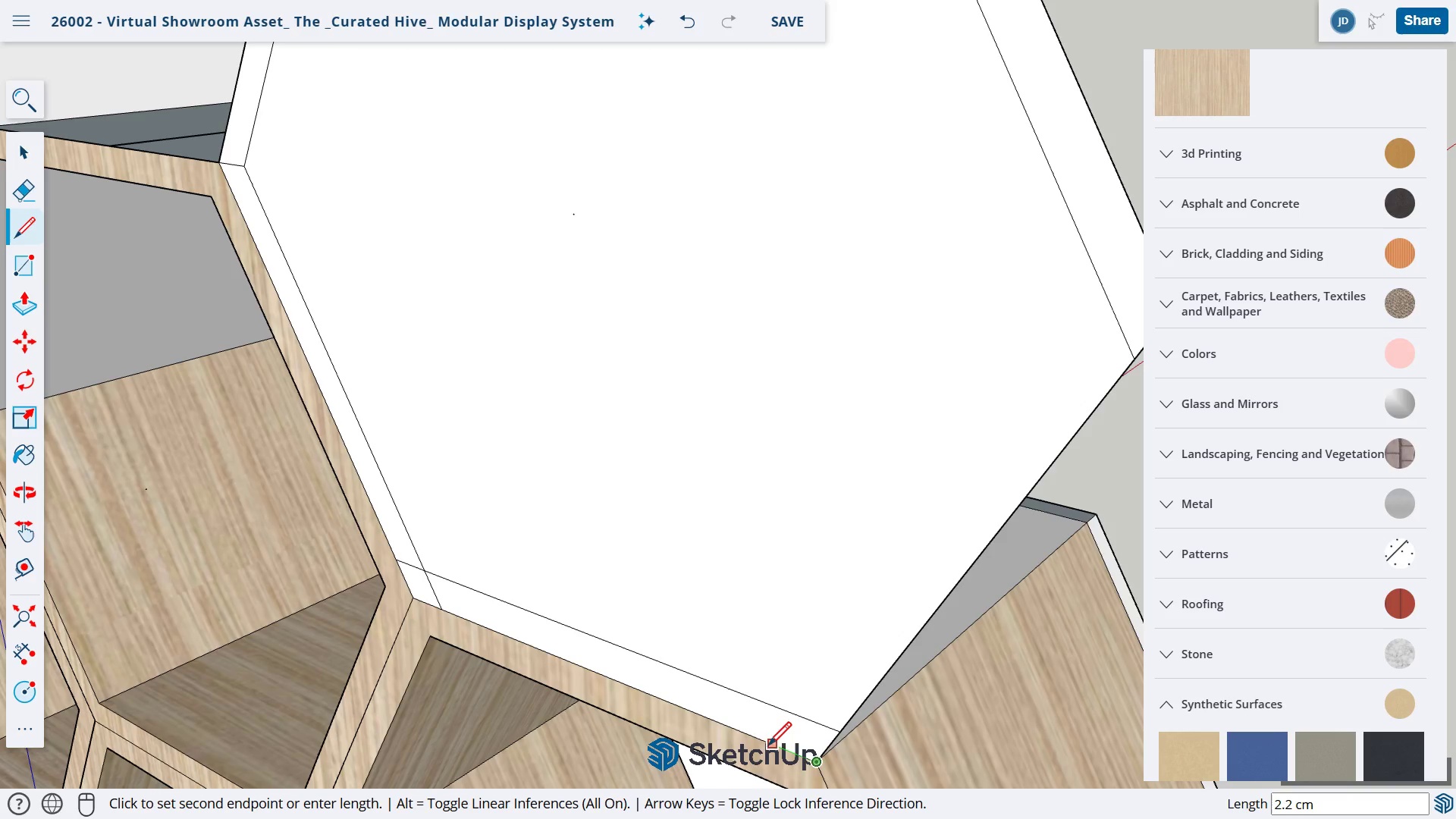 
left_click([767, 747])
 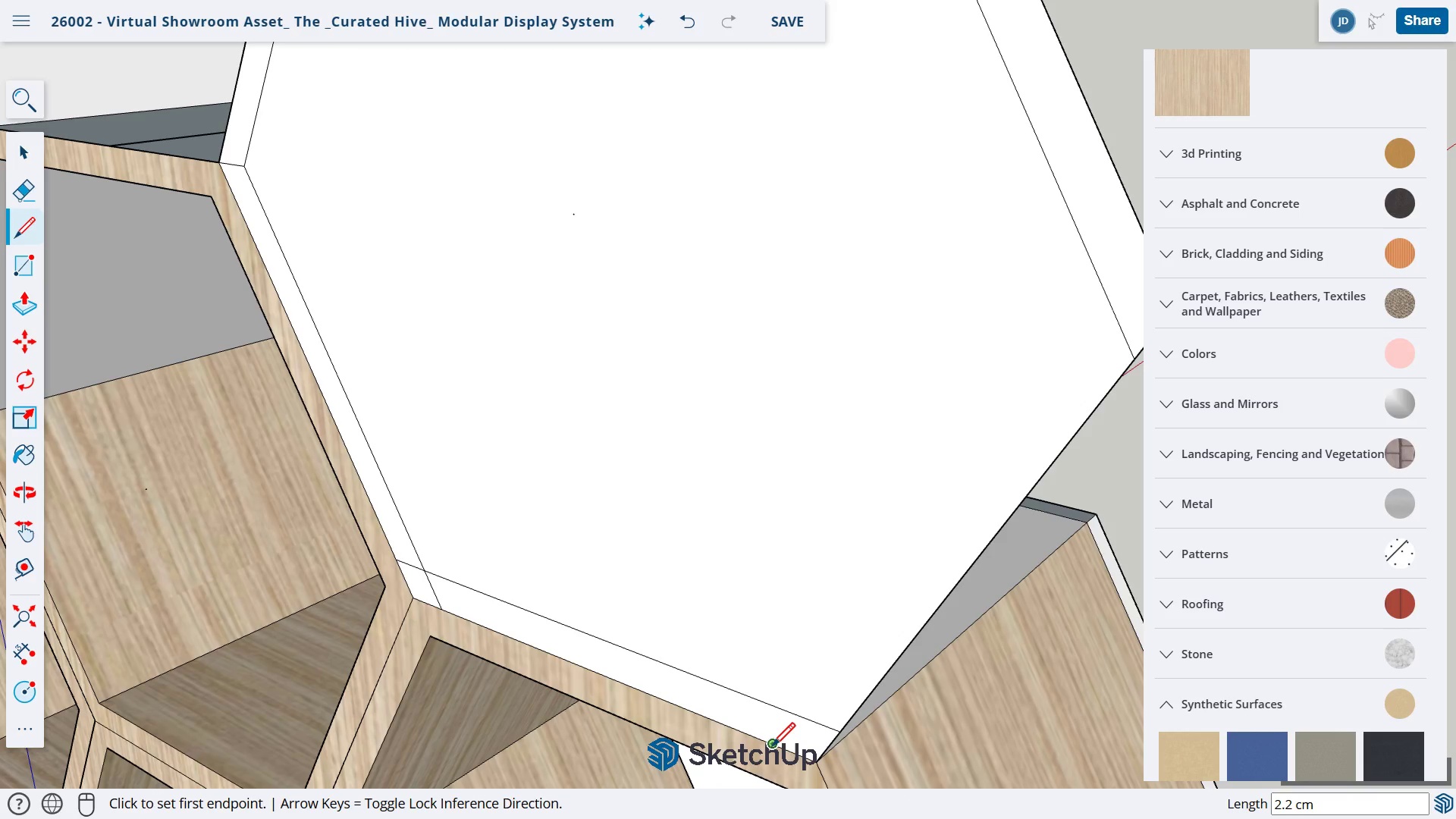 
left_click([770, 742])
 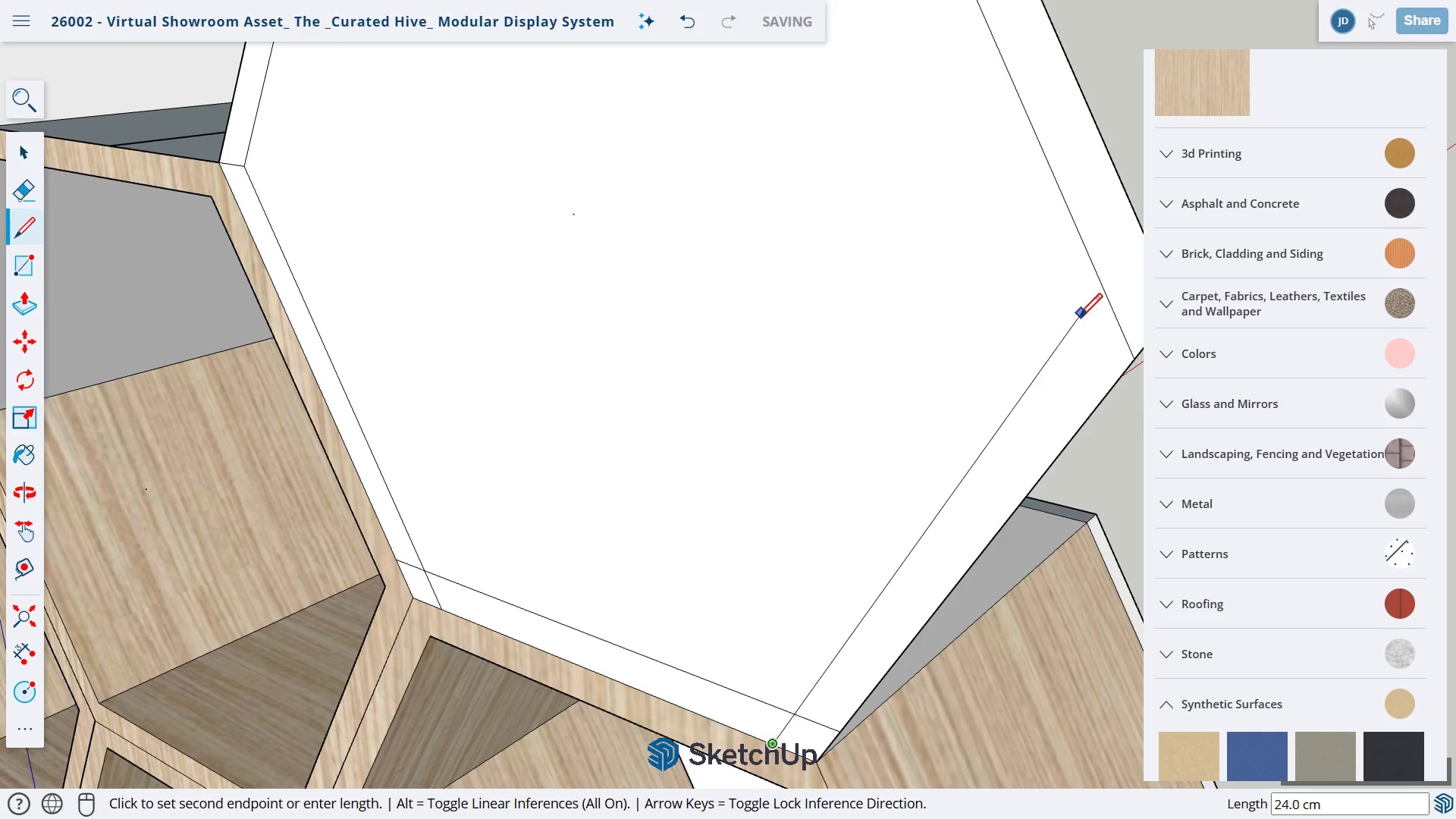 
key(H)
 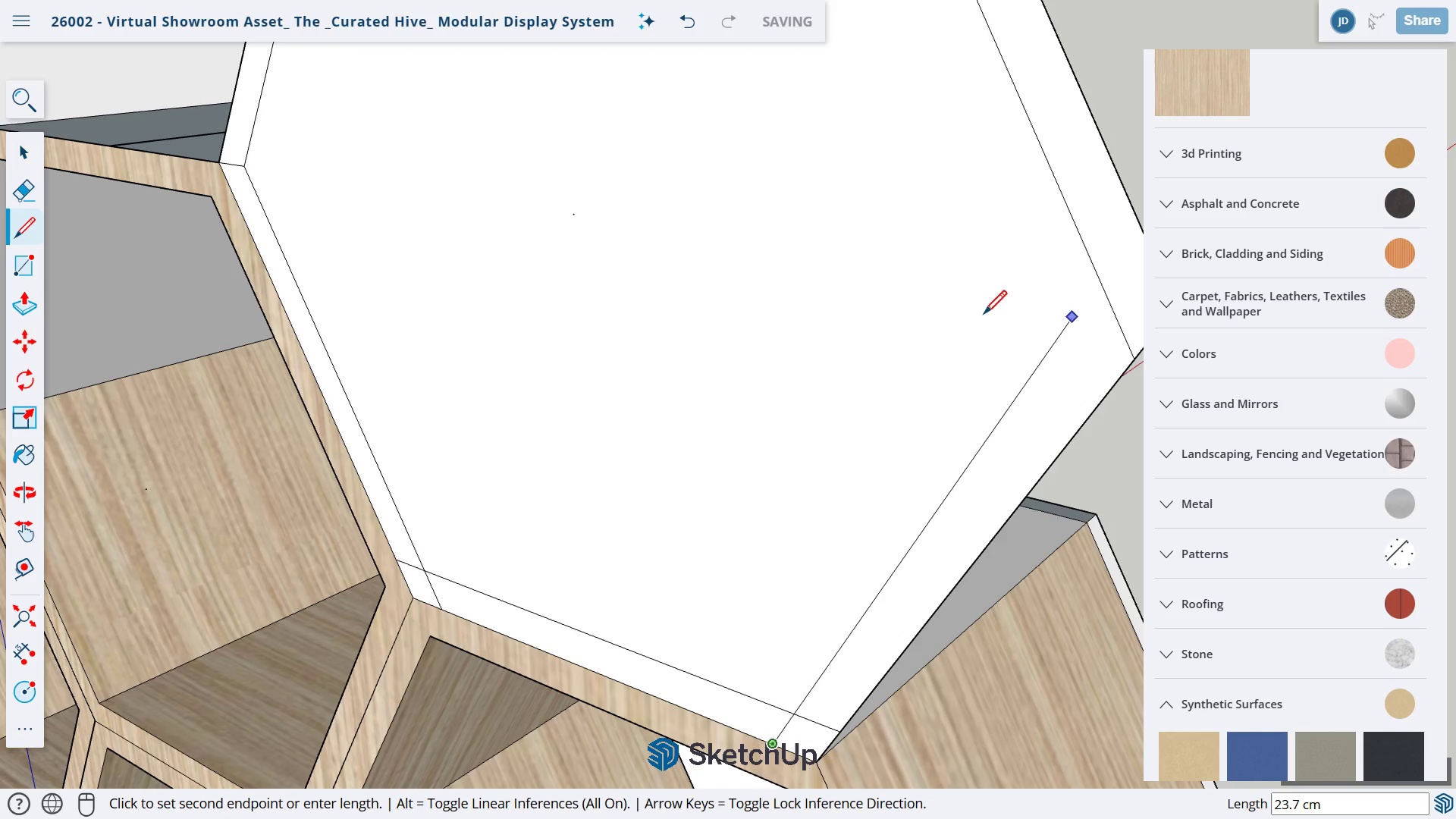 
left_click_drag(start_coordinate=[1046, 326], to_coordinate=[899, 300])
 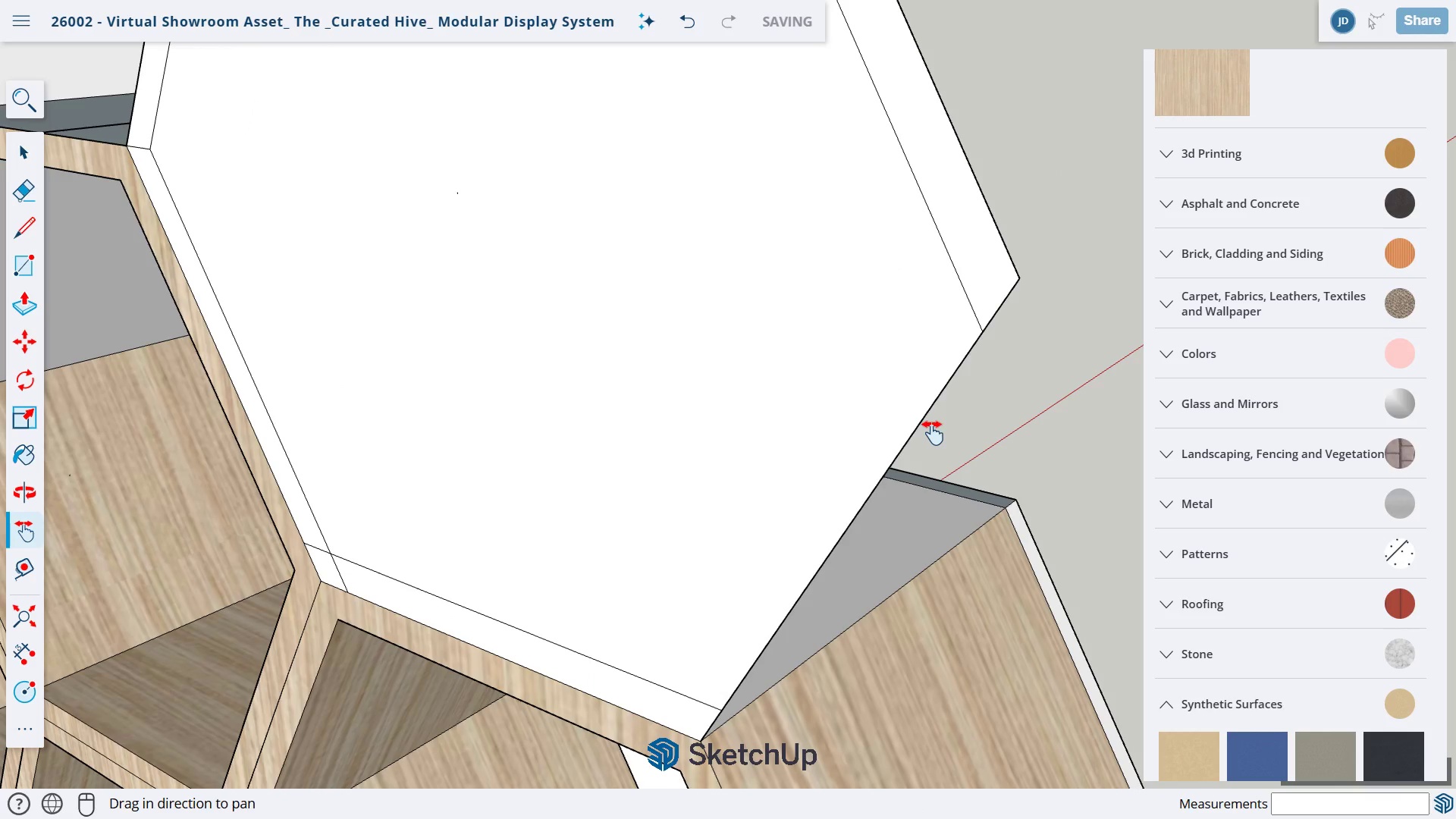 
key(L)
 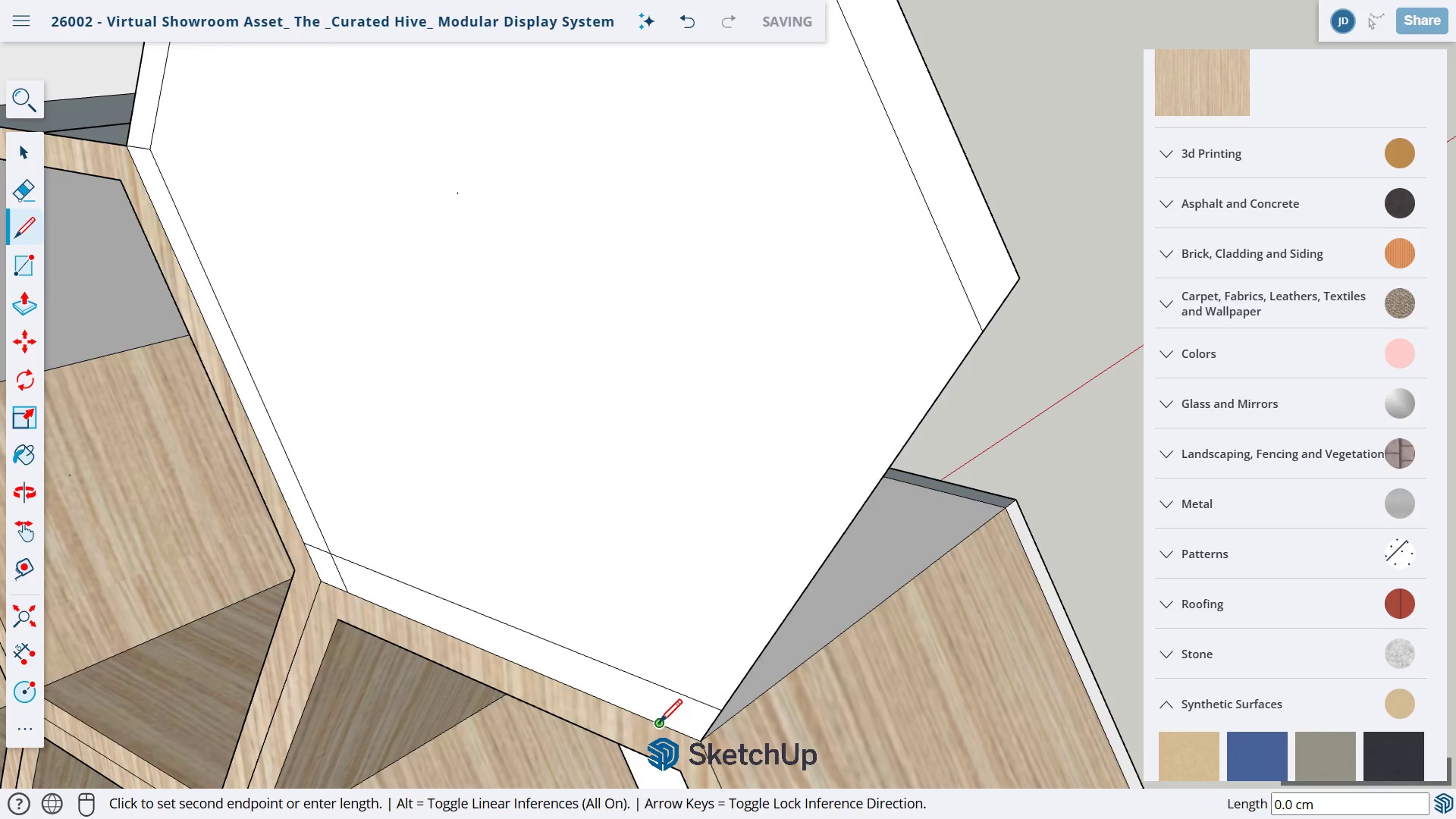 
left_click([657, 723])
 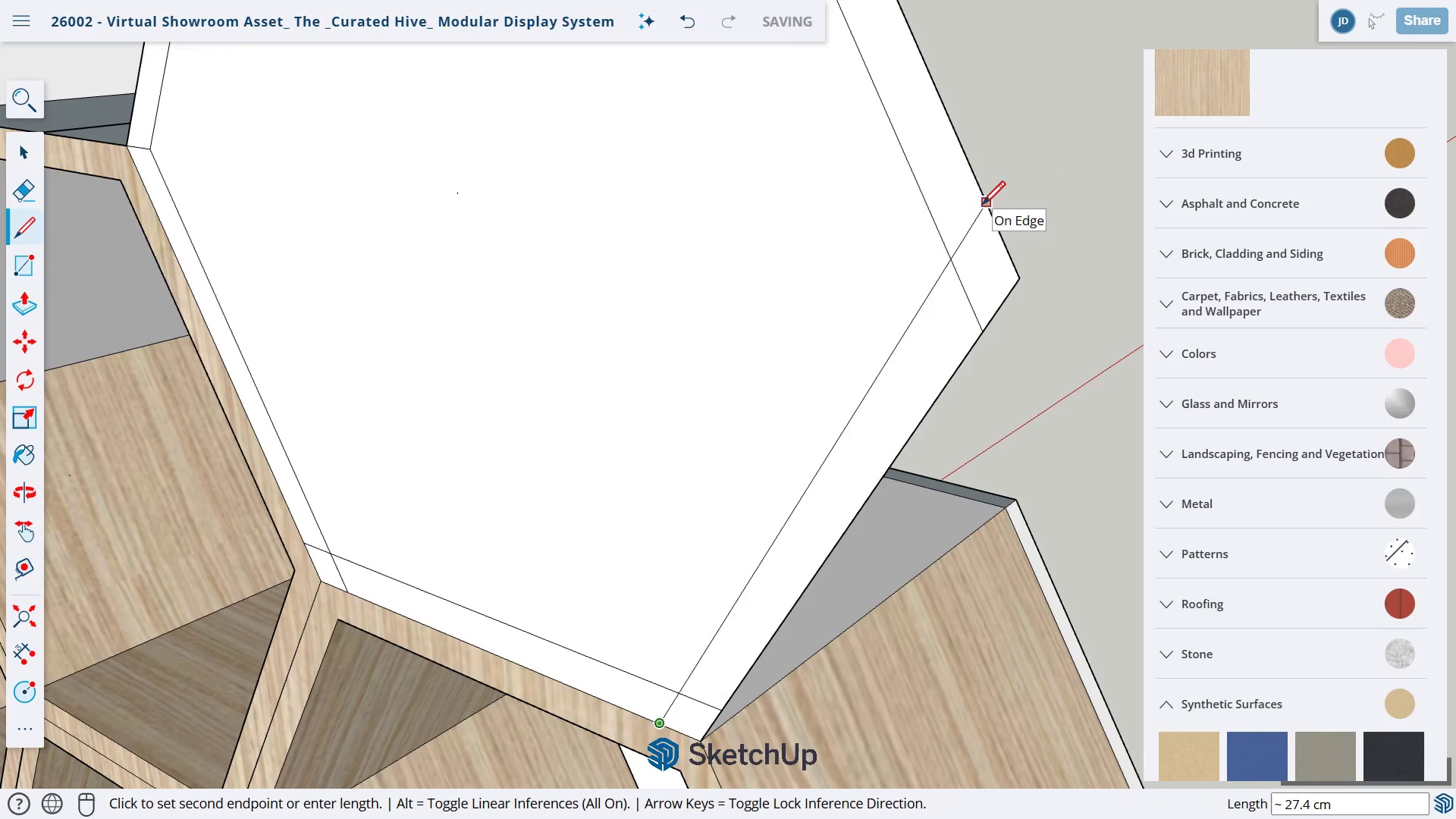 
key(Escape)
 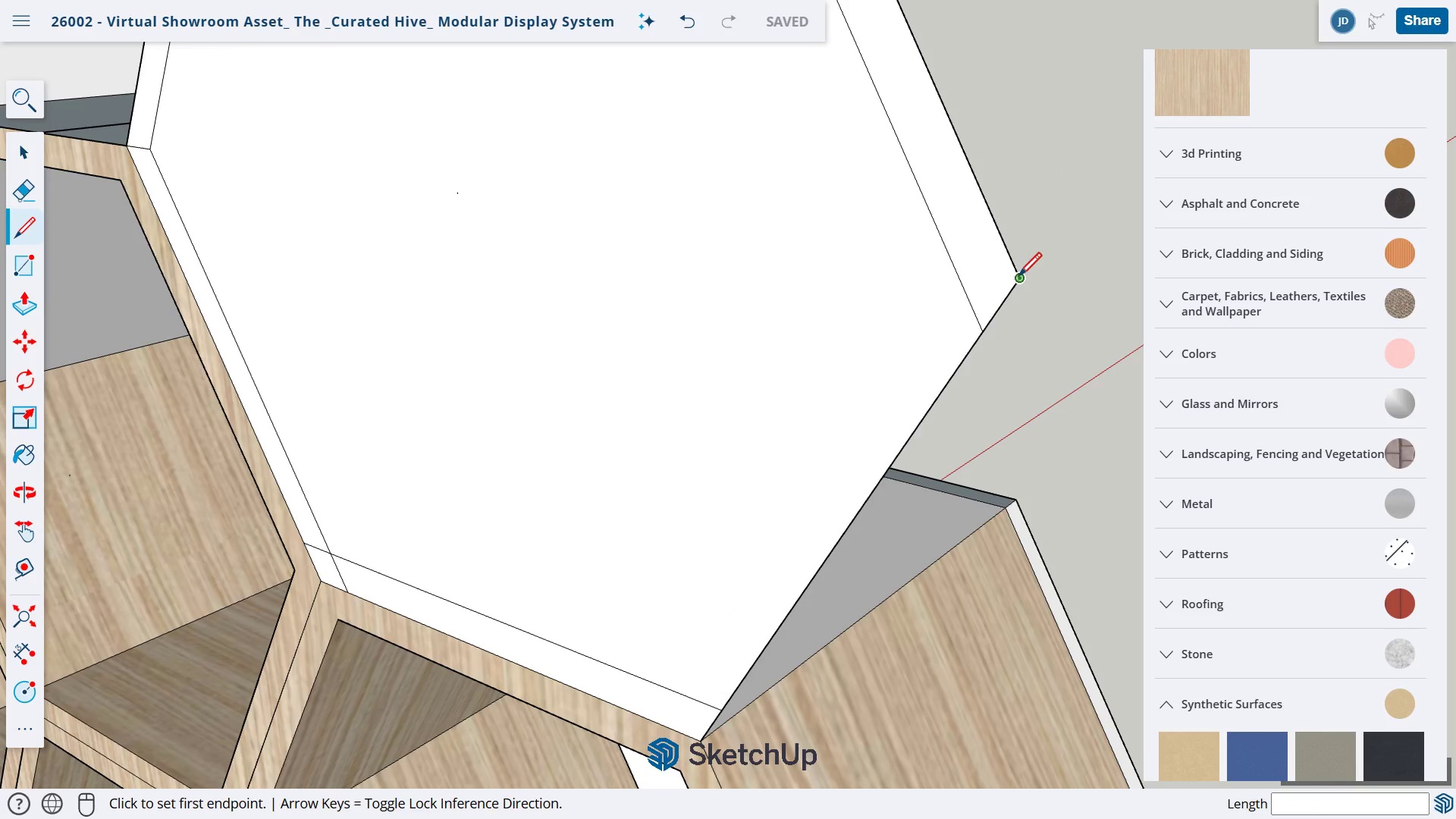 
left_click([1017, 277])
 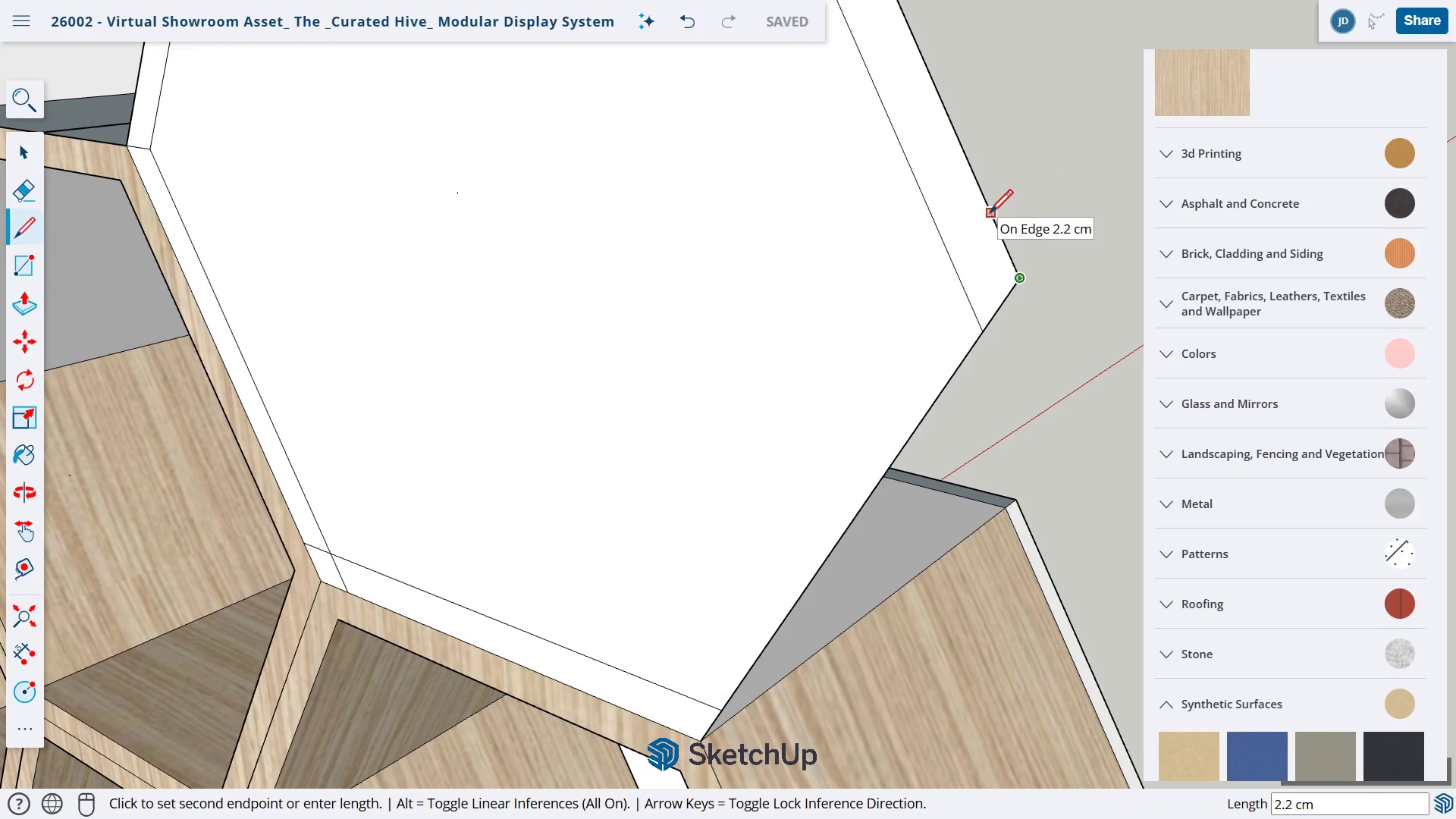 
left_click([988, 214])
 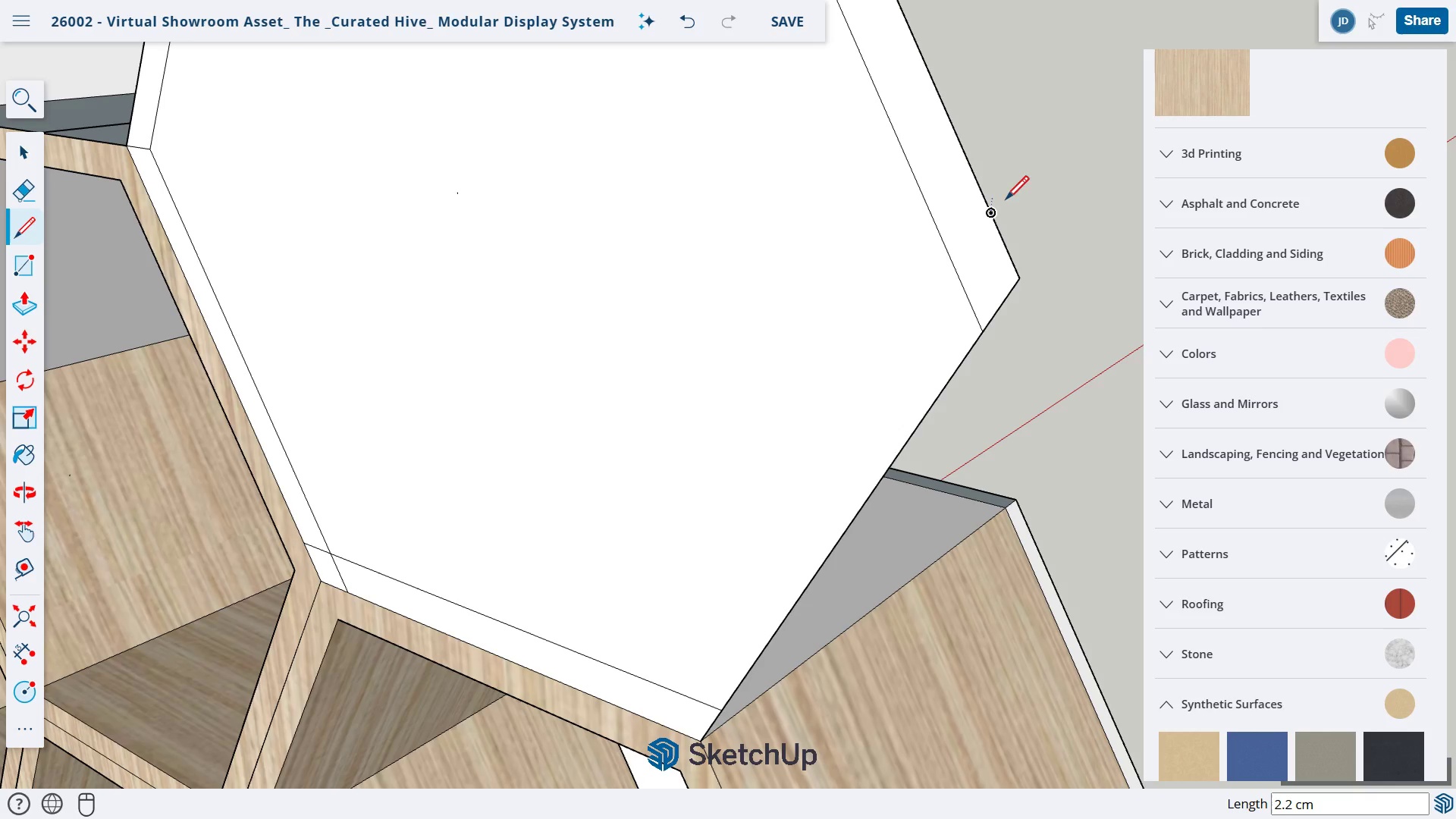 
left_click([990, 212])
 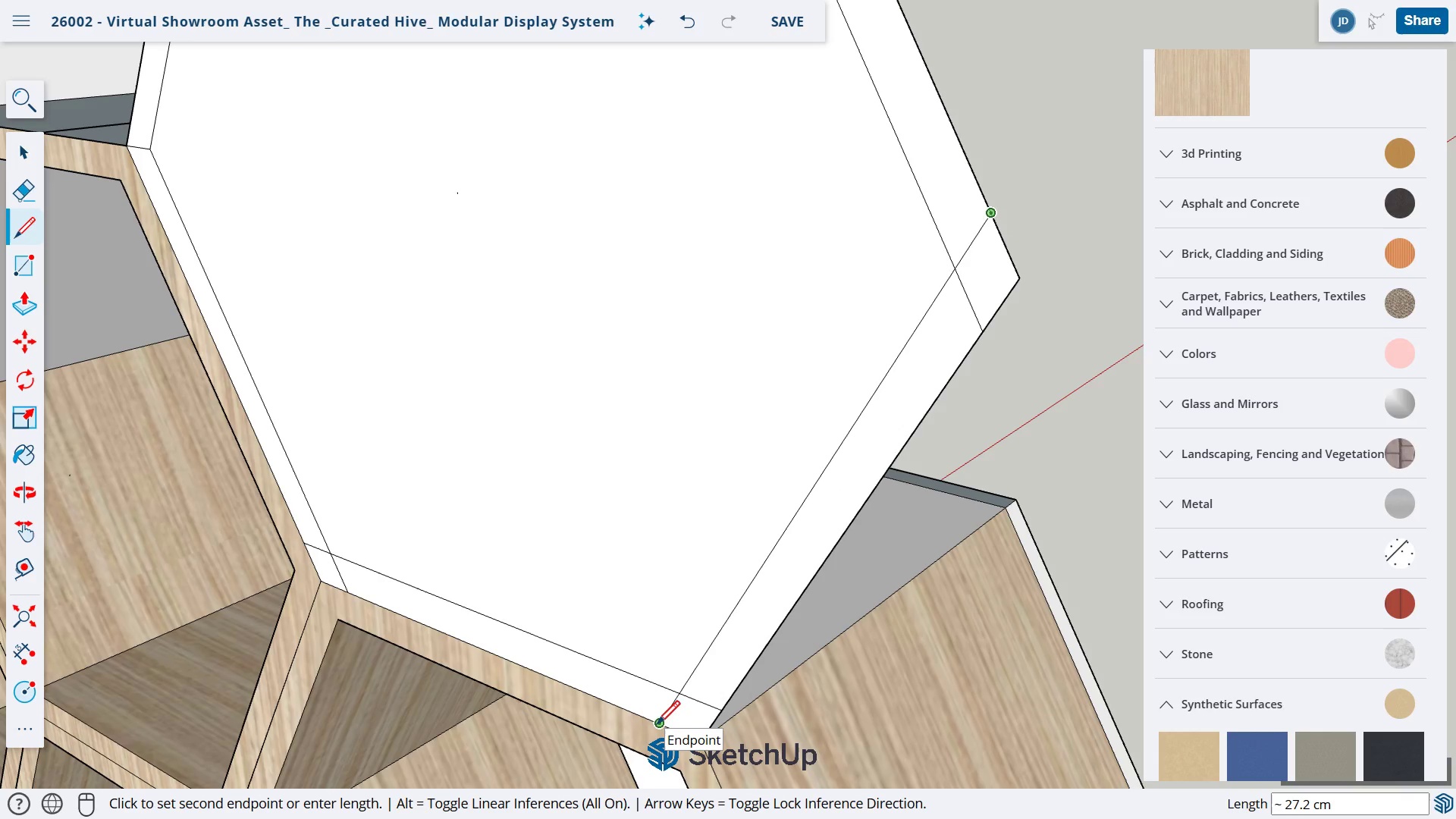 
wait(7.53)
 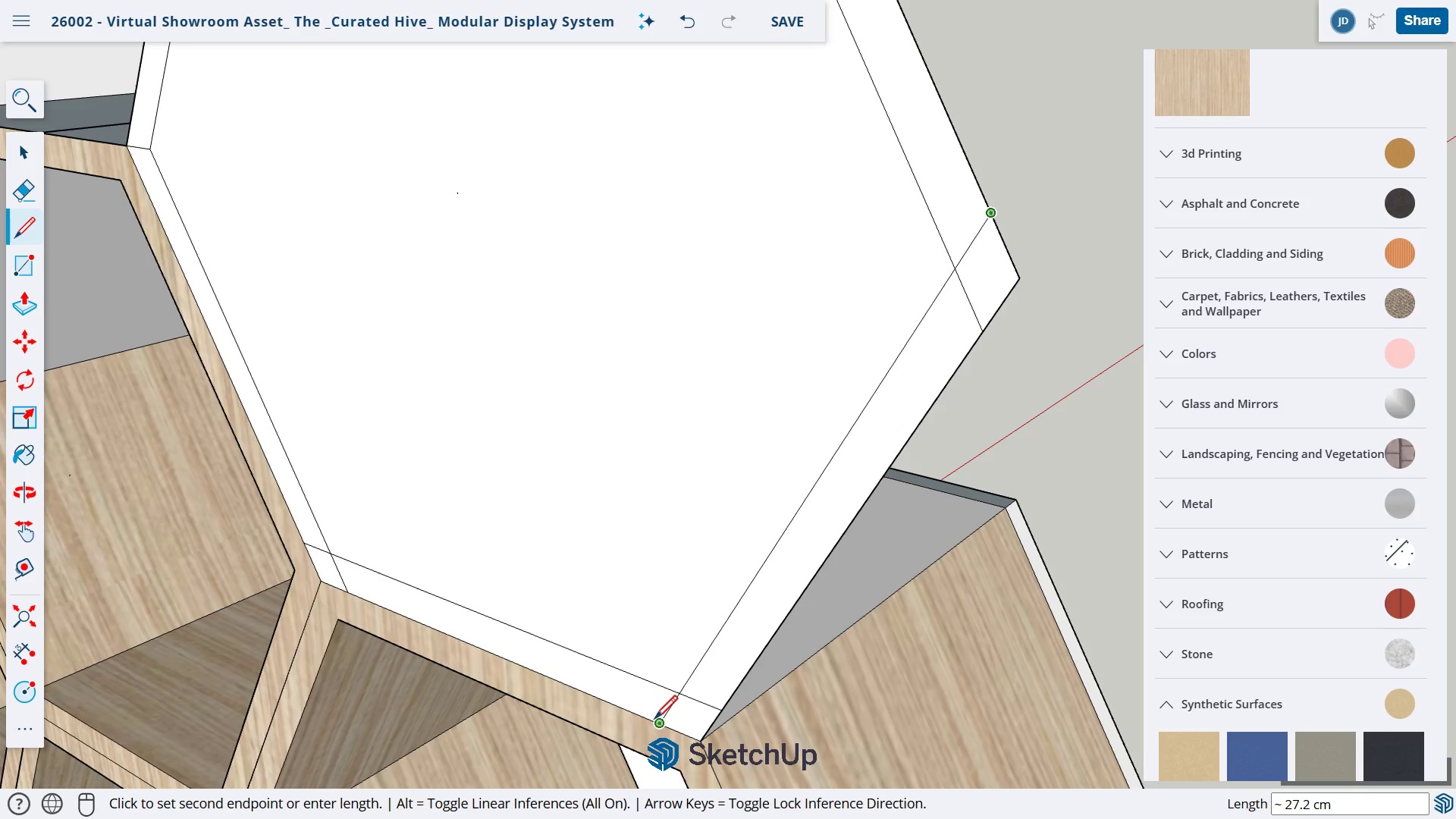 
left_click([659, 722])
 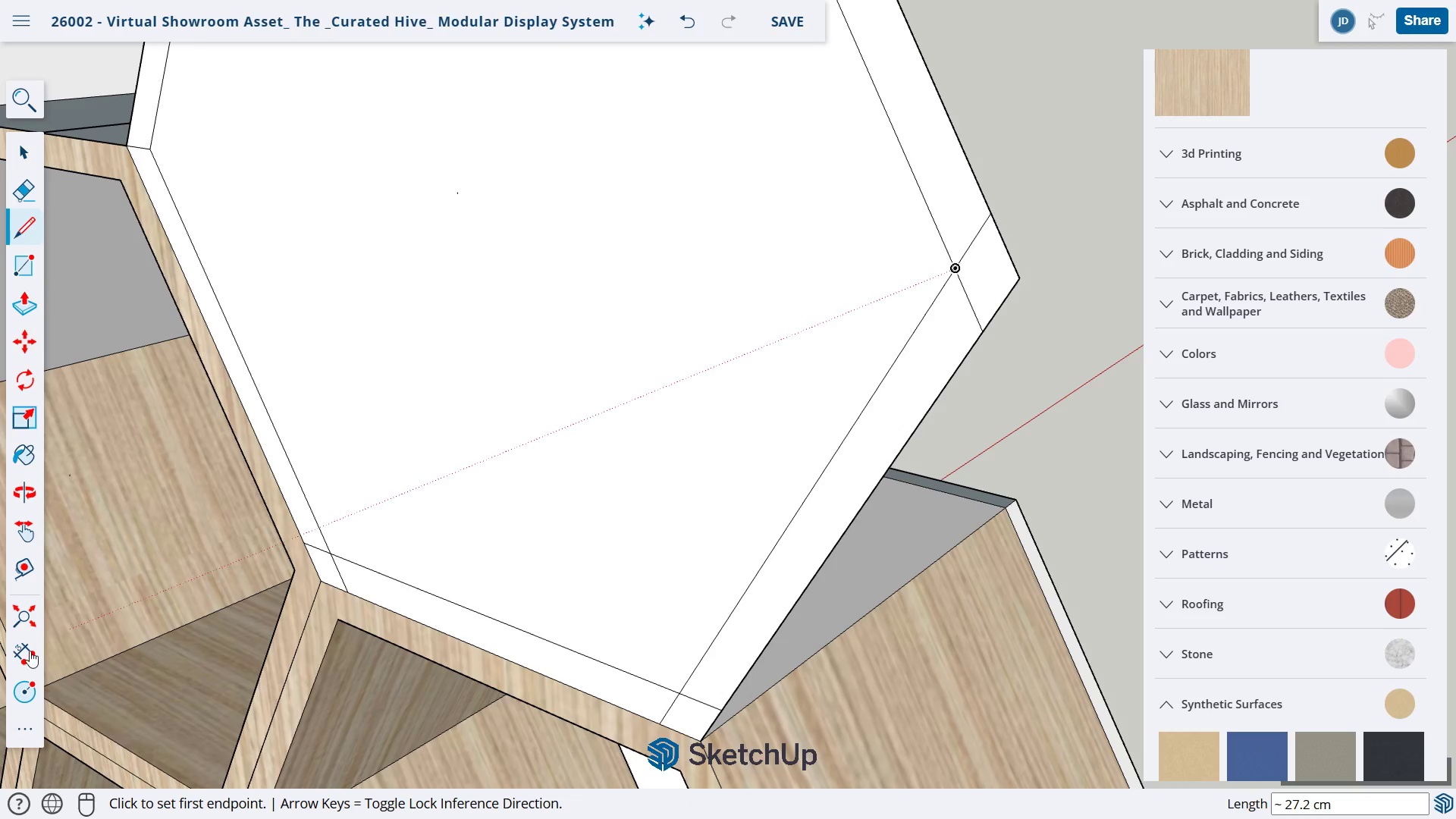 
left_click([25, 654])
 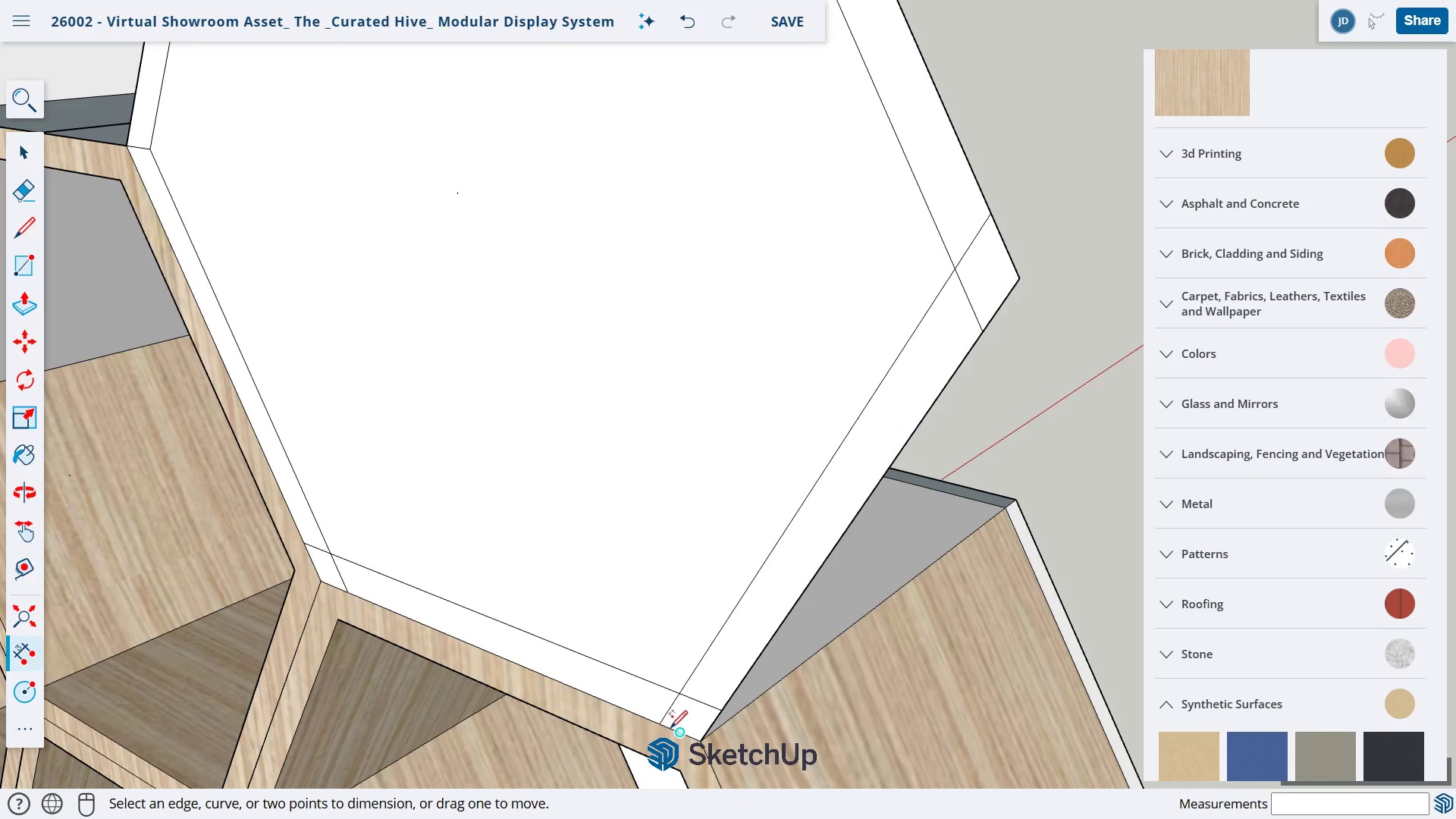 
left_click([661, 724])
 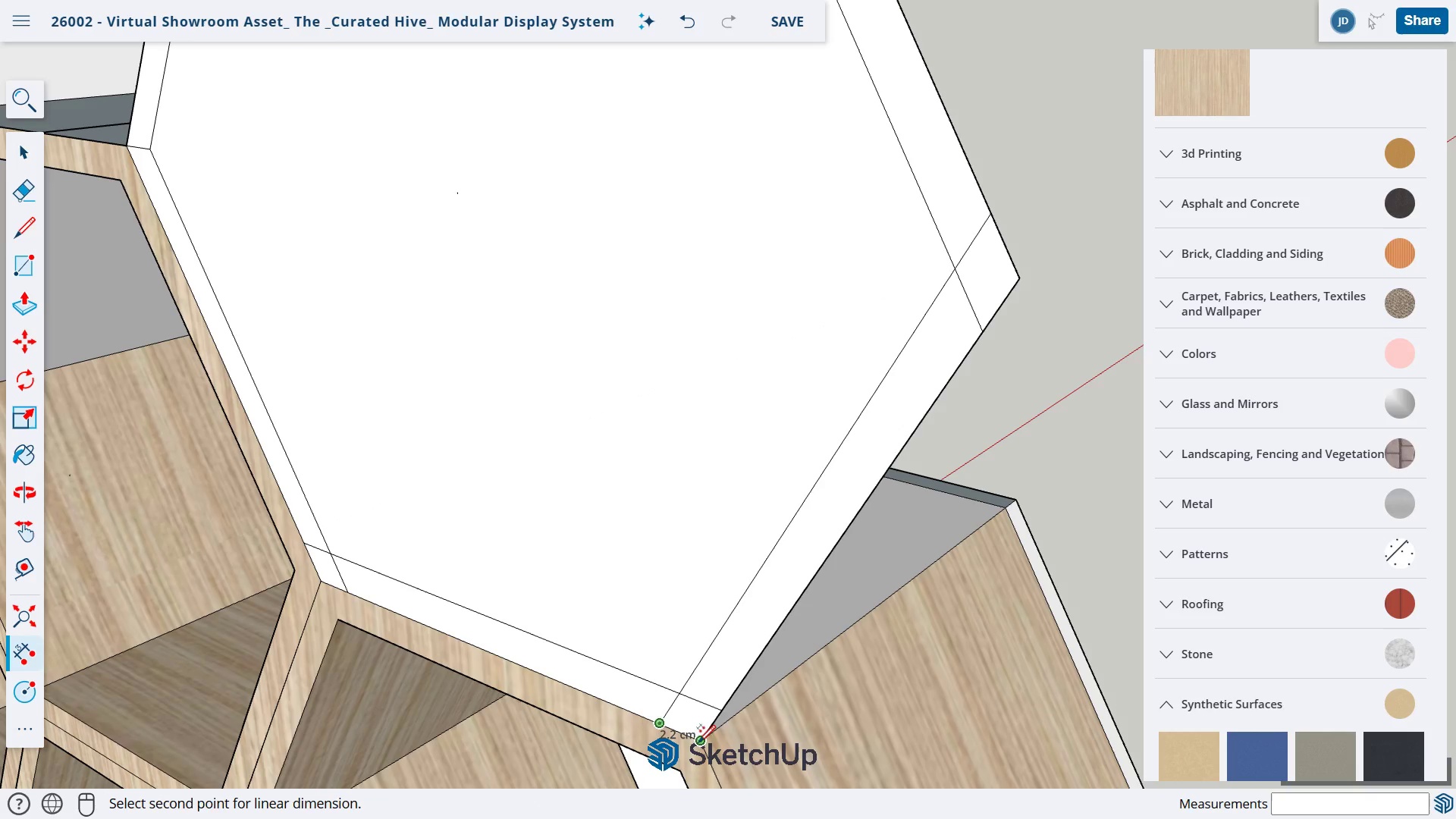 
key(Escape)
 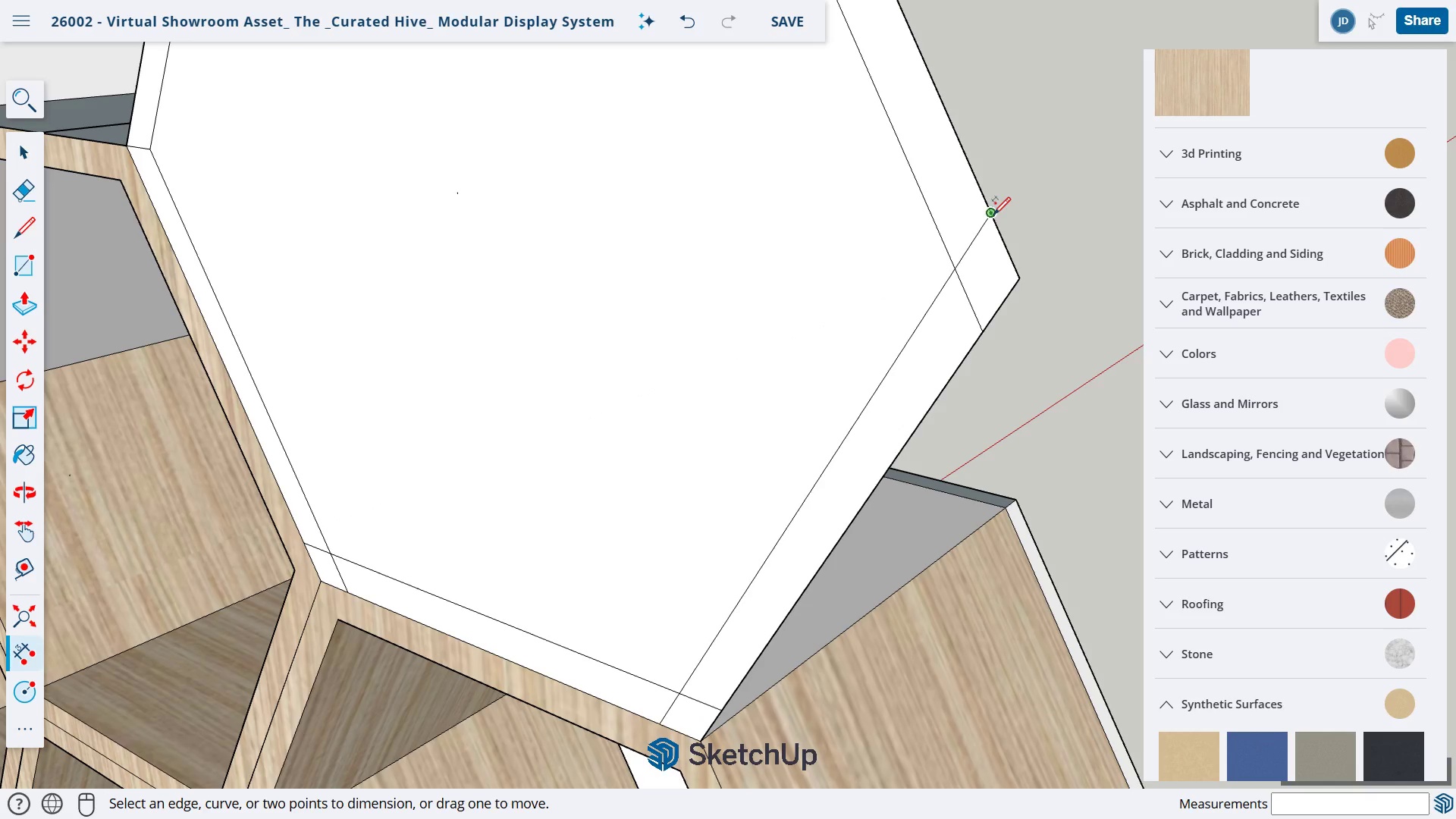 
left_click([990, 216])
 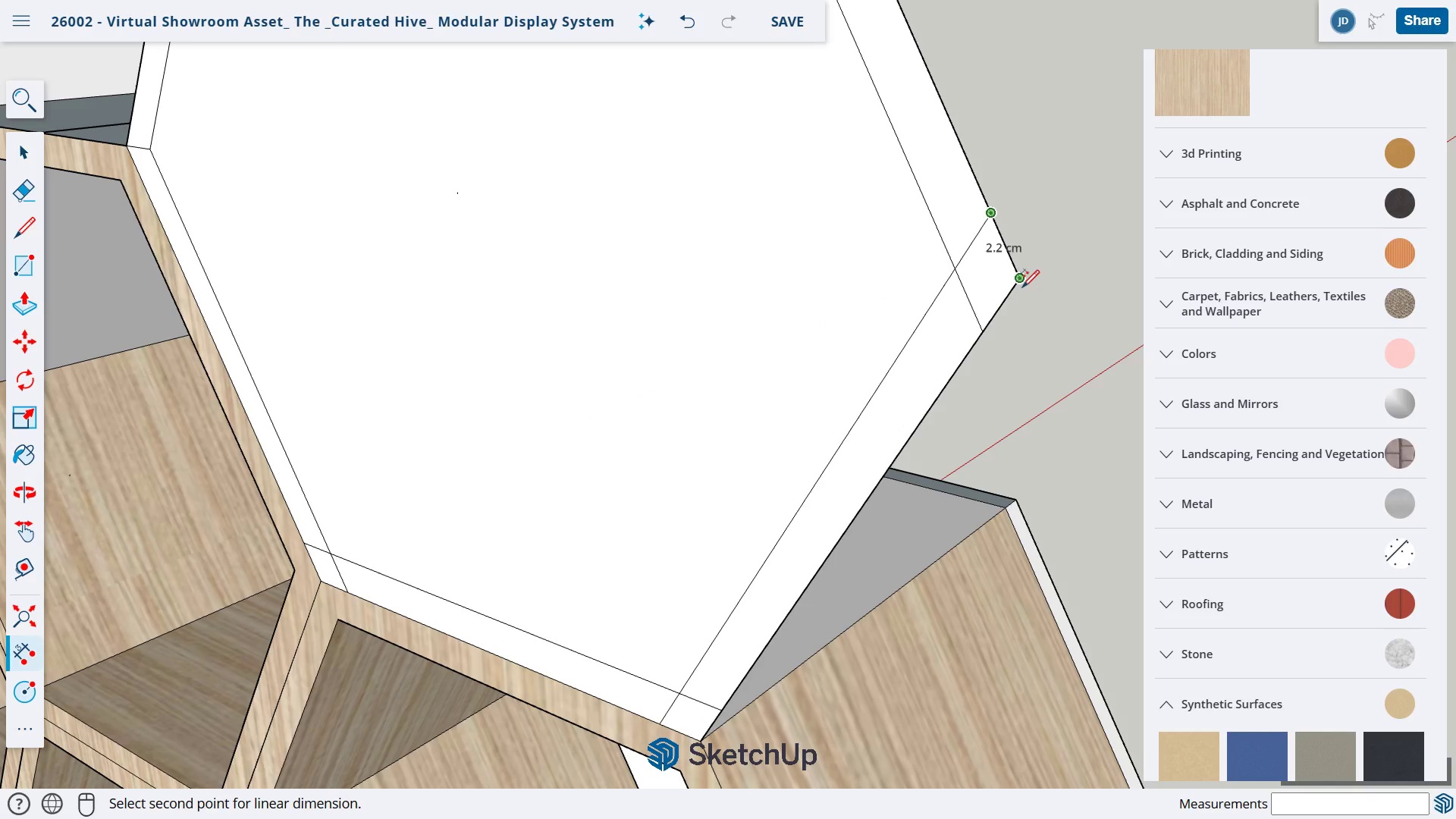 
key(Escape)
 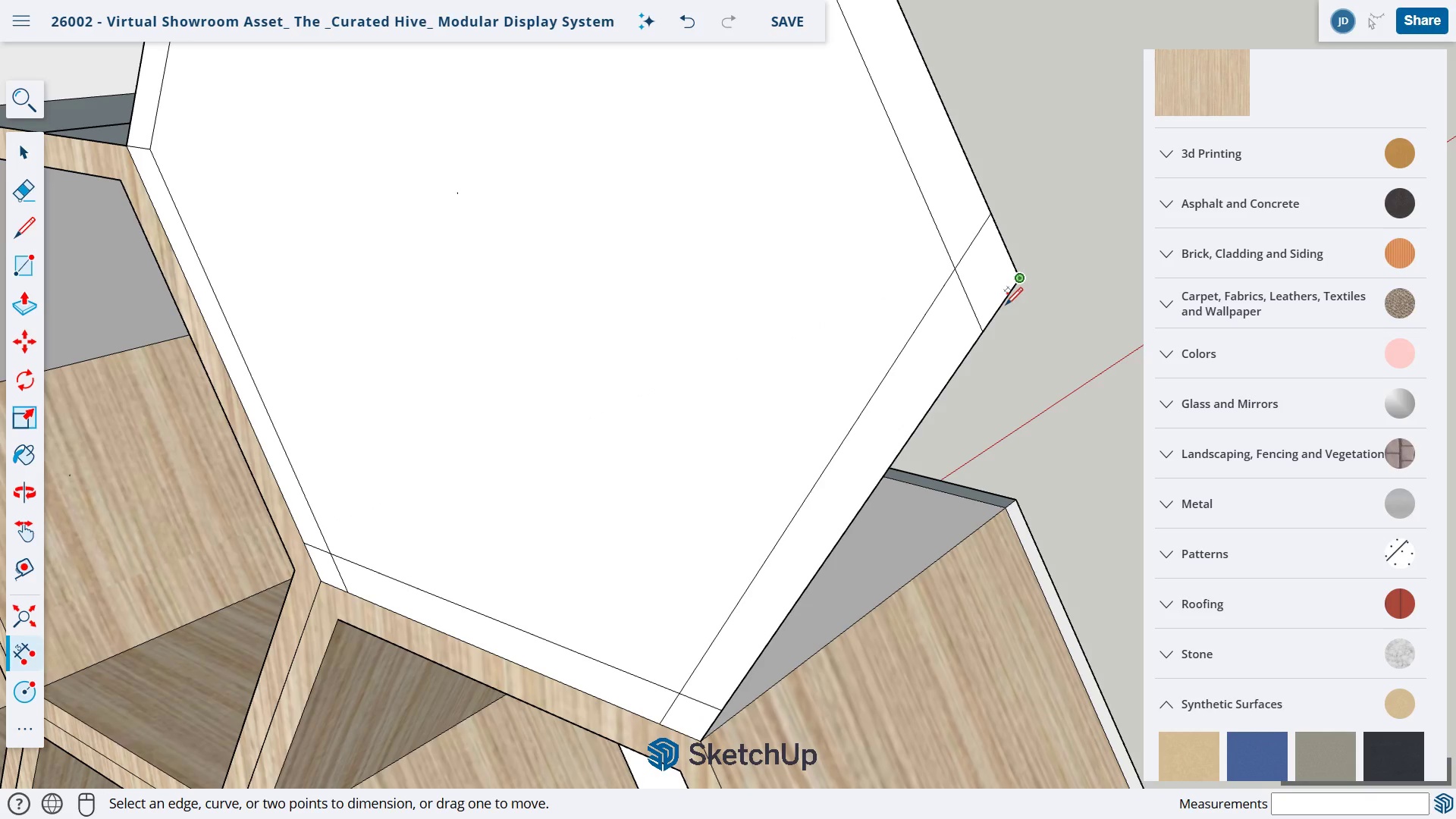 
key(H)
 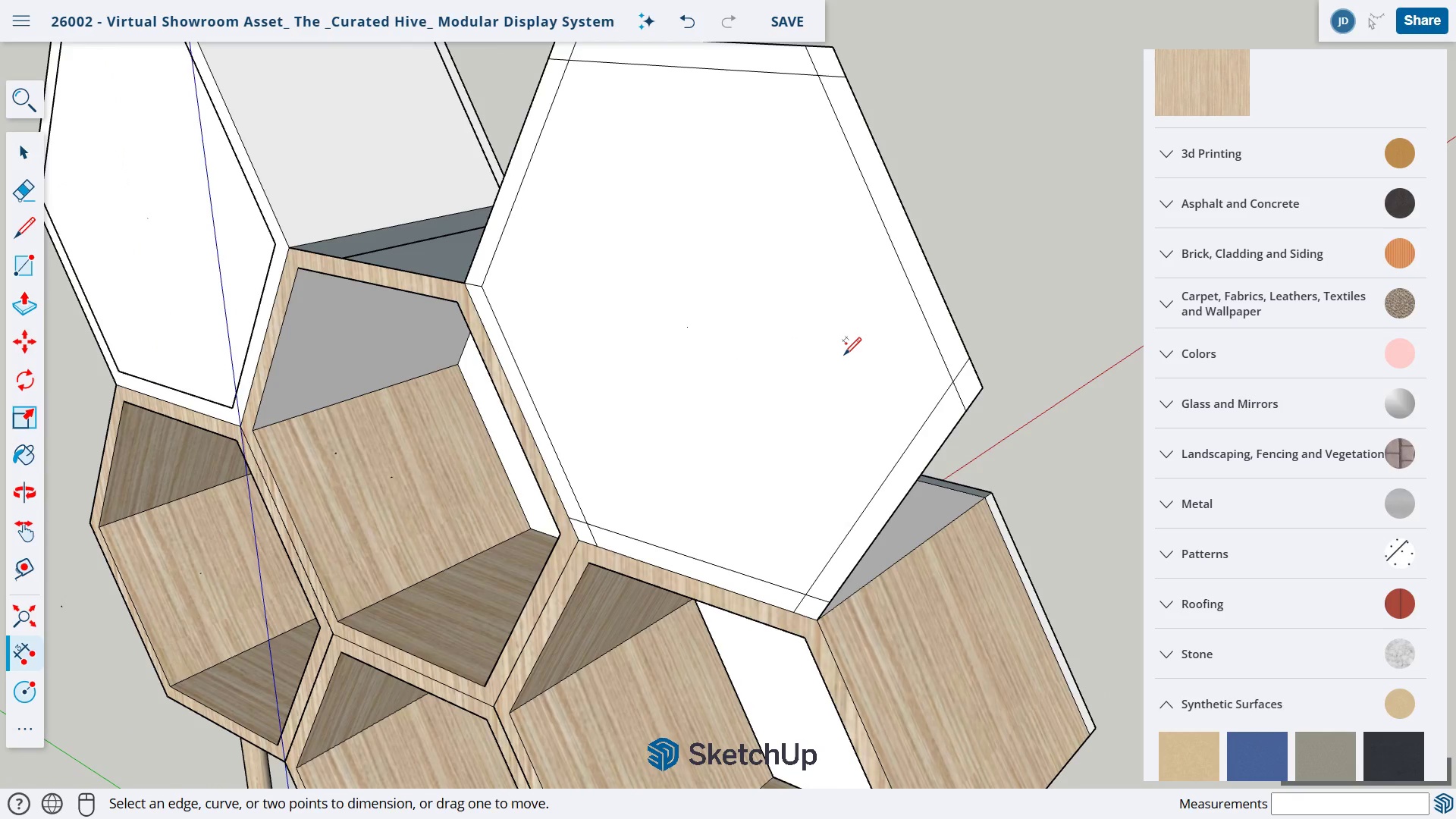 
scroll: coordinate [866, 387], scroll_direction: down, amount: 4.0
 